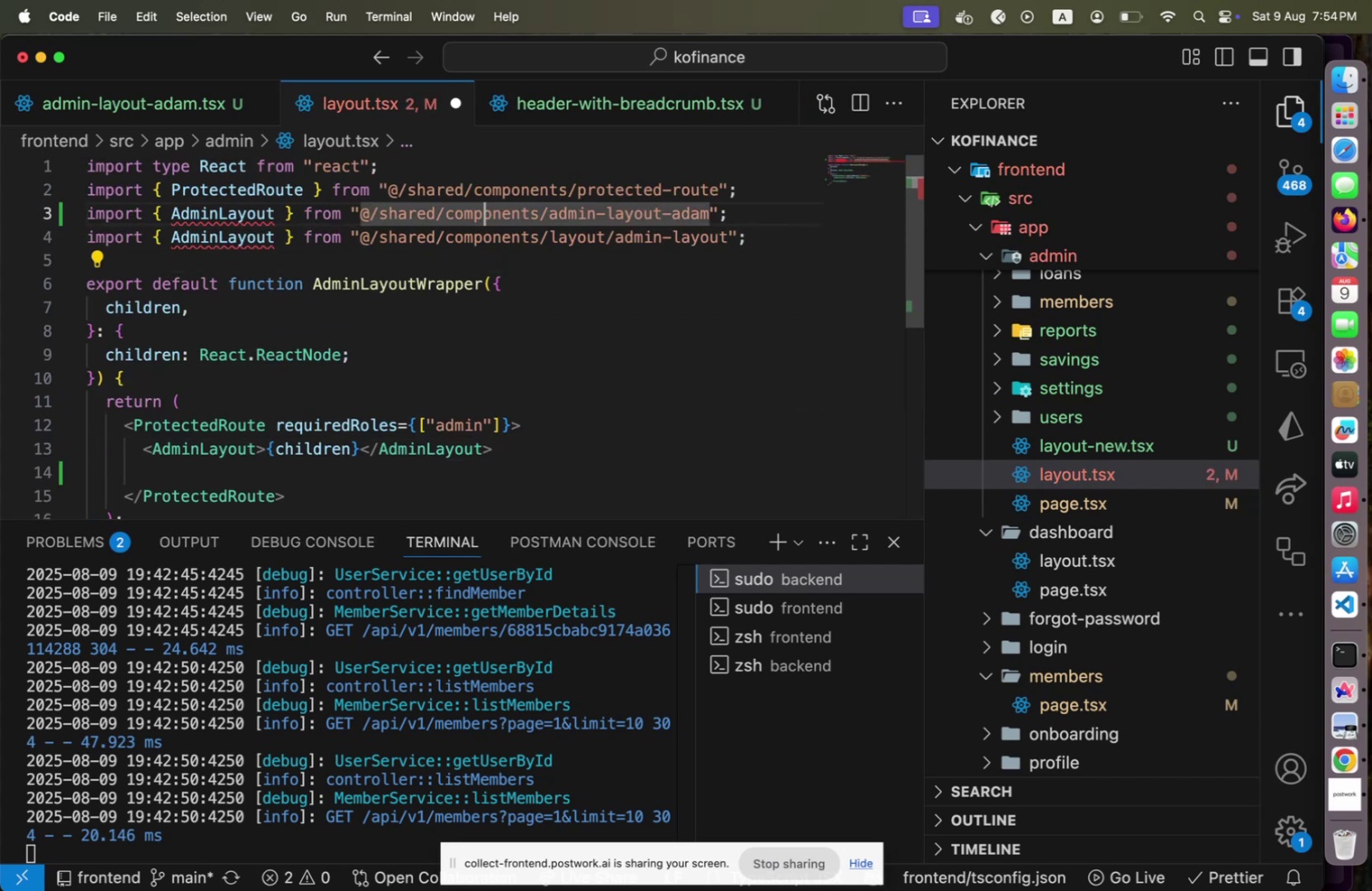 
key(Shift+ArrowUp)
 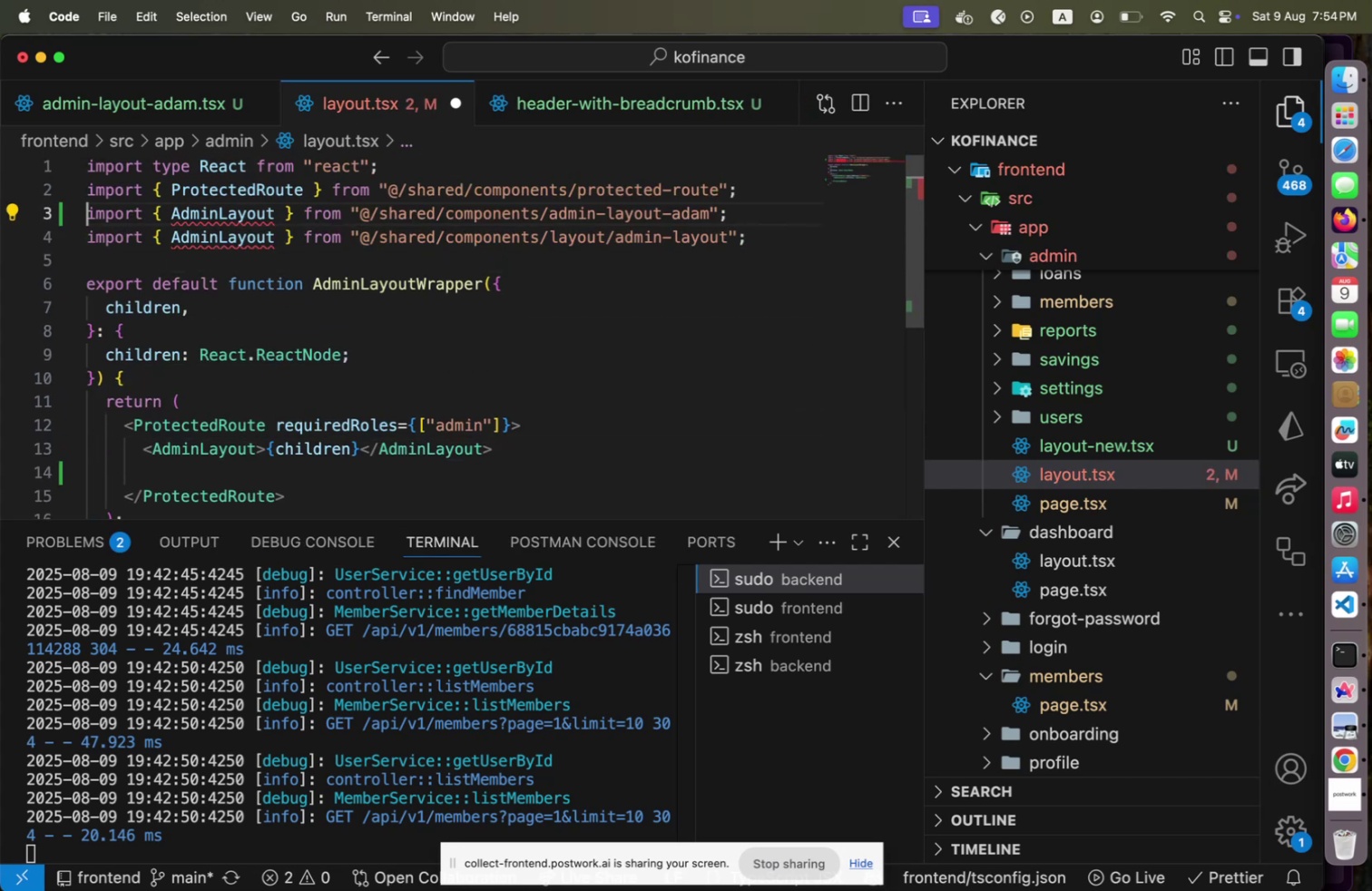 
key(Shift+Home)
 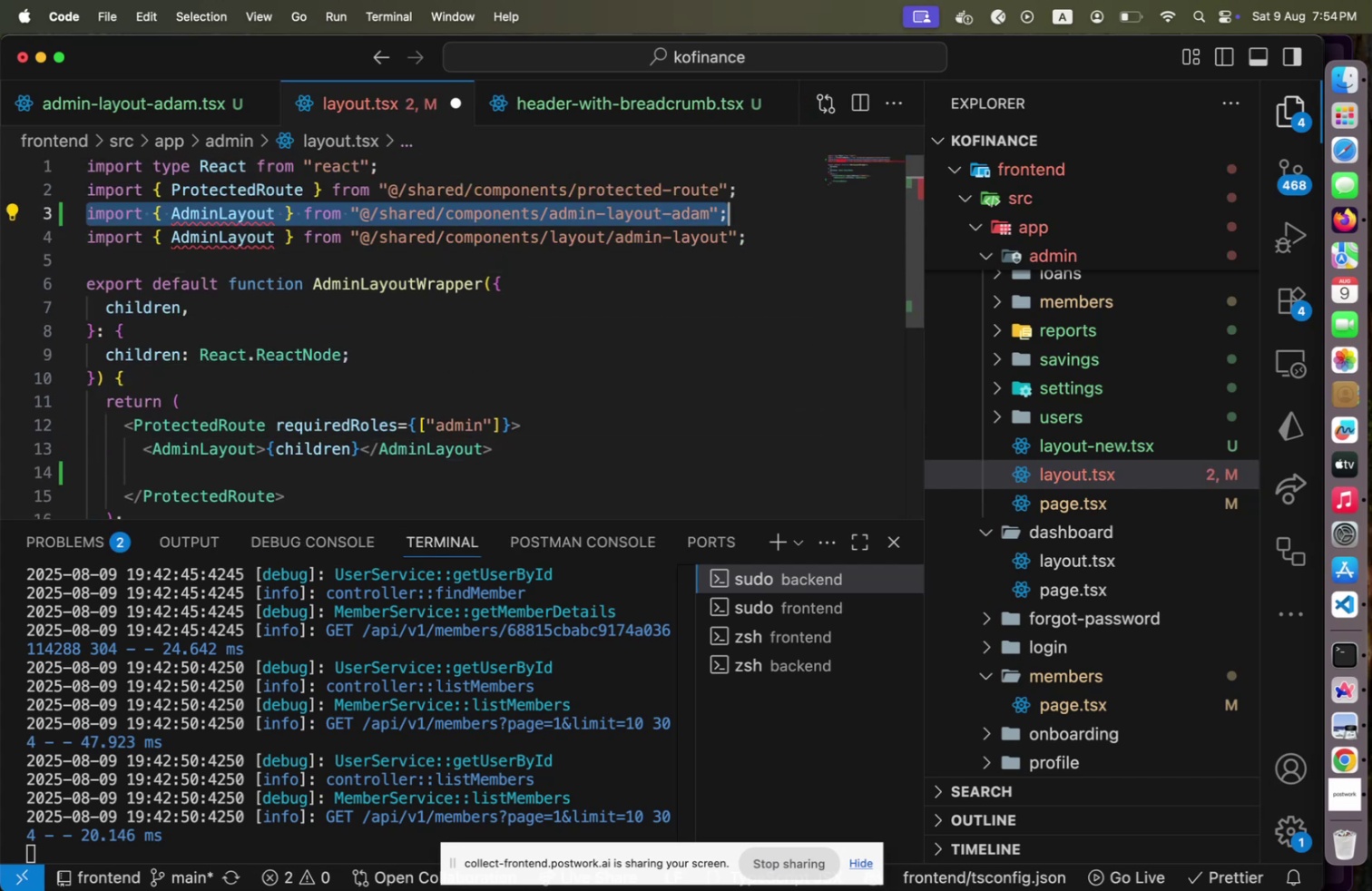 
key(Shift+End)
 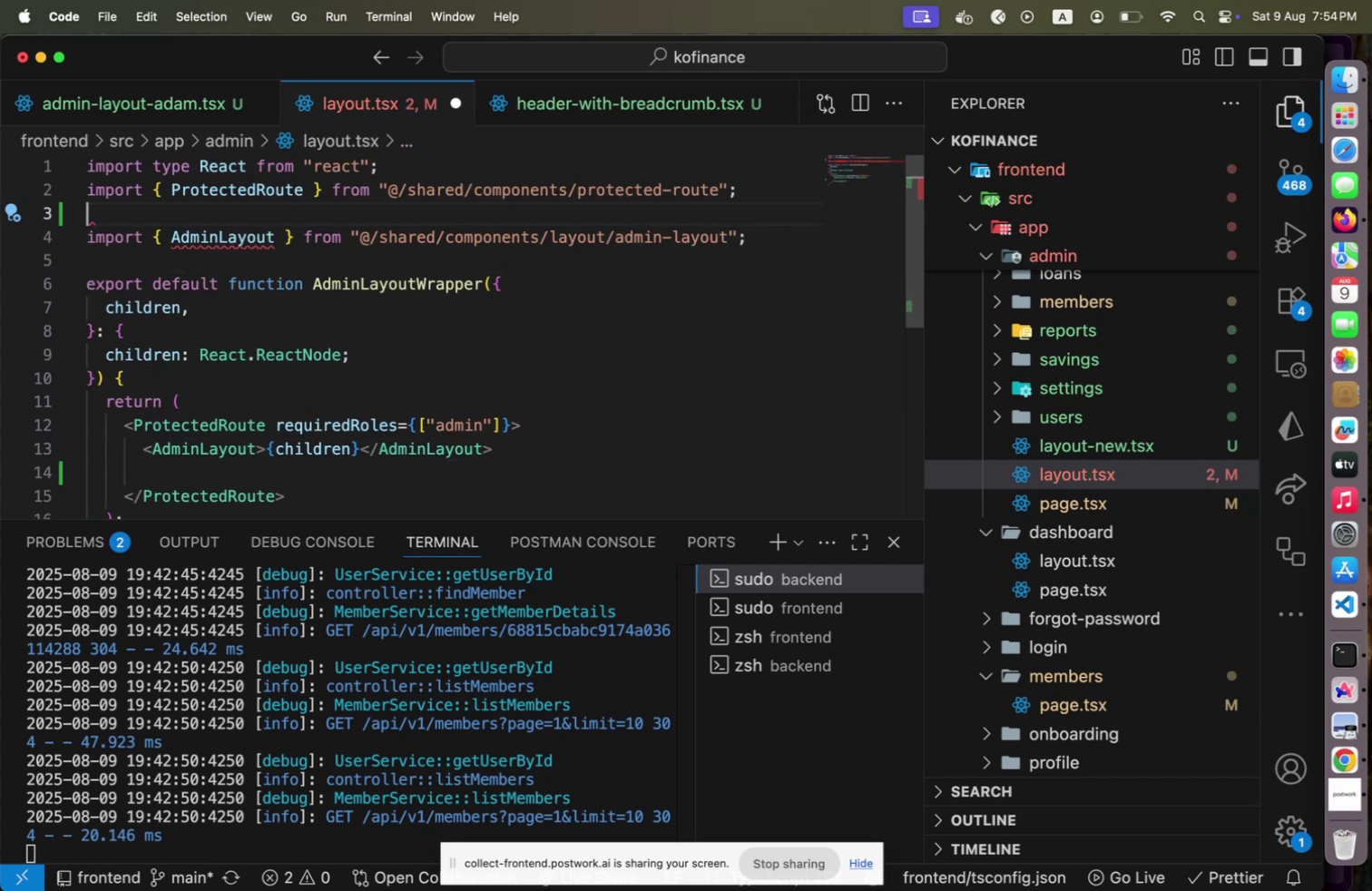 
key(Shift+Backspace)
 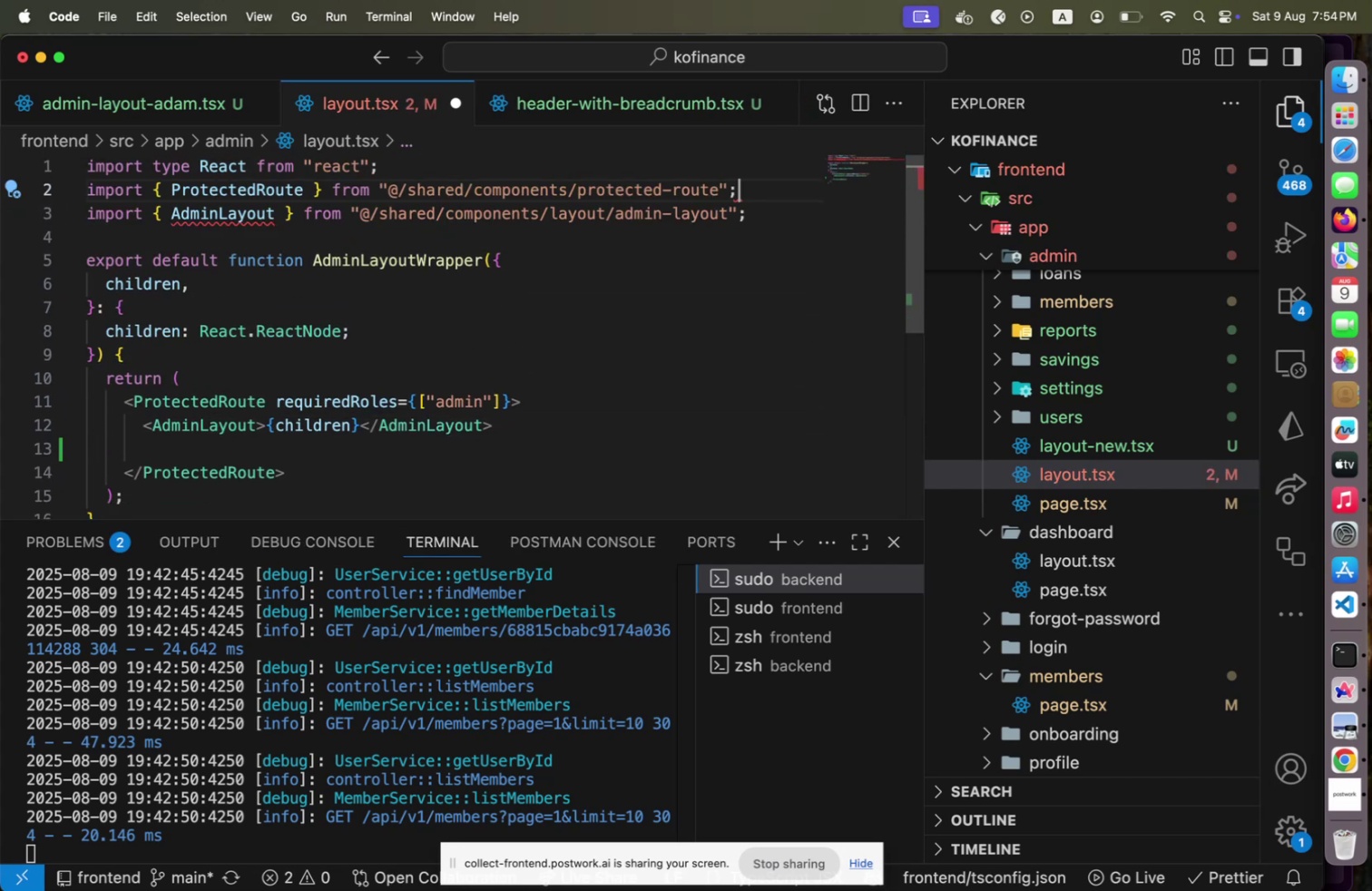 
key(Shift+Backspace)
 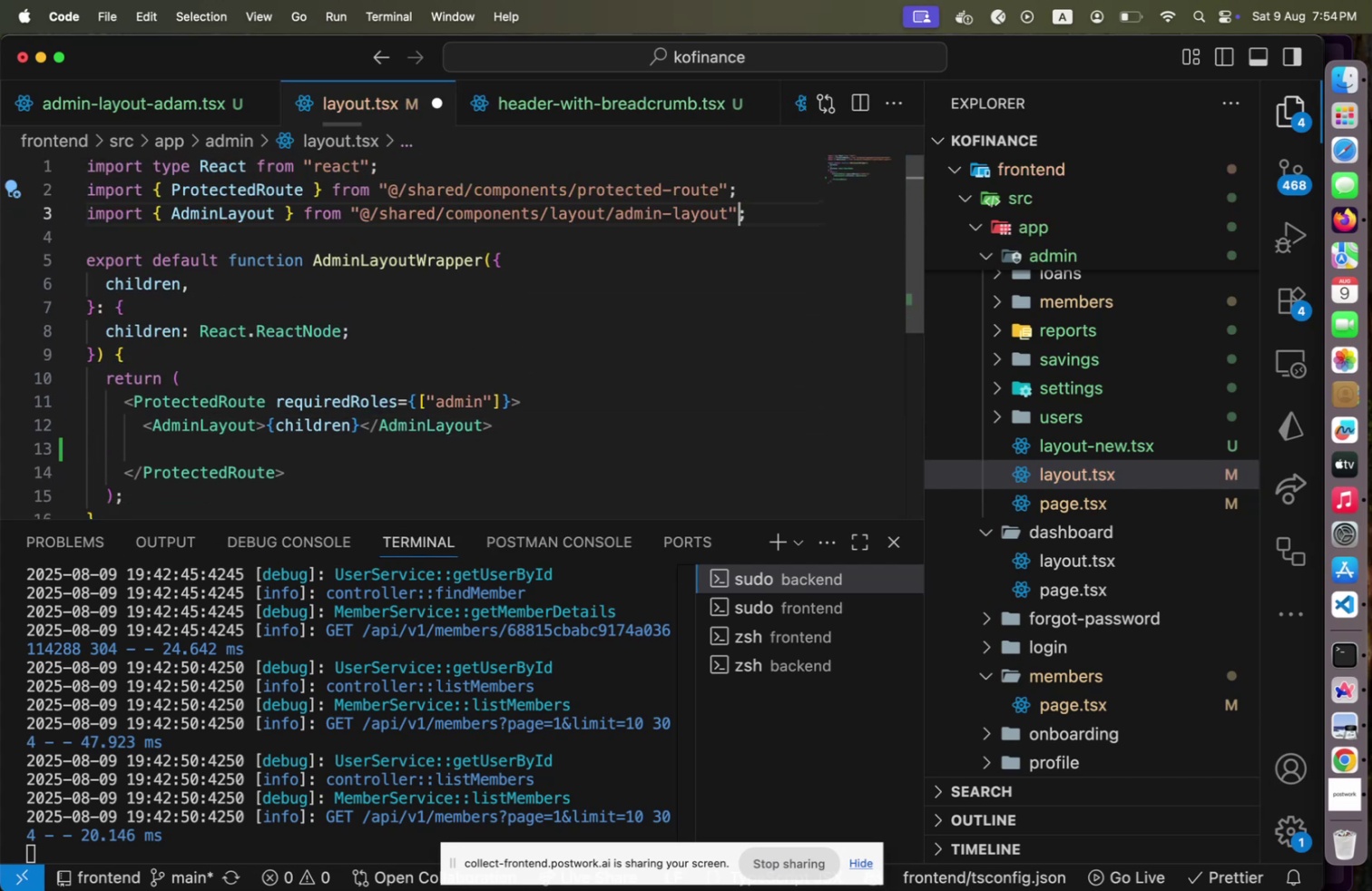 
key(Shift+ArrowDown)
 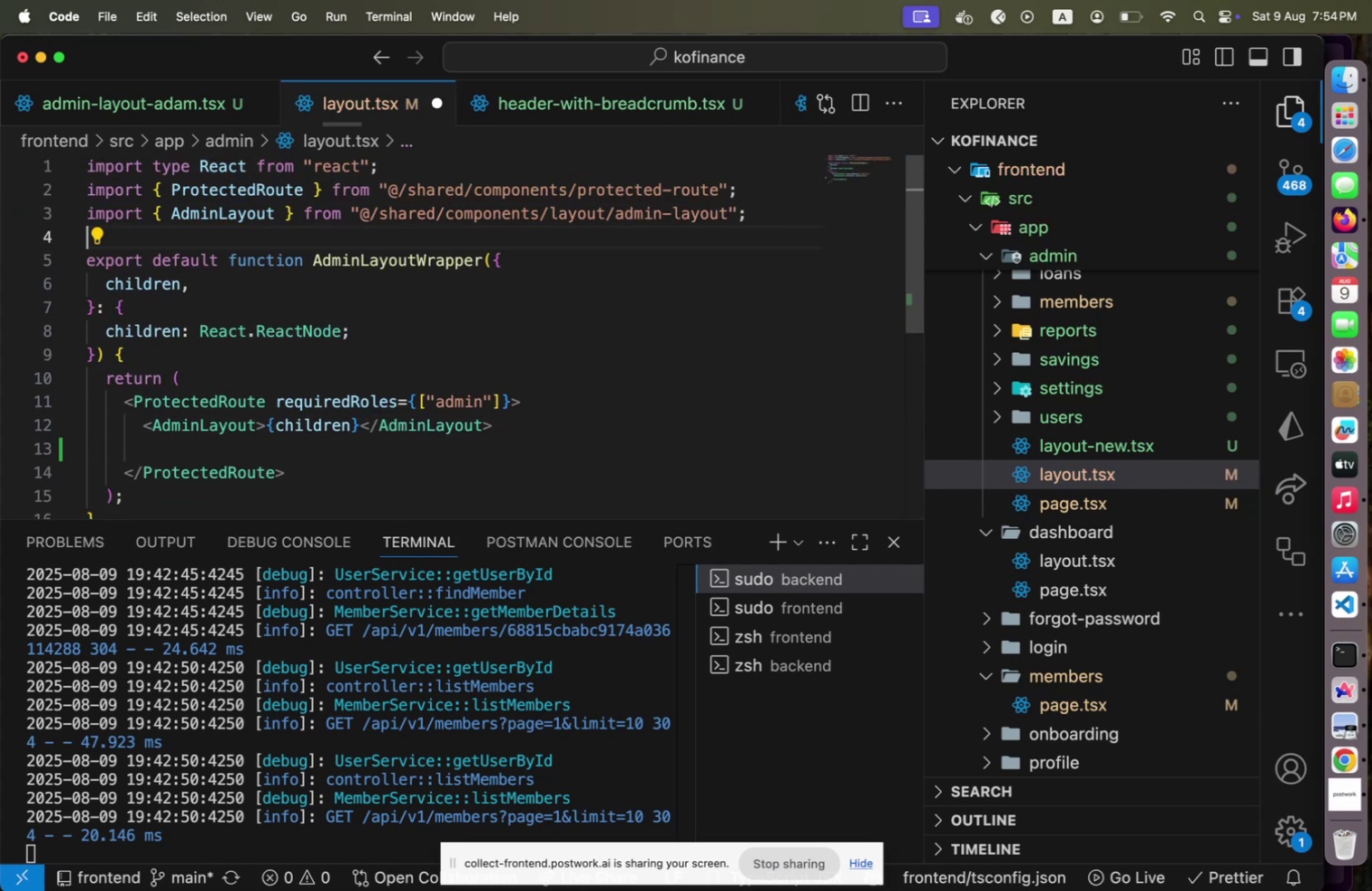 
key(Shift+ArrowDown)
 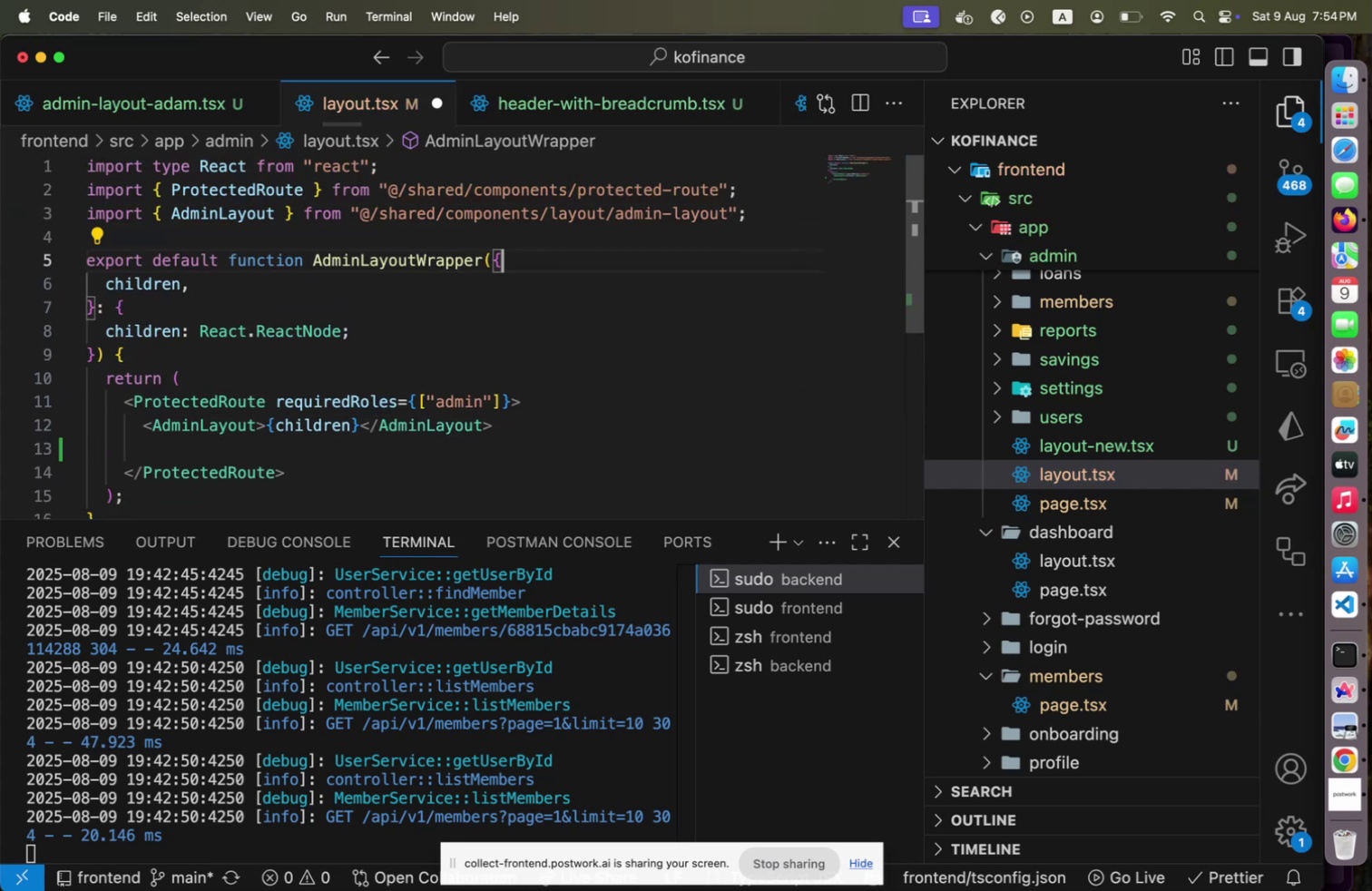 
key(Shift+ArrowDown)
 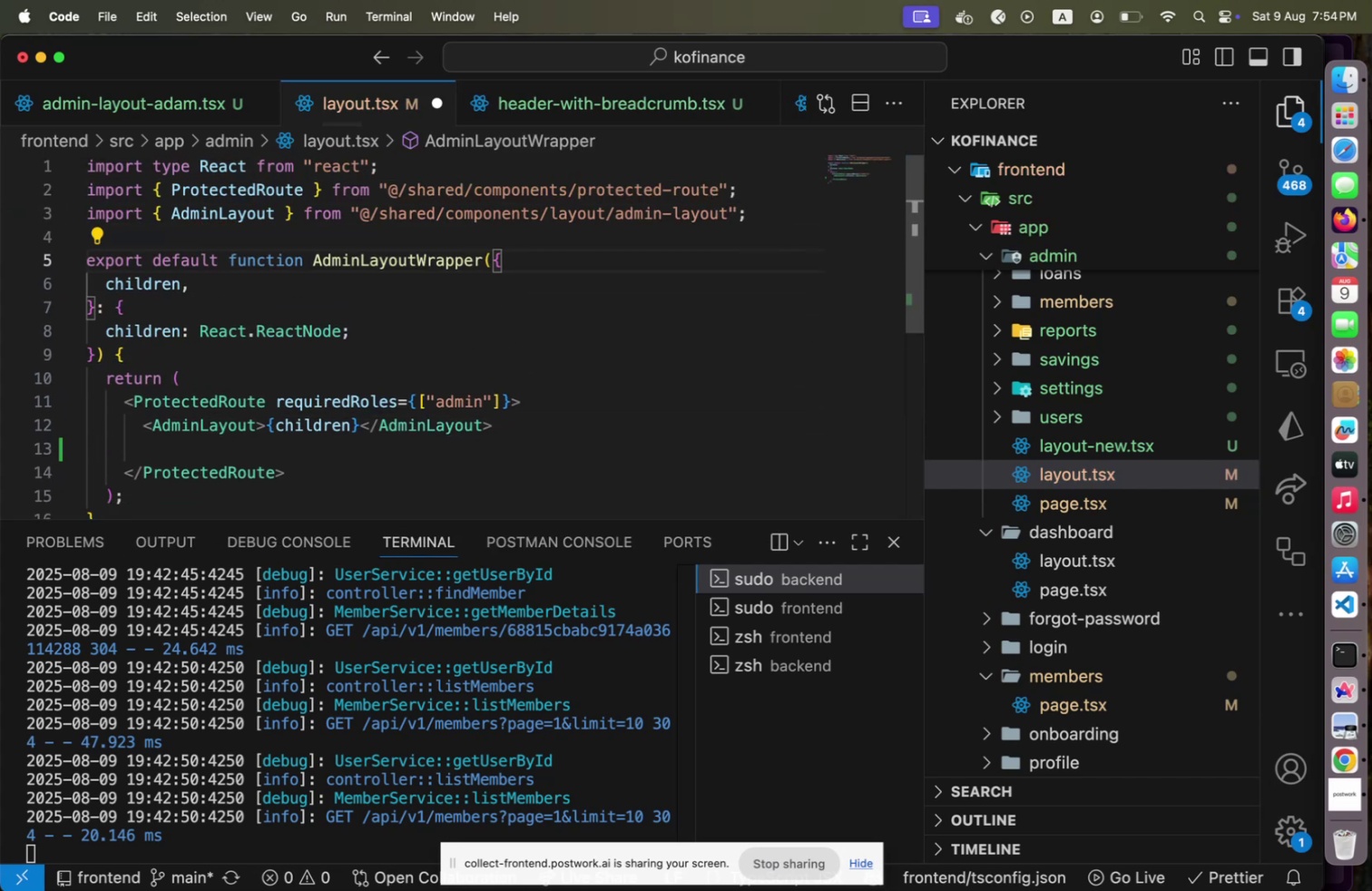 
key(Alt+Shift+F)
 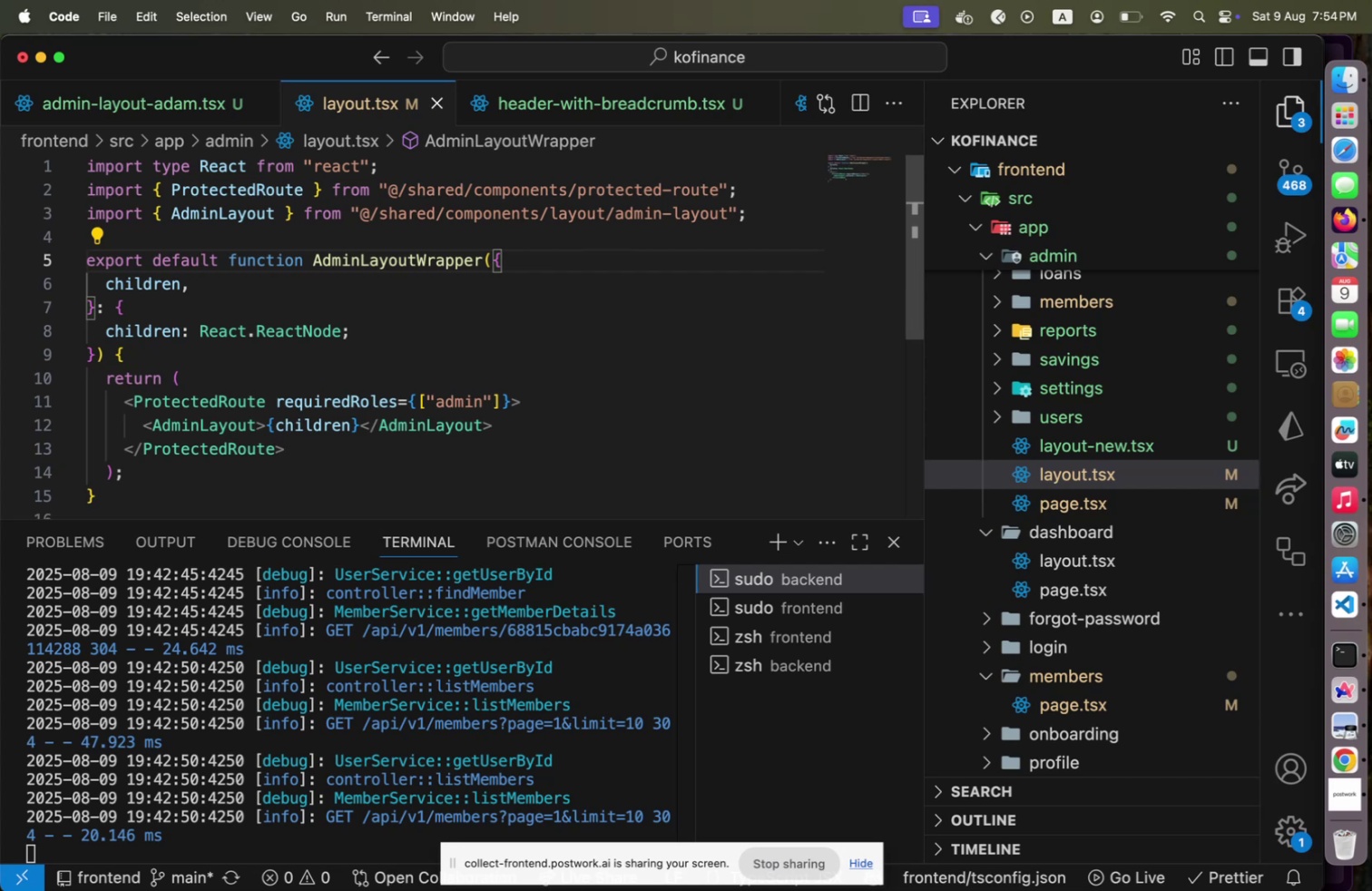 
key(Meta+Shift+CommandLeft)
 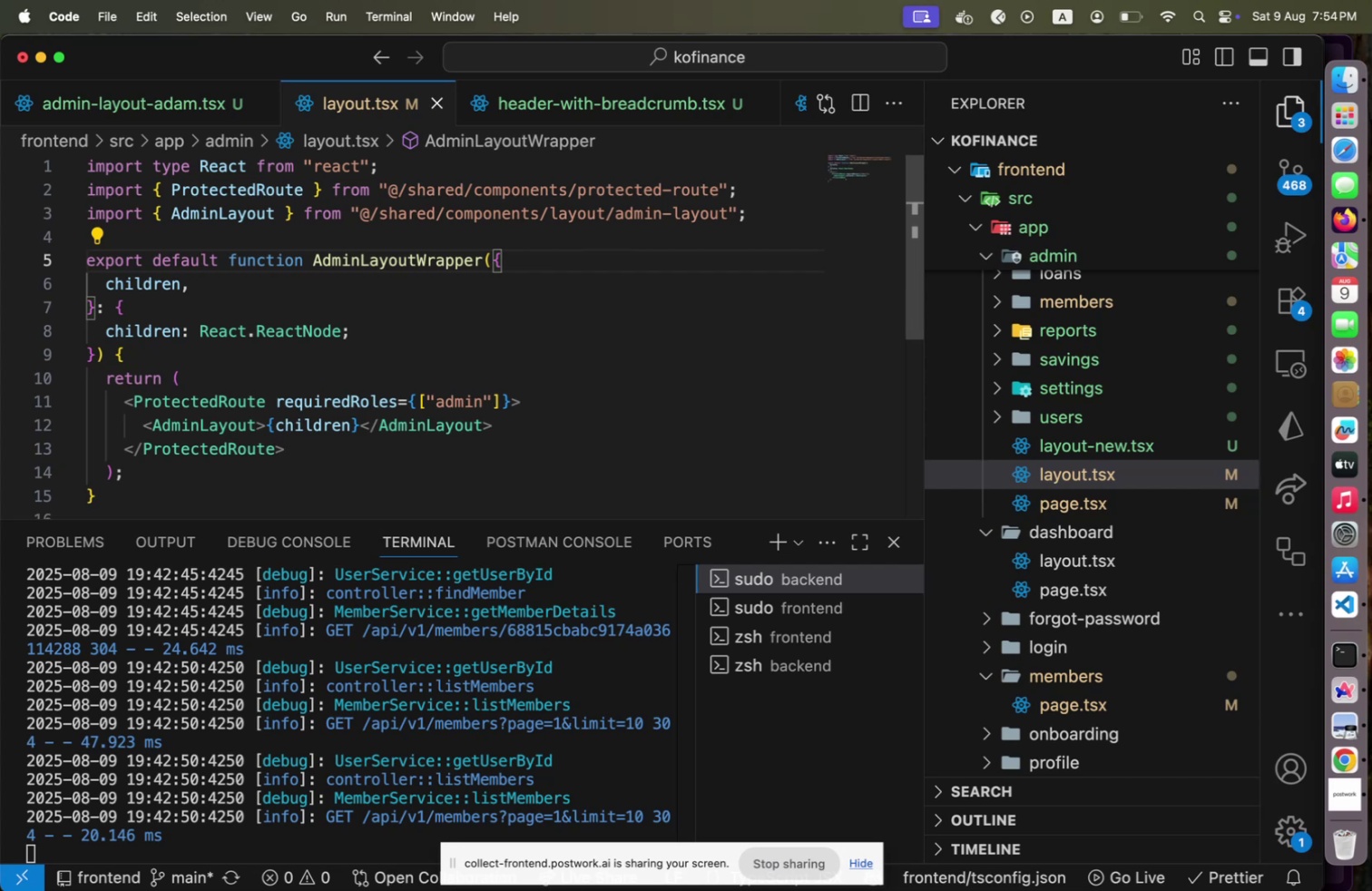 
key(Meta+Shift+S)
 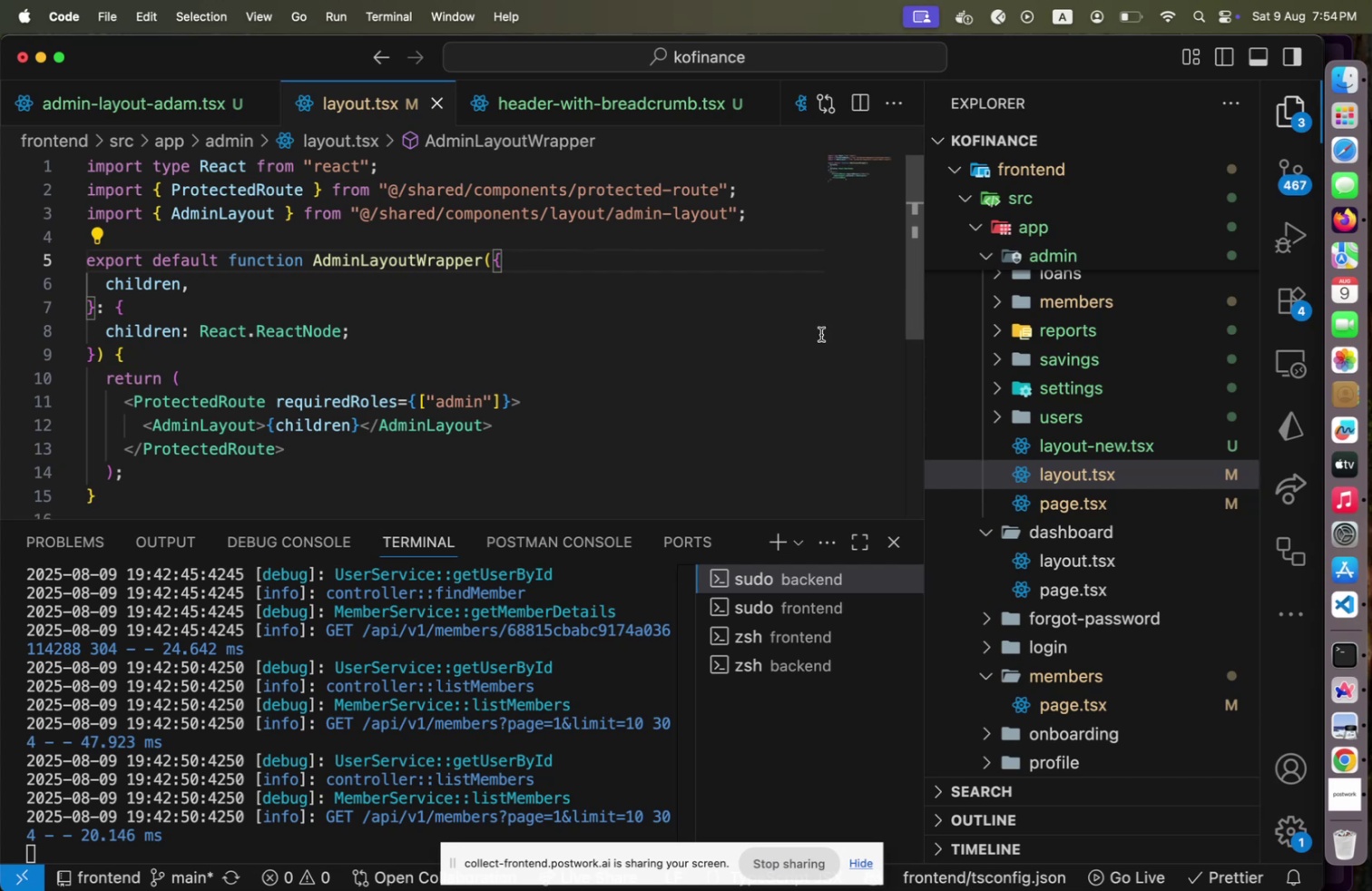 
key(Meta+Shift+CommandLeft)
 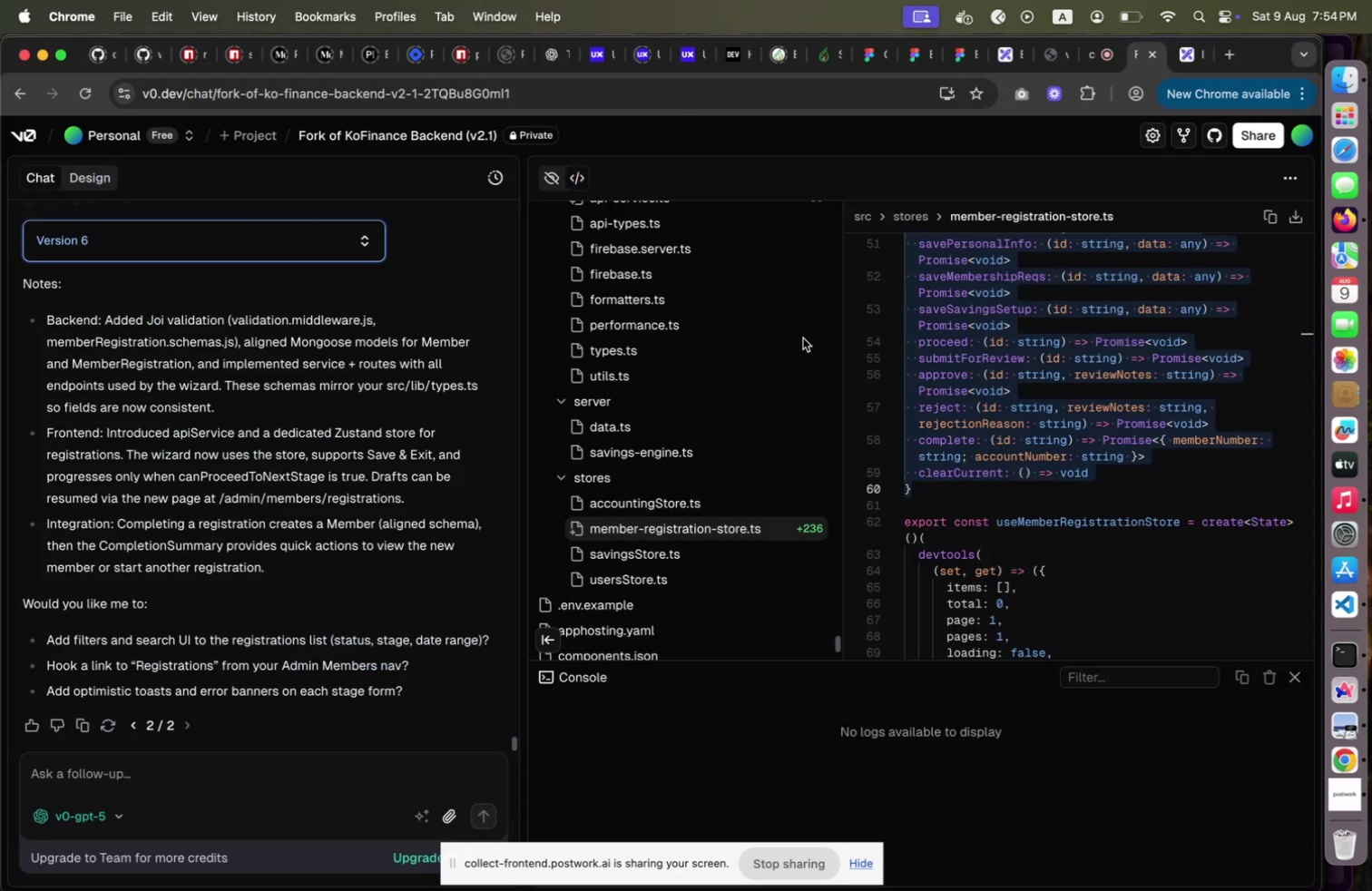 
key(Meta+Shift+Tab)
 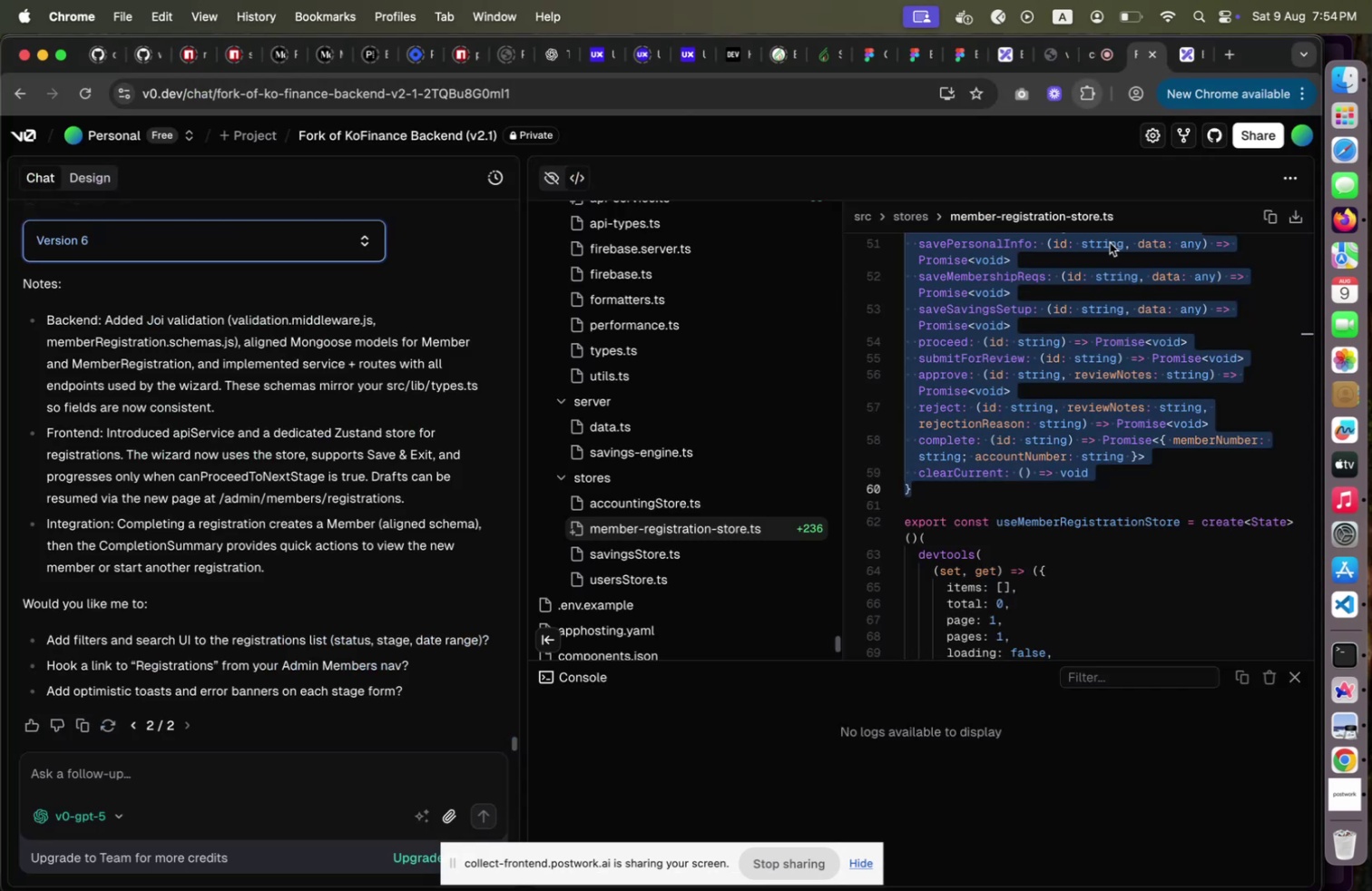 
key(Meta+Shift+CommandLeft)
 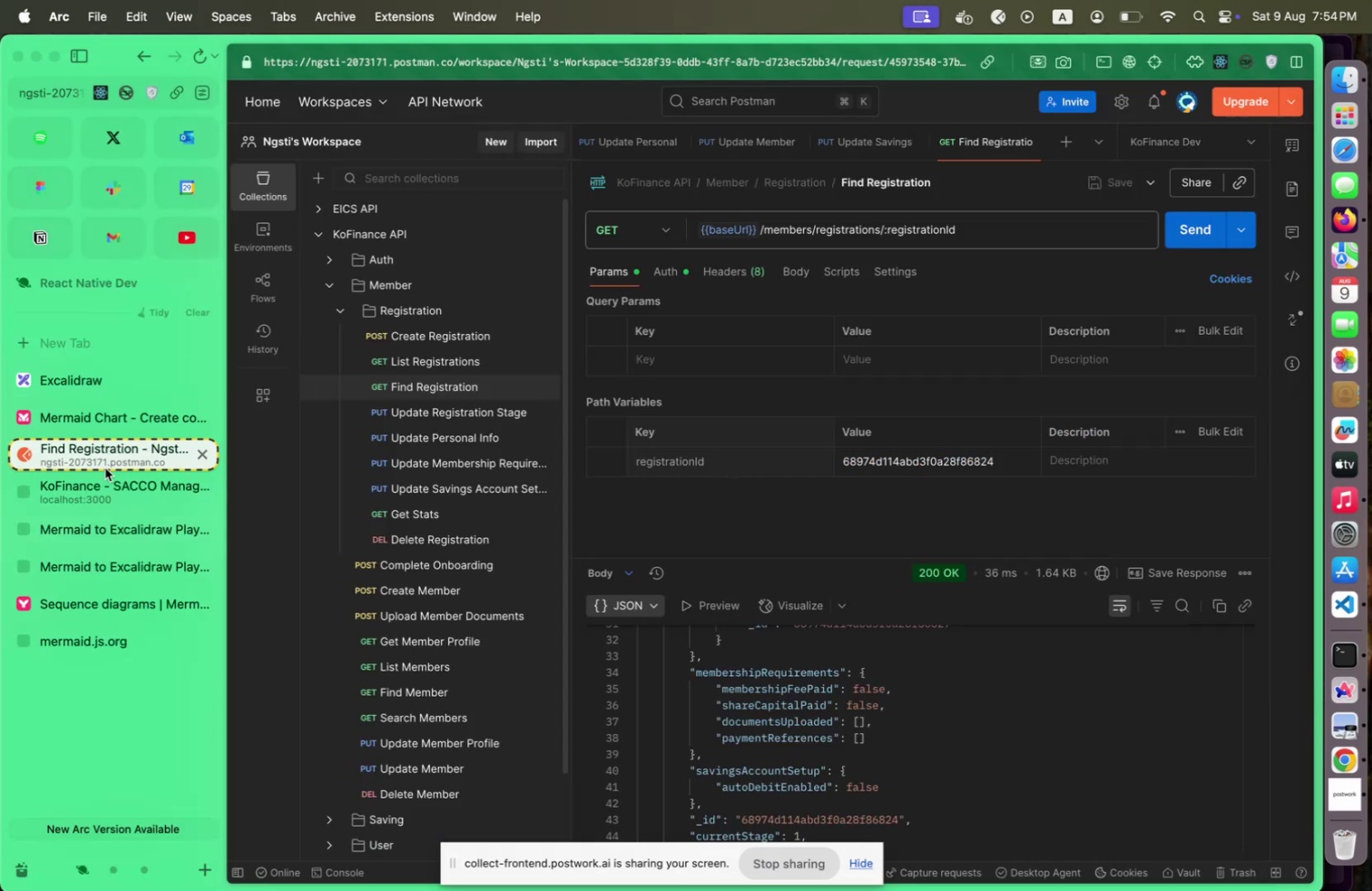 
double_click([102, 475])
 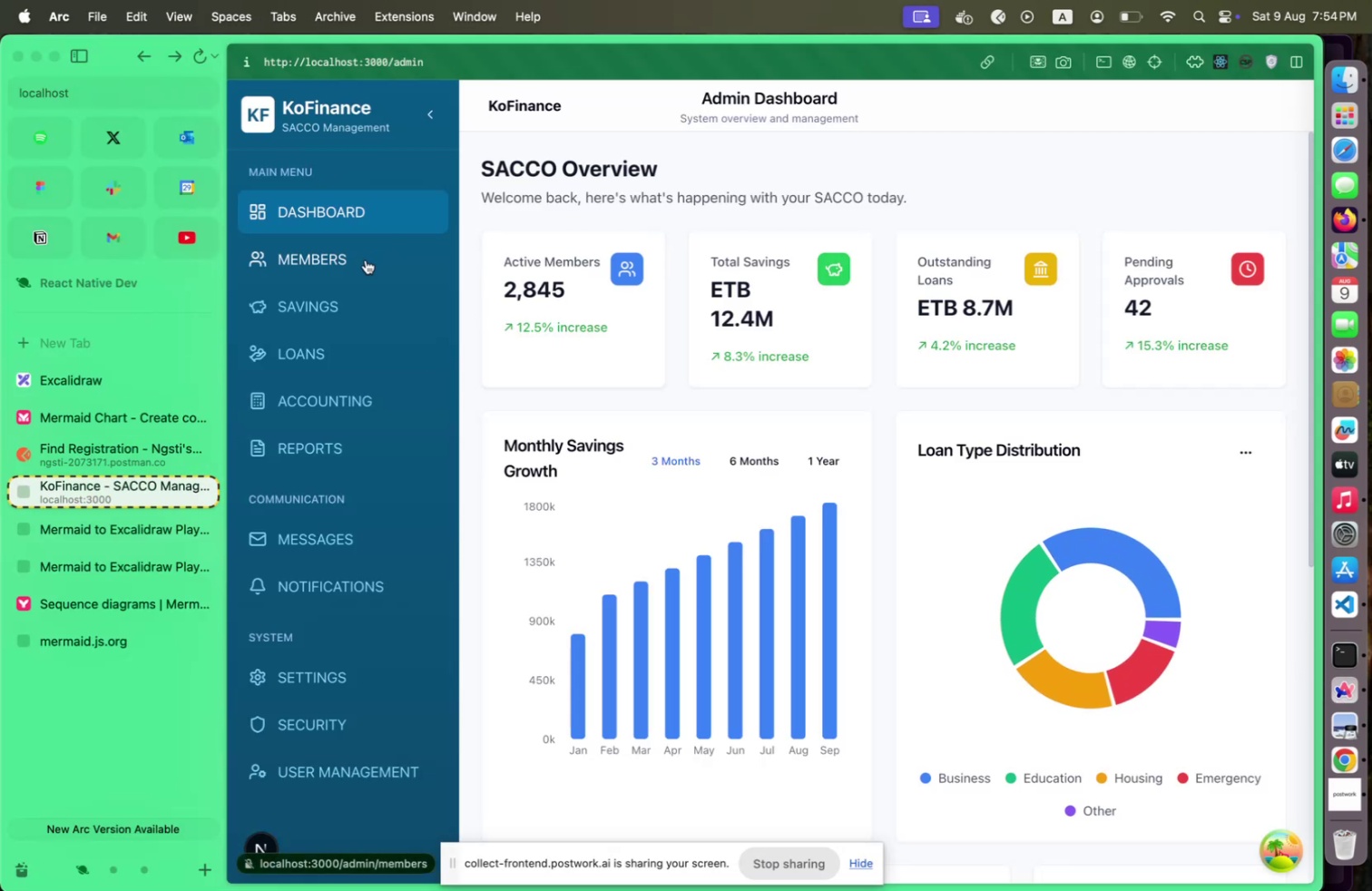 
left_click([366, 259])
 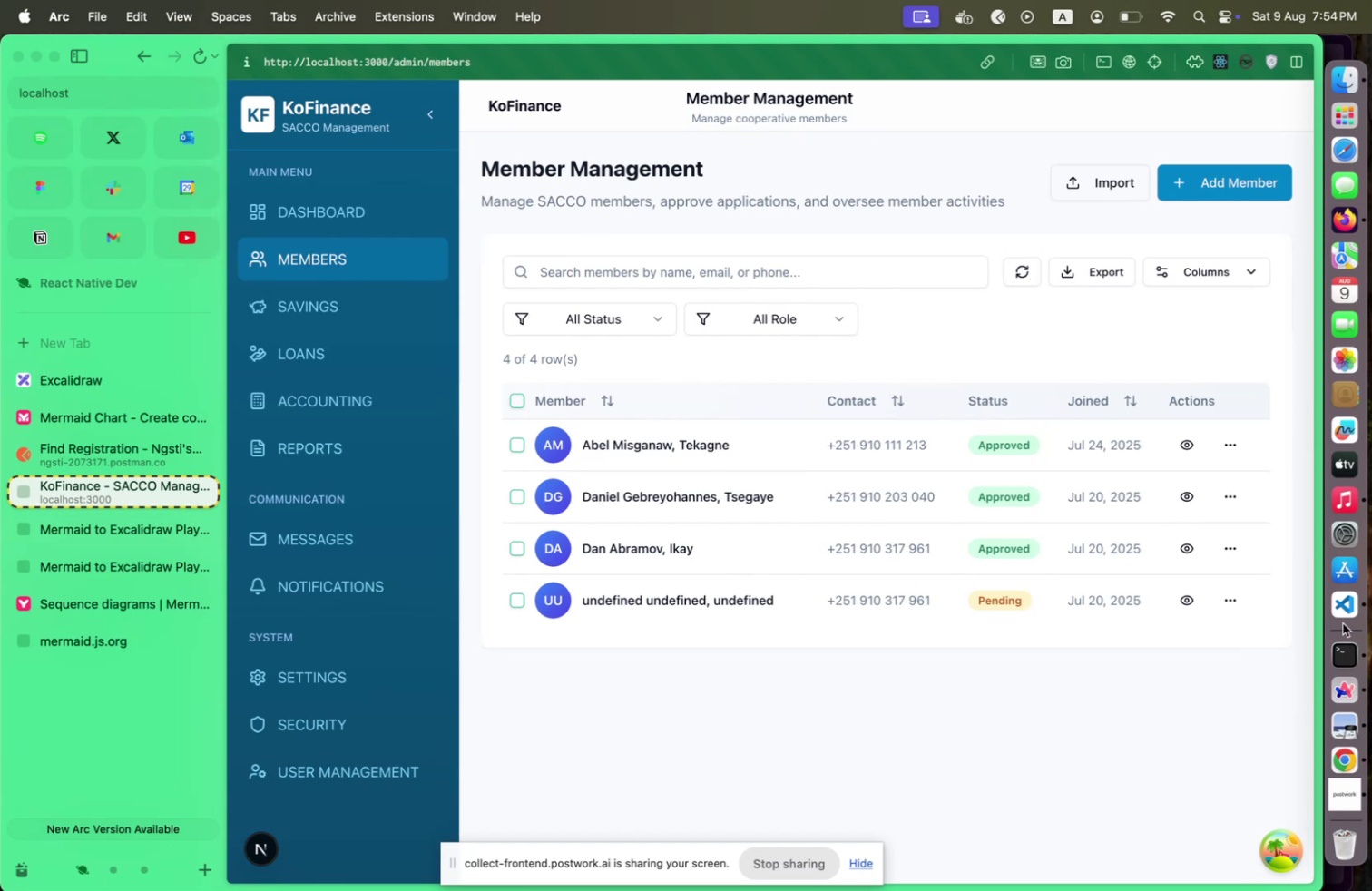 
wait(7.59)
 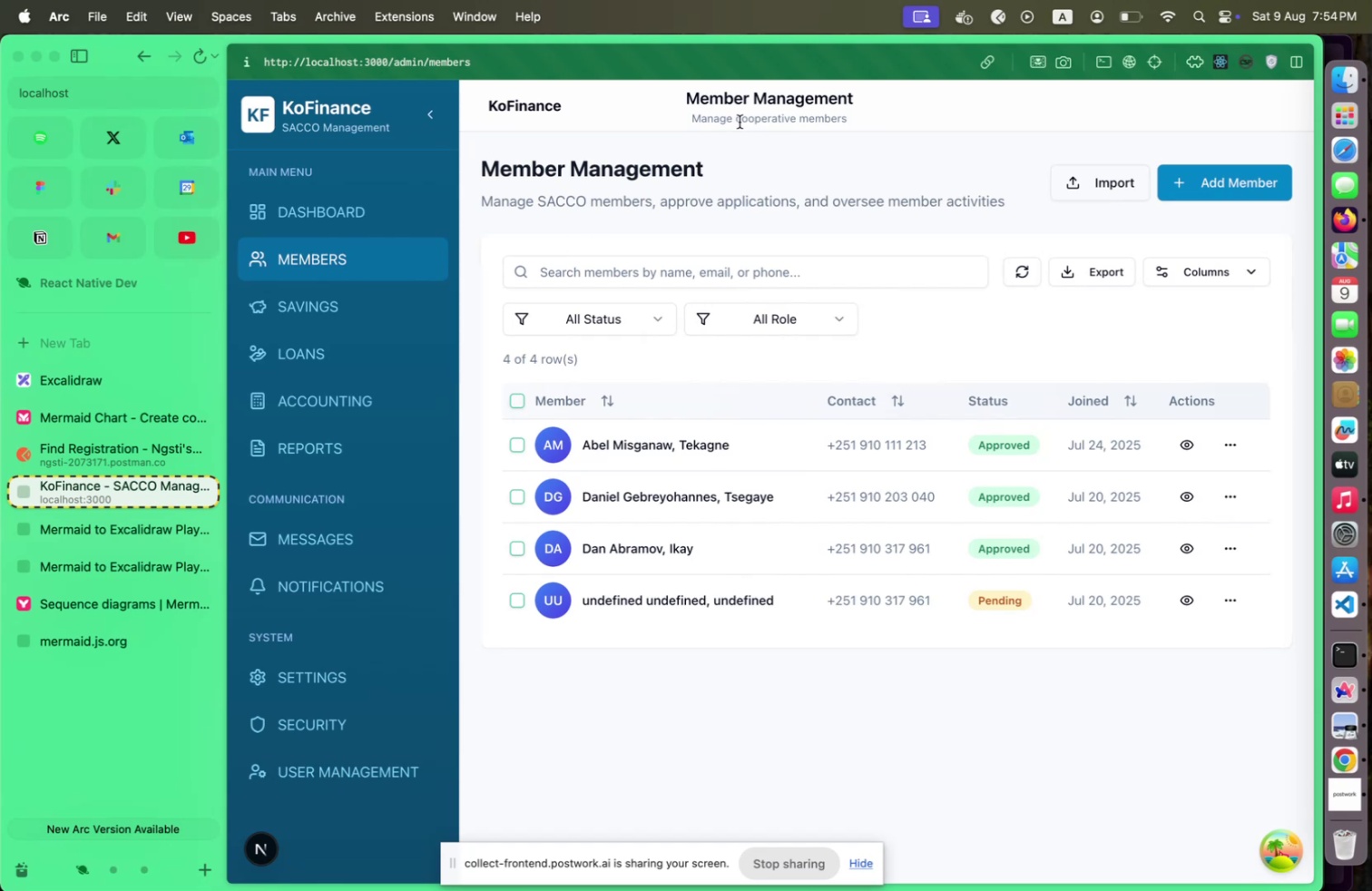 
left_click([1343, 615])
 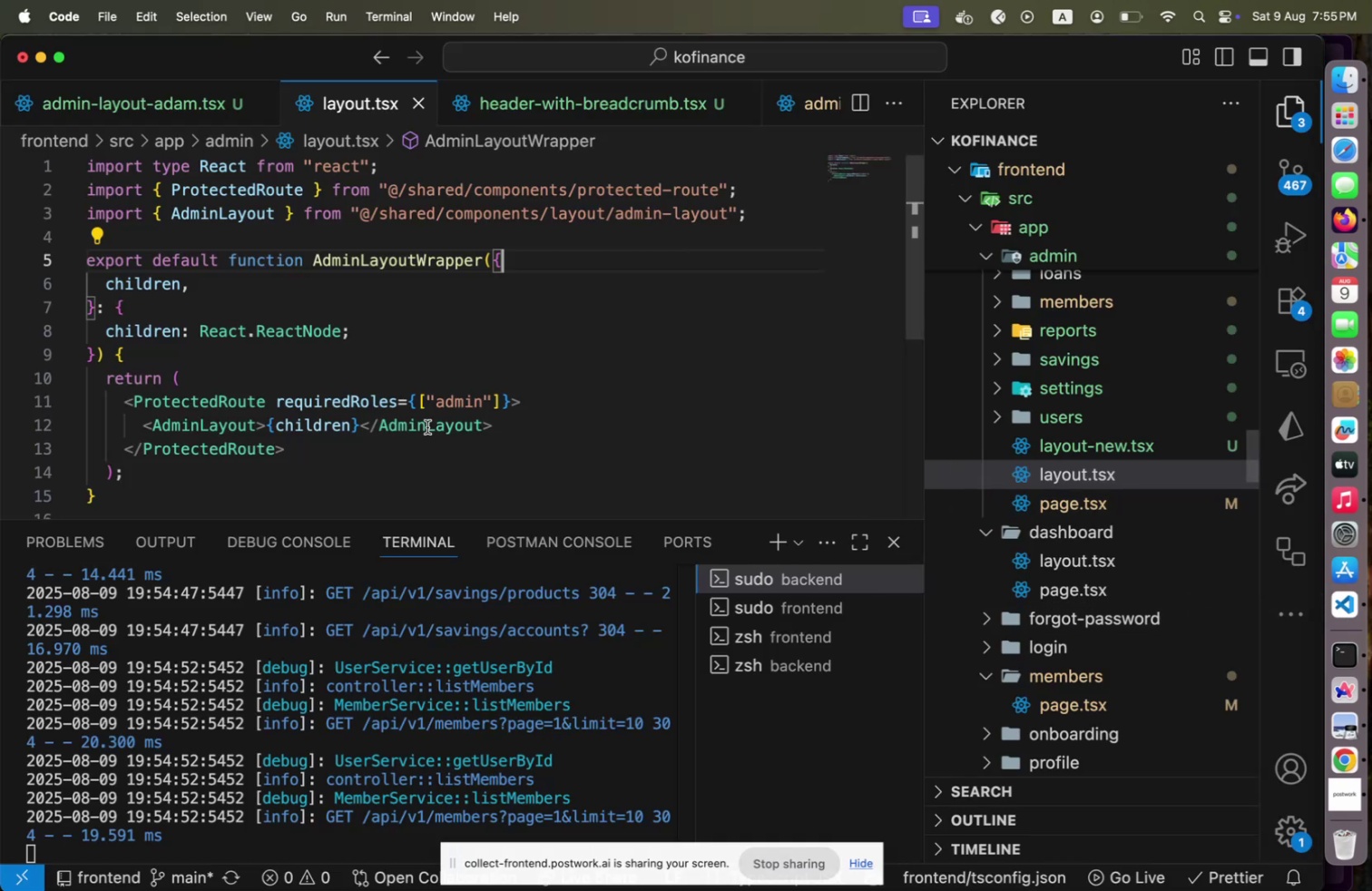 
hold_key(key=CommandLeft, duration=0.79)
left_click([207, 425])
 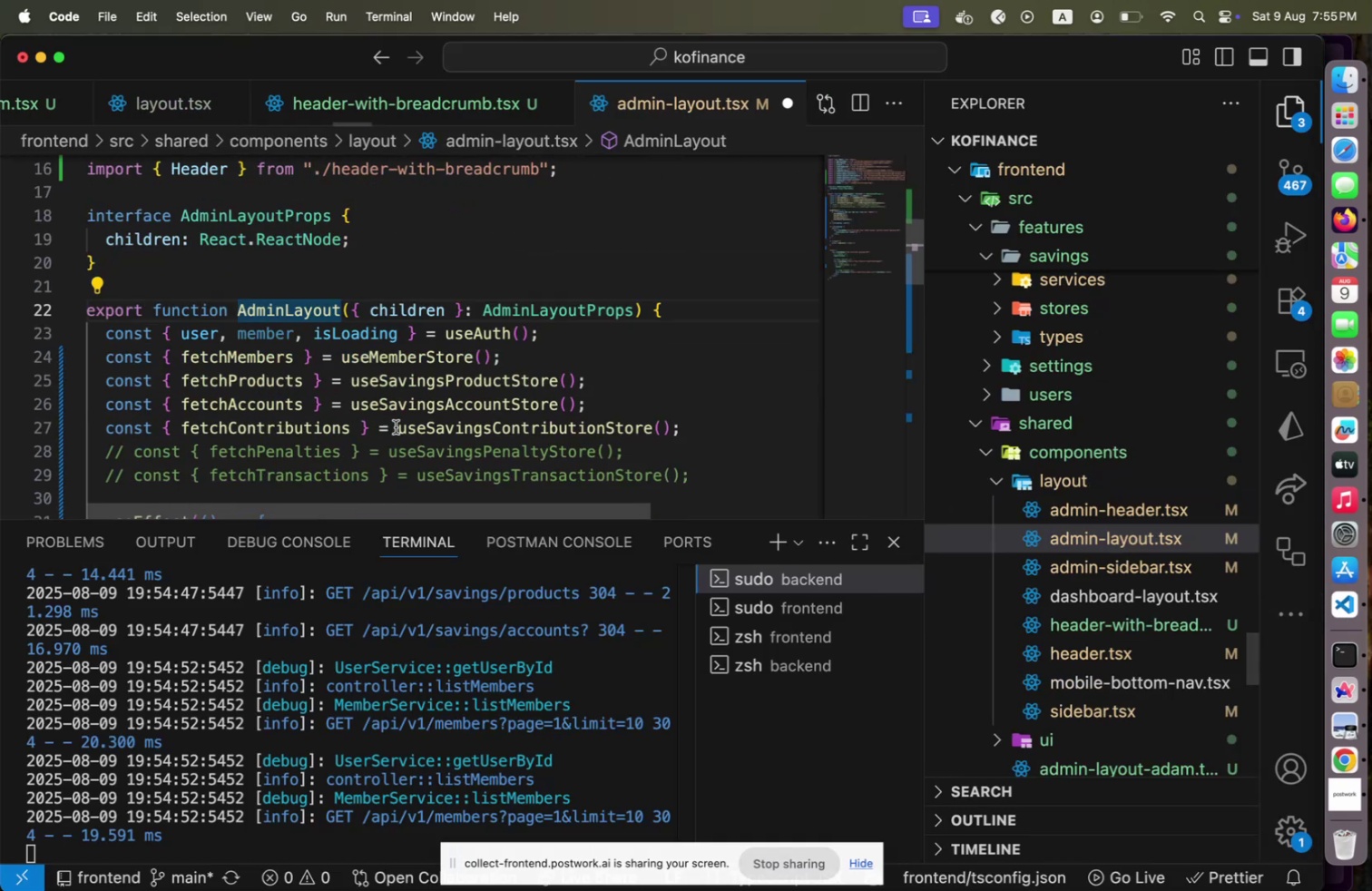 
scroll: coordinate [397, 426], scroll_direction: down, amount: 21.0
 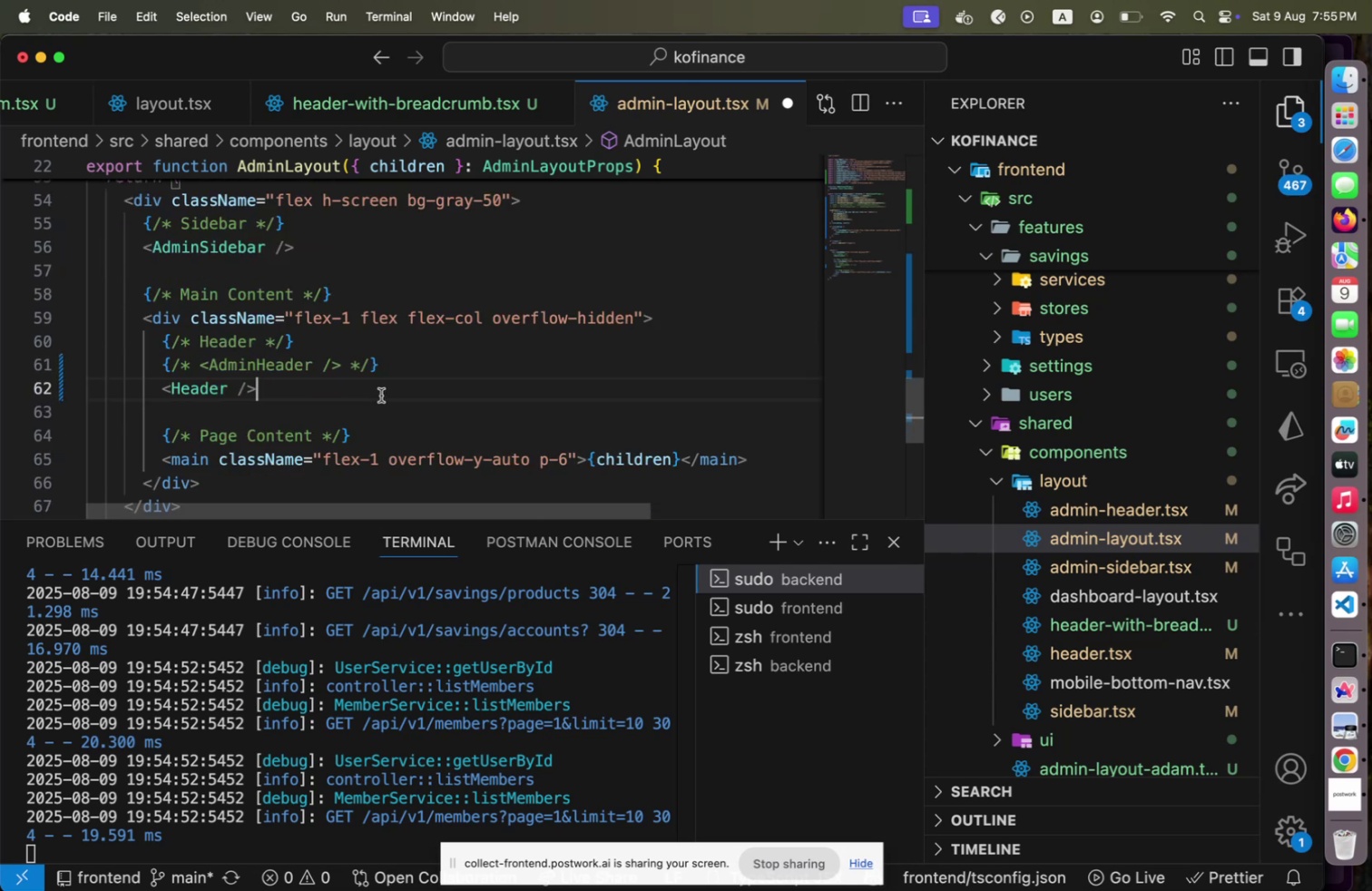 
left_click([381, 395])
 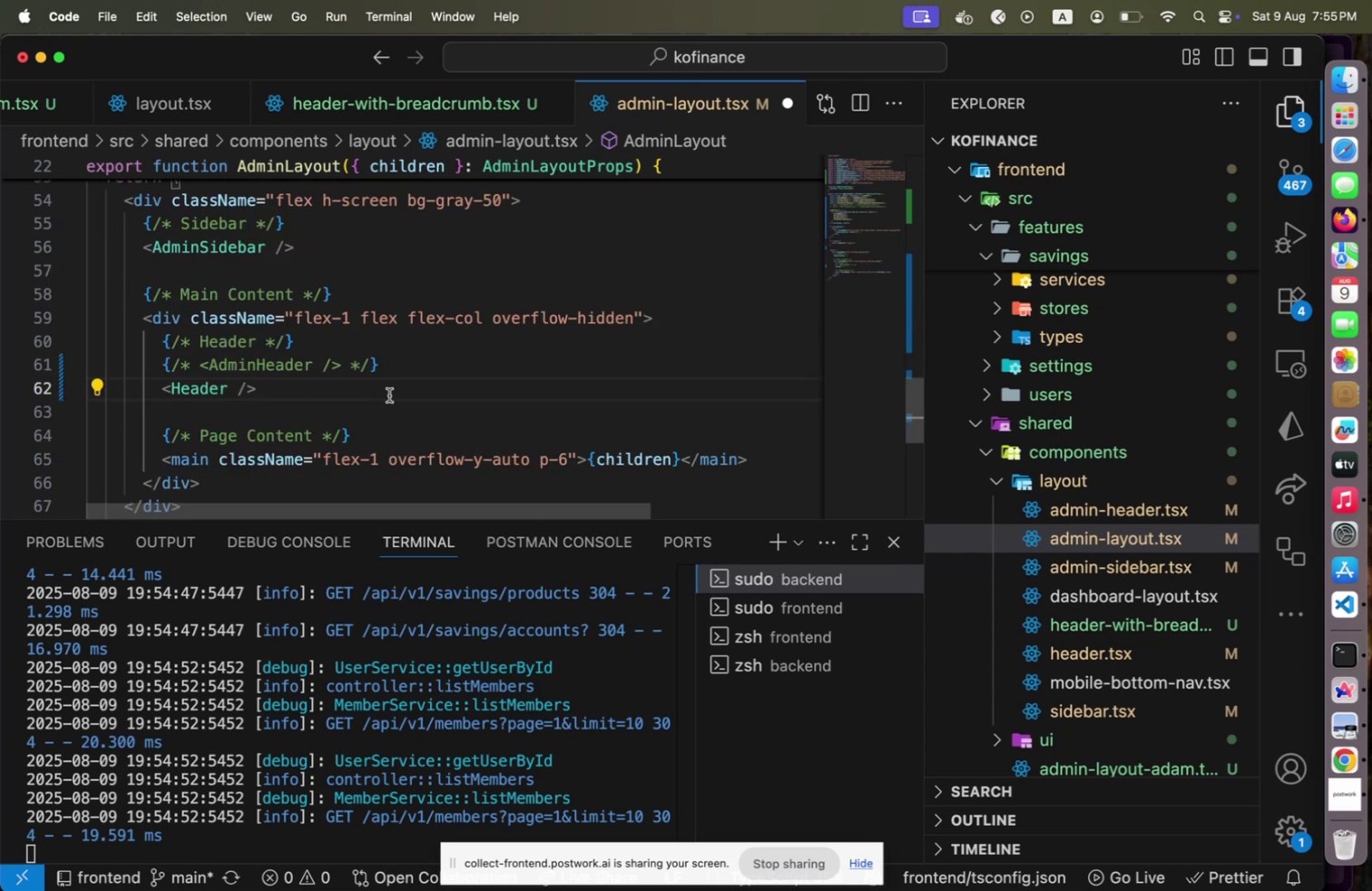 
key(Shift+Home)
 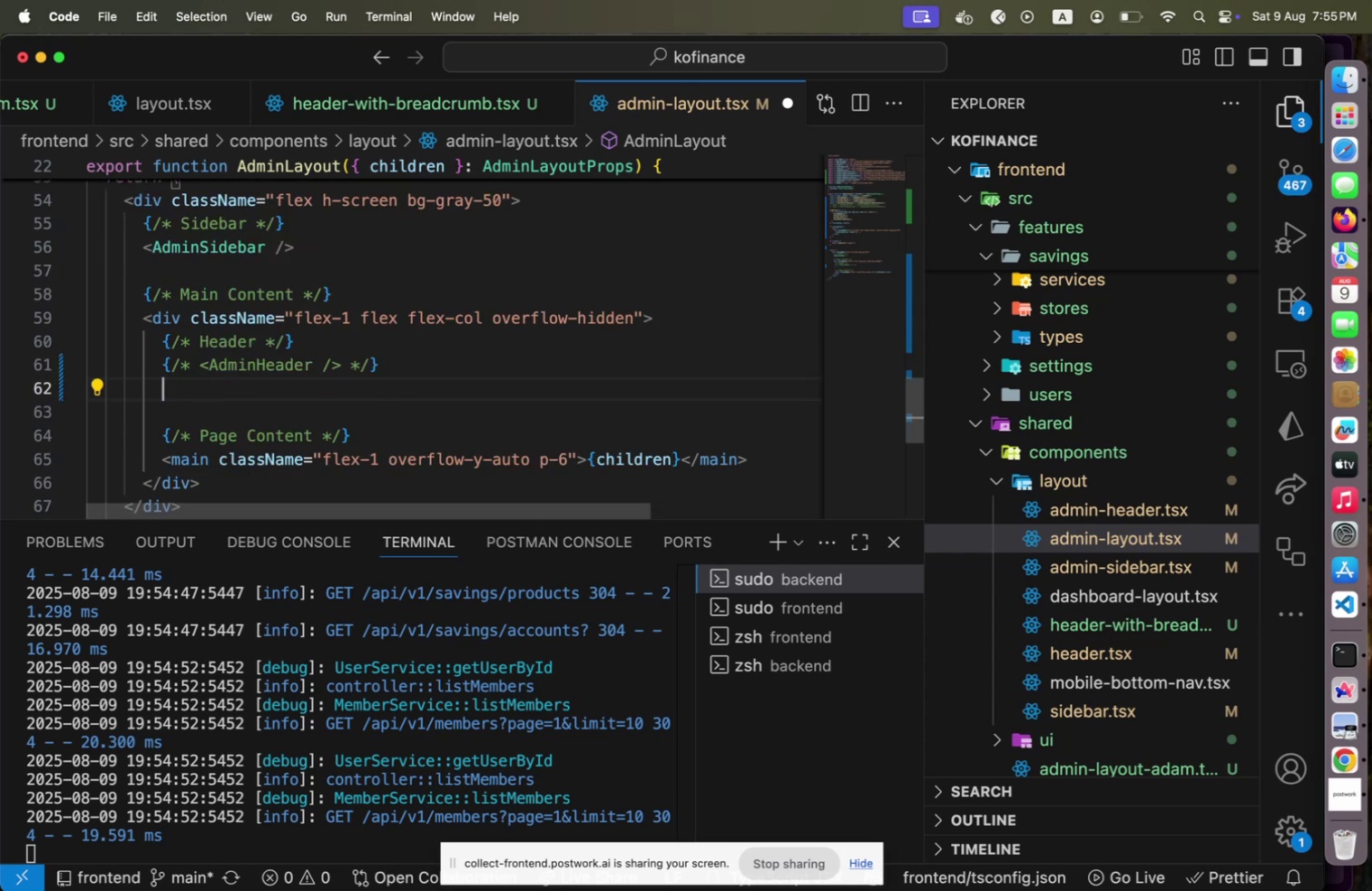 
key(Shift+Backspace)
 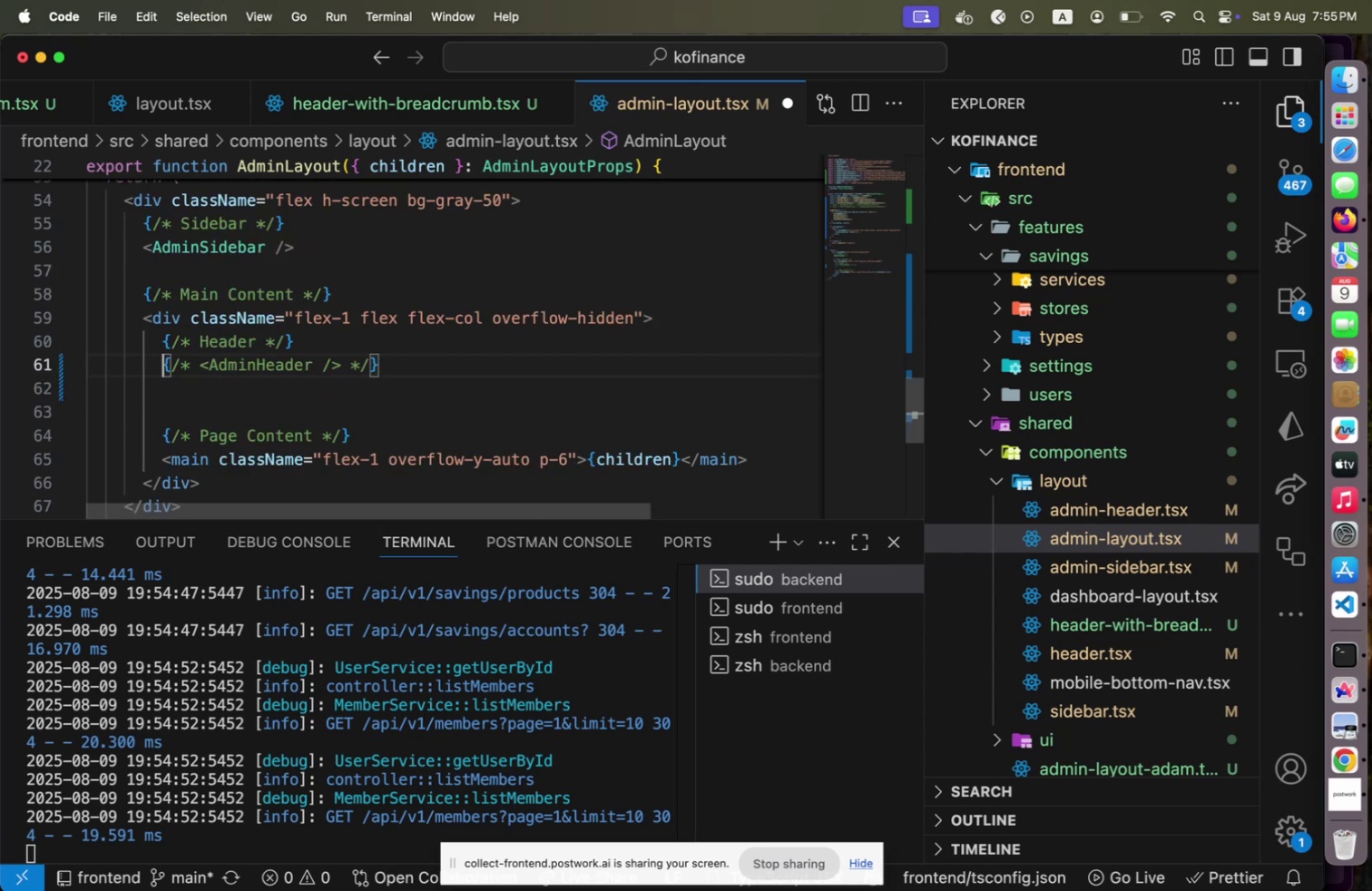 
key(Shift+ArrowUp)
 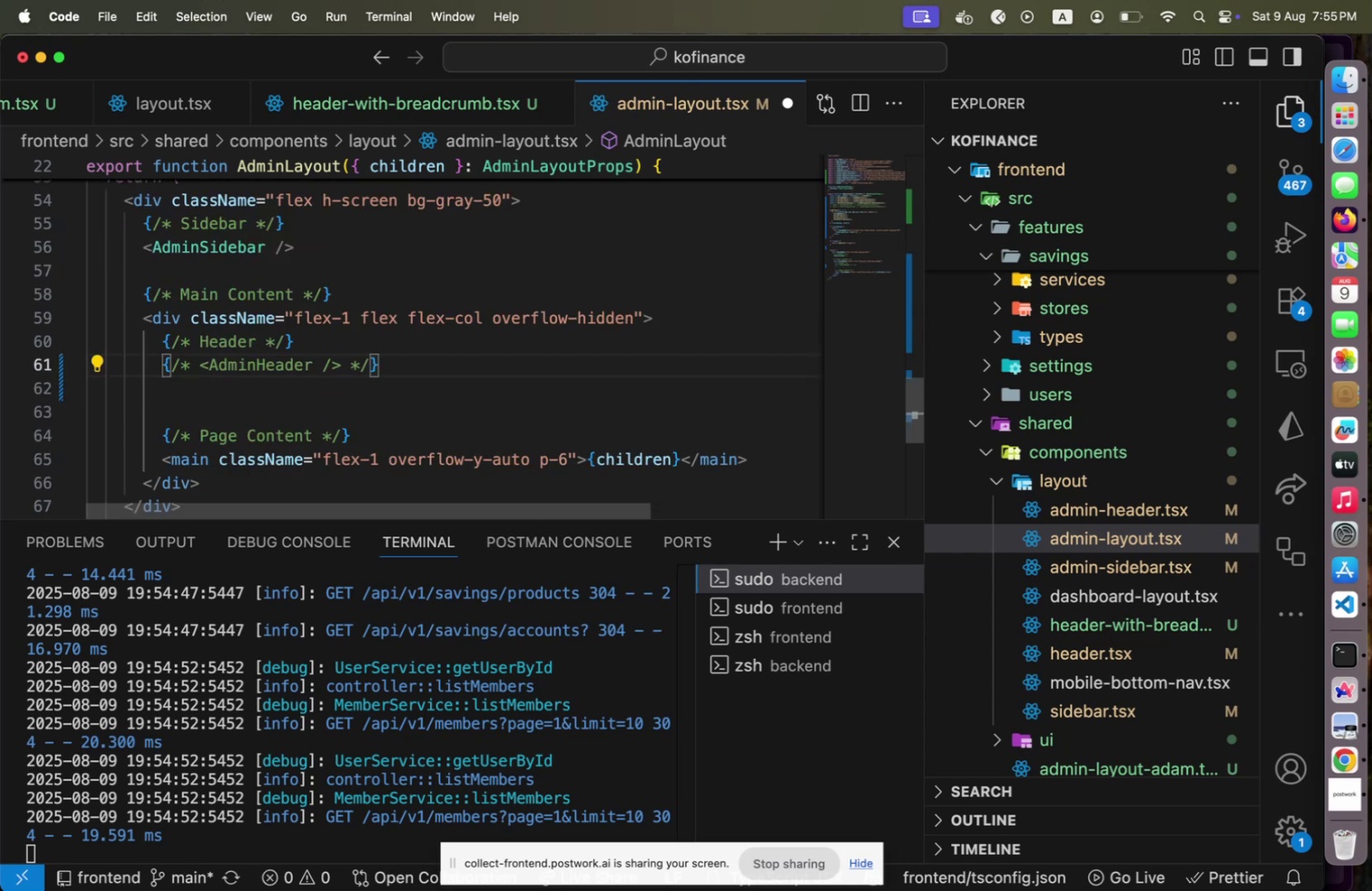 
key(Meta+Shift+Slash)
 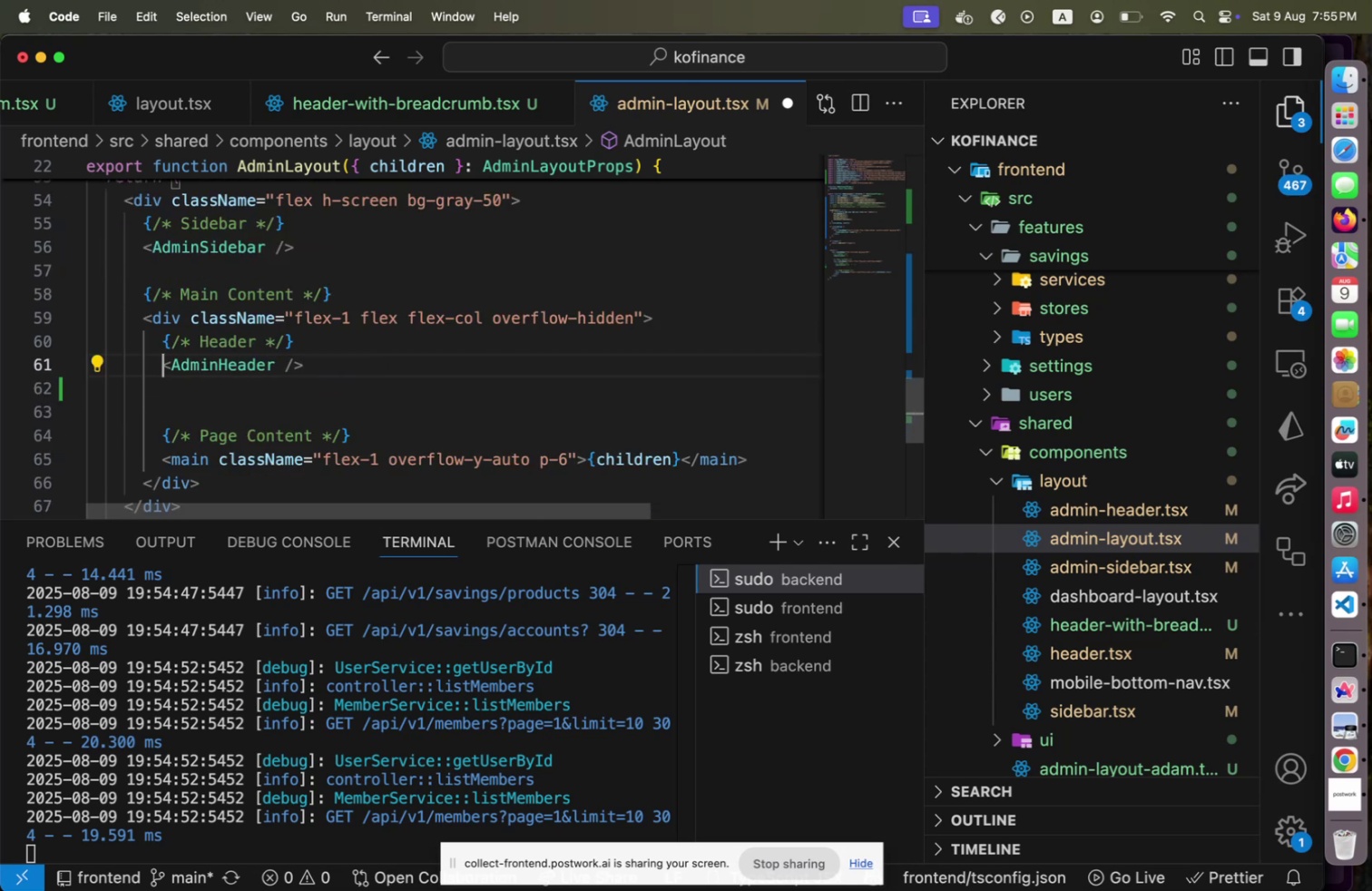 
hold_key(key=CommandLeft, duration=1.22)
left_click([242, 369])
 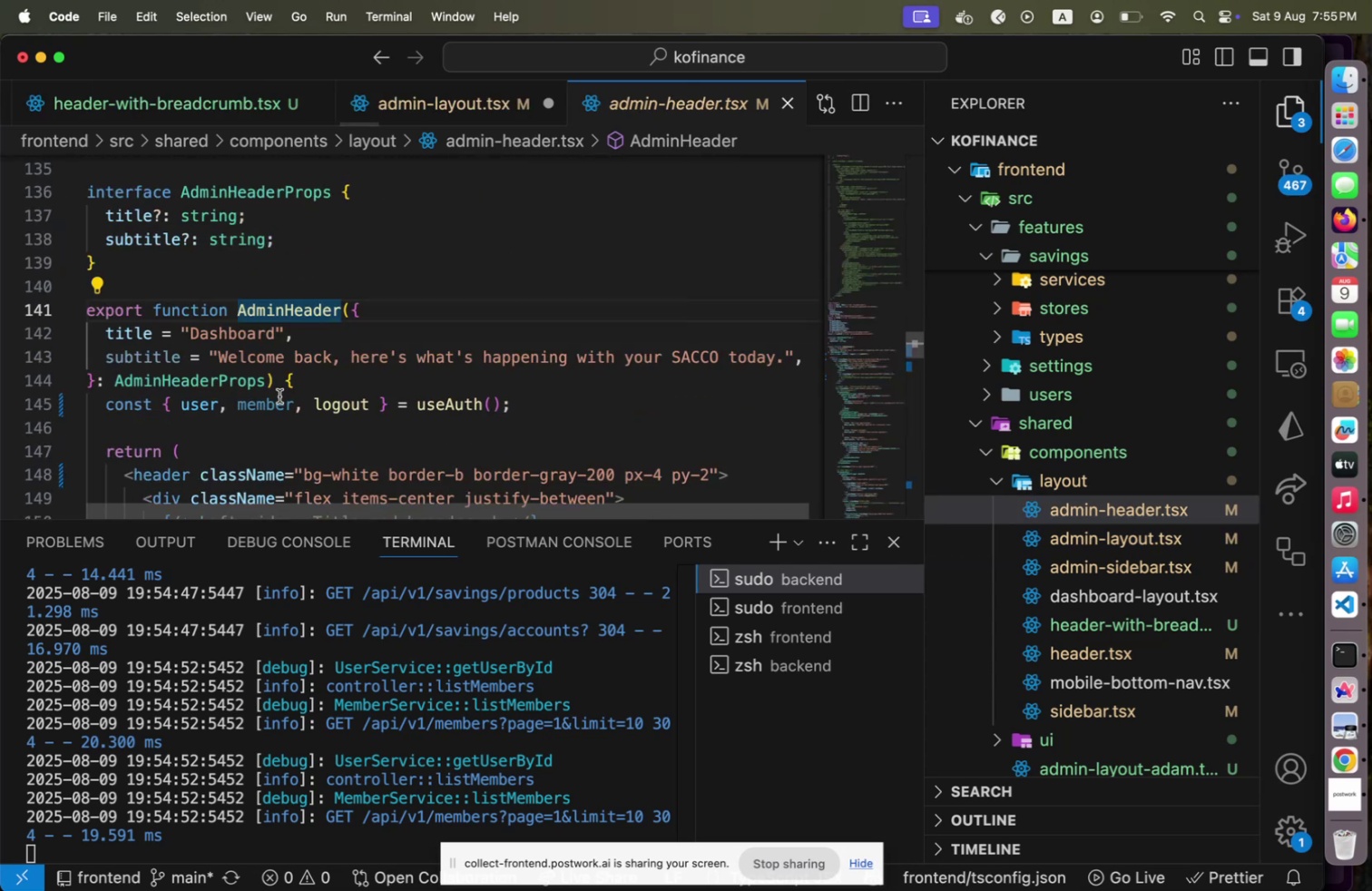 
scroll: coordinate [279, 397], scroll_direction: down, amount: 6.0
 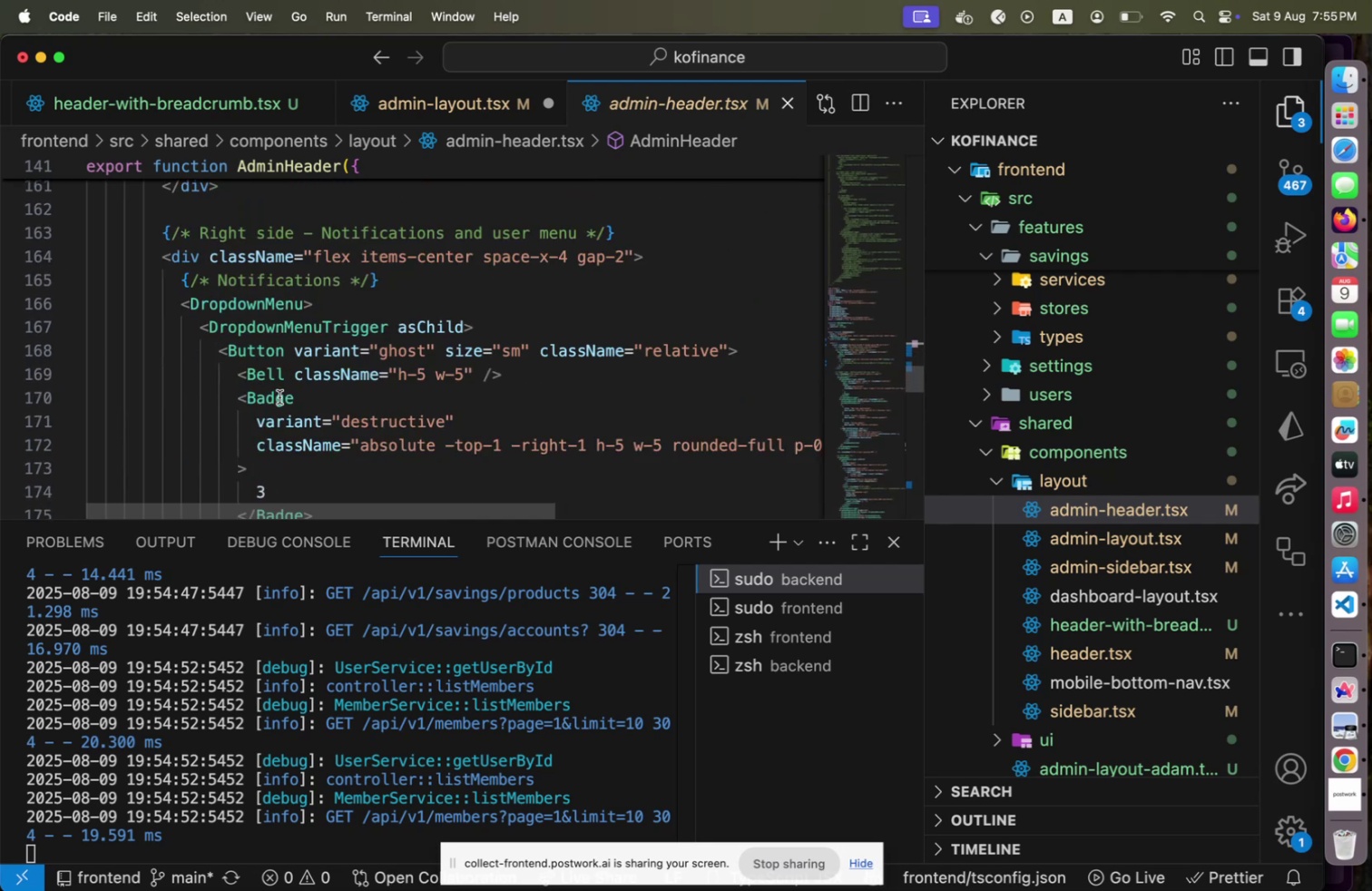 
scroll: coordinate [279, 397], scroll_direction: up, amount: 5.0
 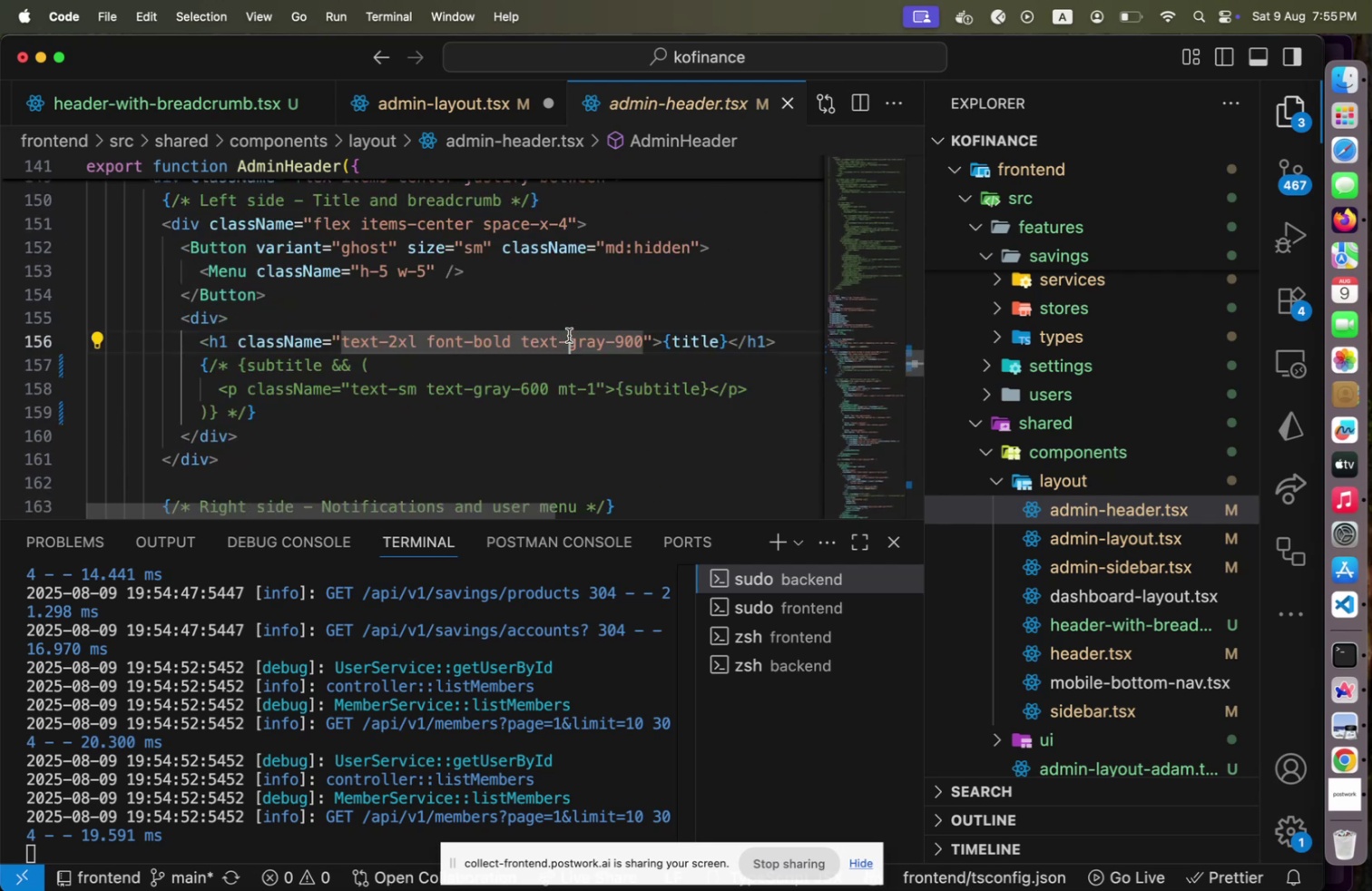 
key(Meta+Shift+Slash)
 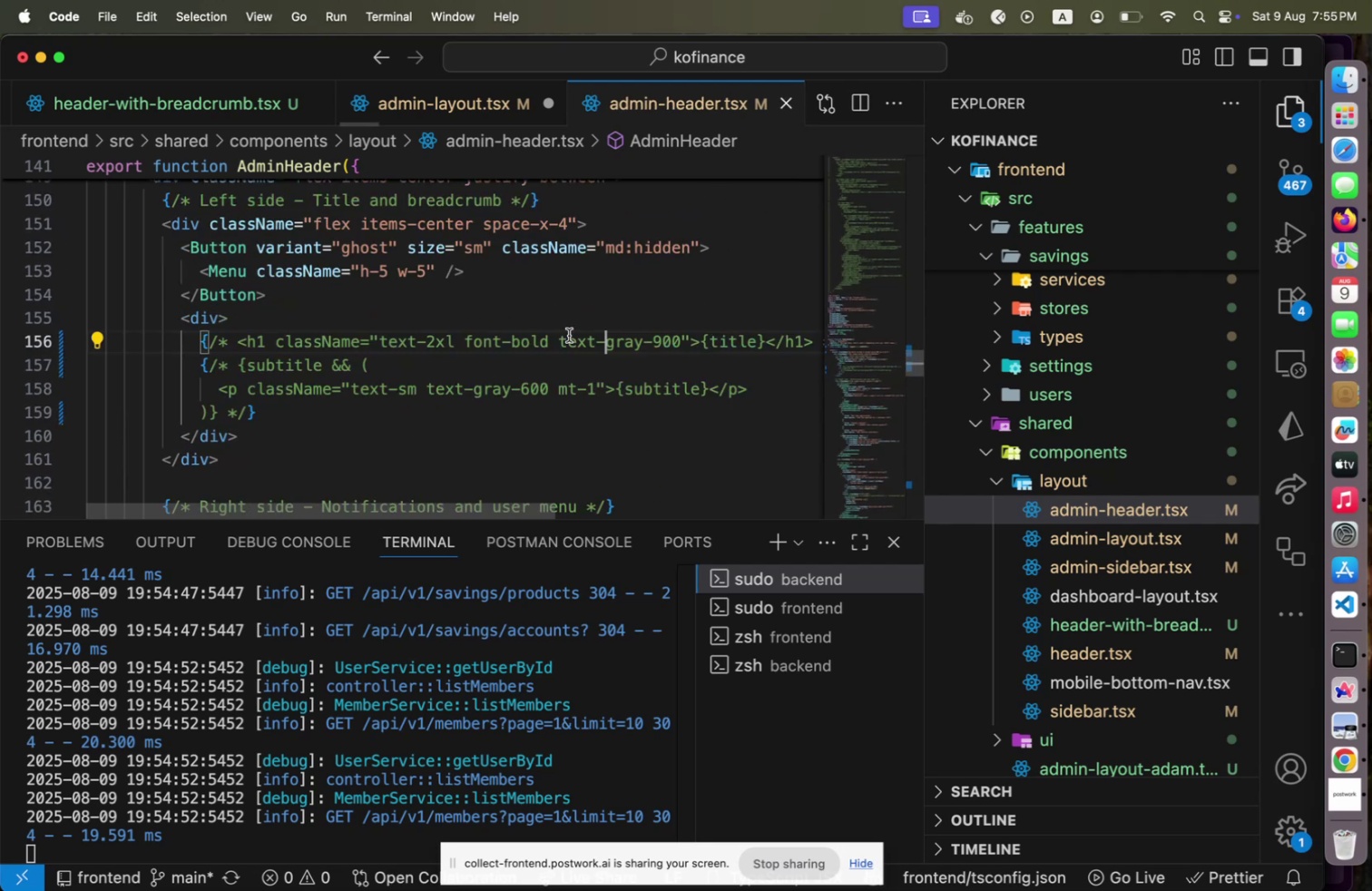 
key(Meta+Shift+CommandLeft)
 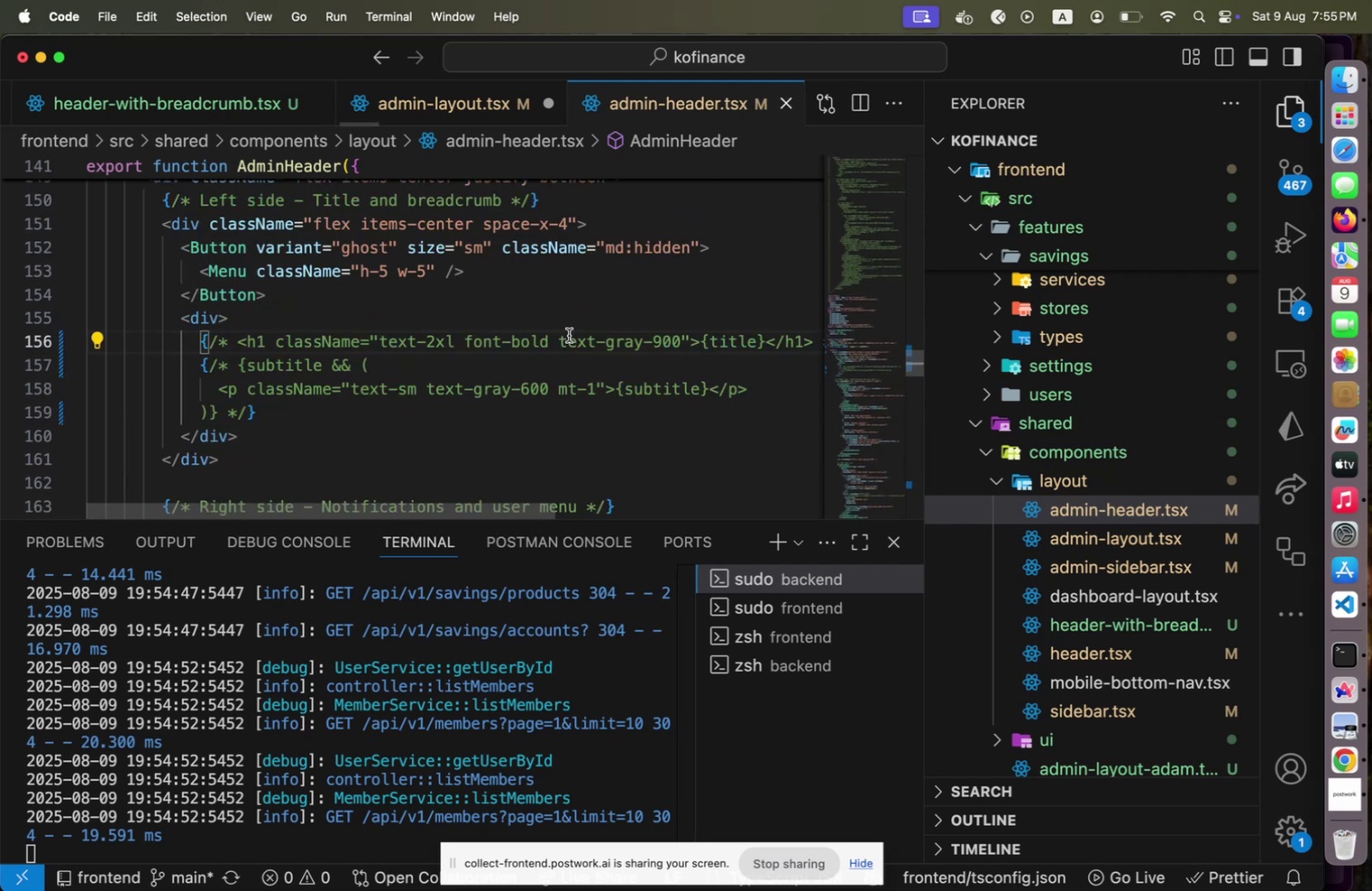 
key(Meta+Shift+S)
 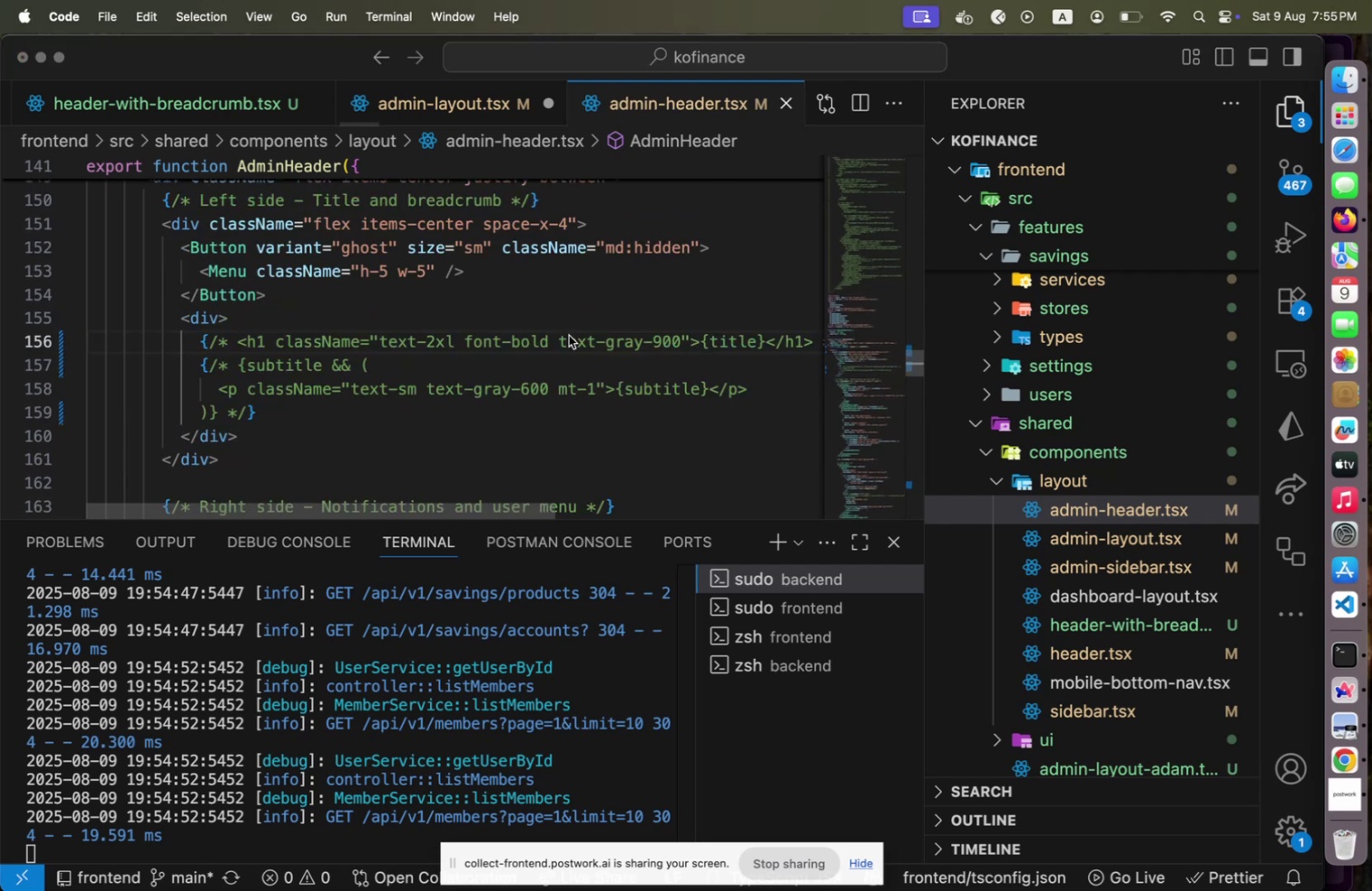 
key(Meta+Shift+CommandLeft)
 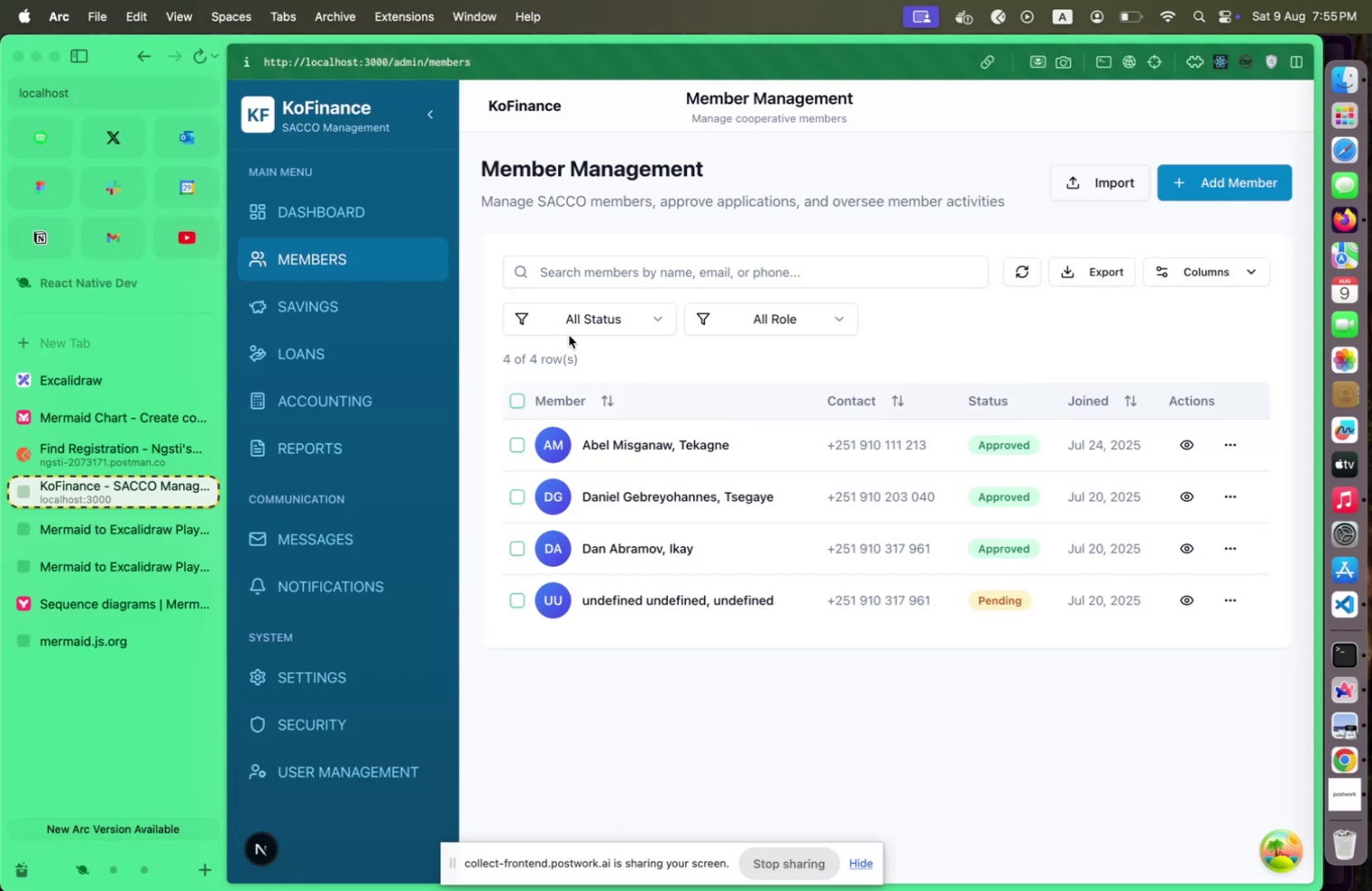 
key(Meta+Shift+Tab)
 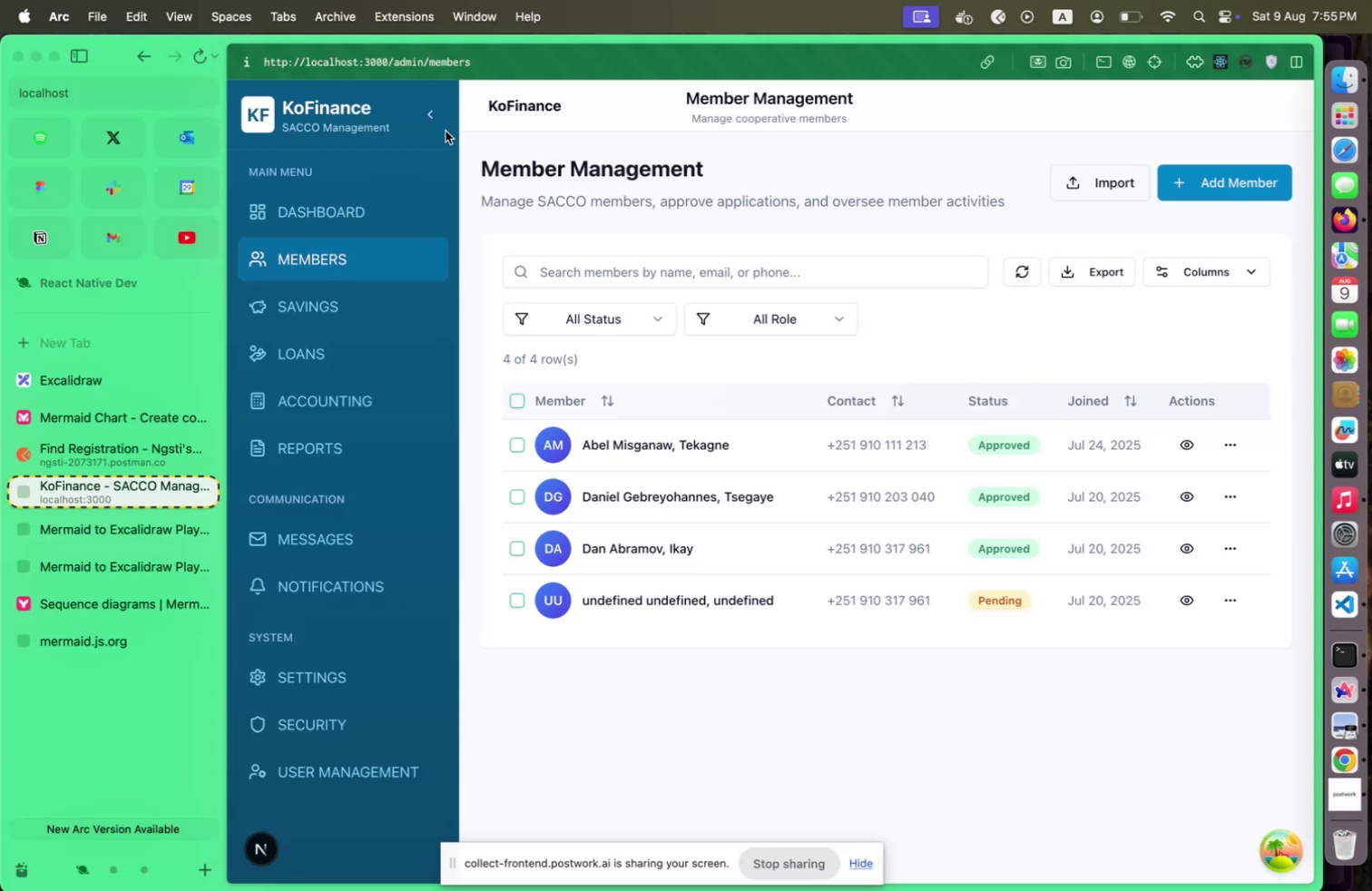 
key(Meta+Shift+CommandLeft)
 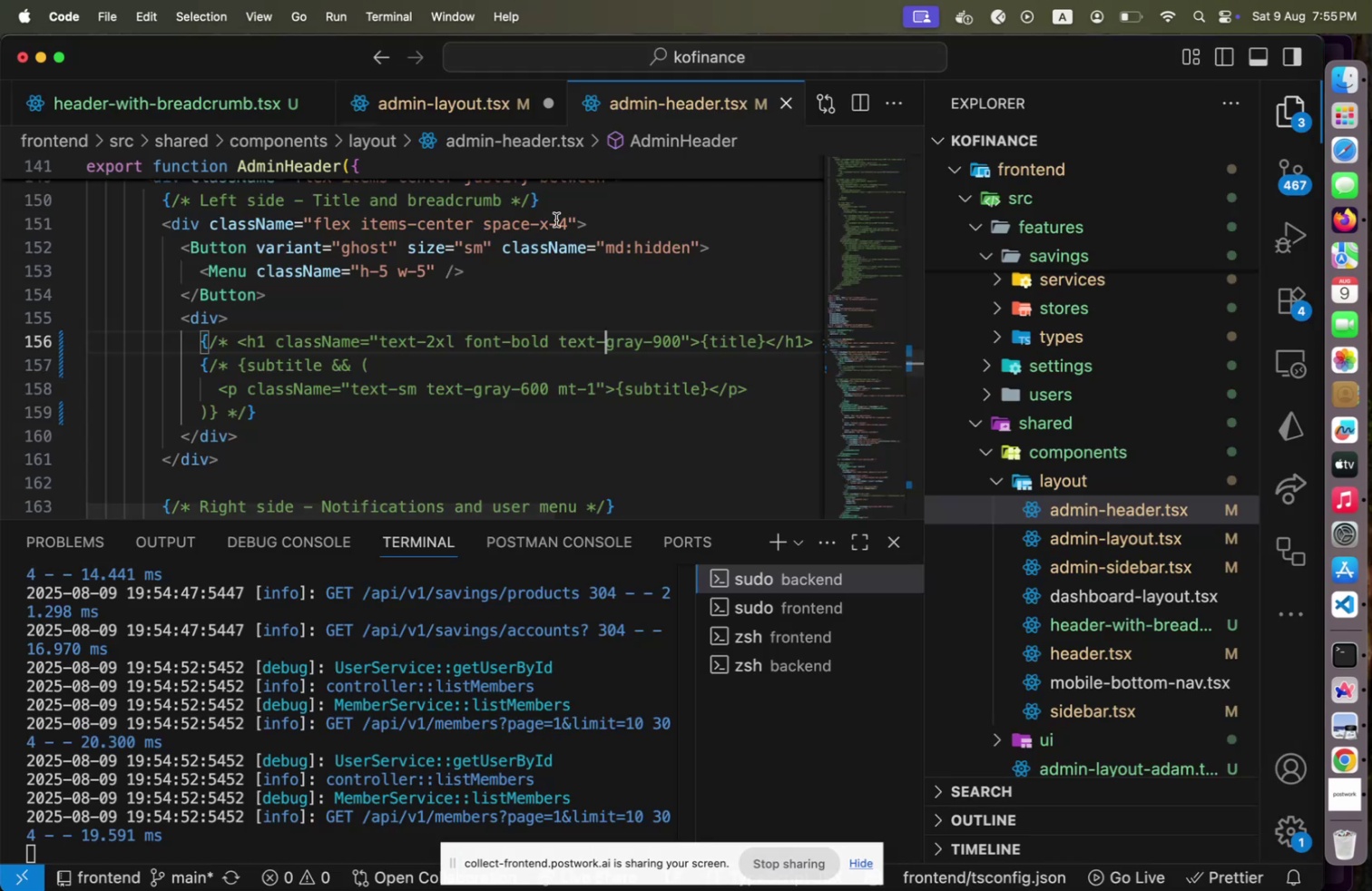 
key(Meta+Shift+Tab)
 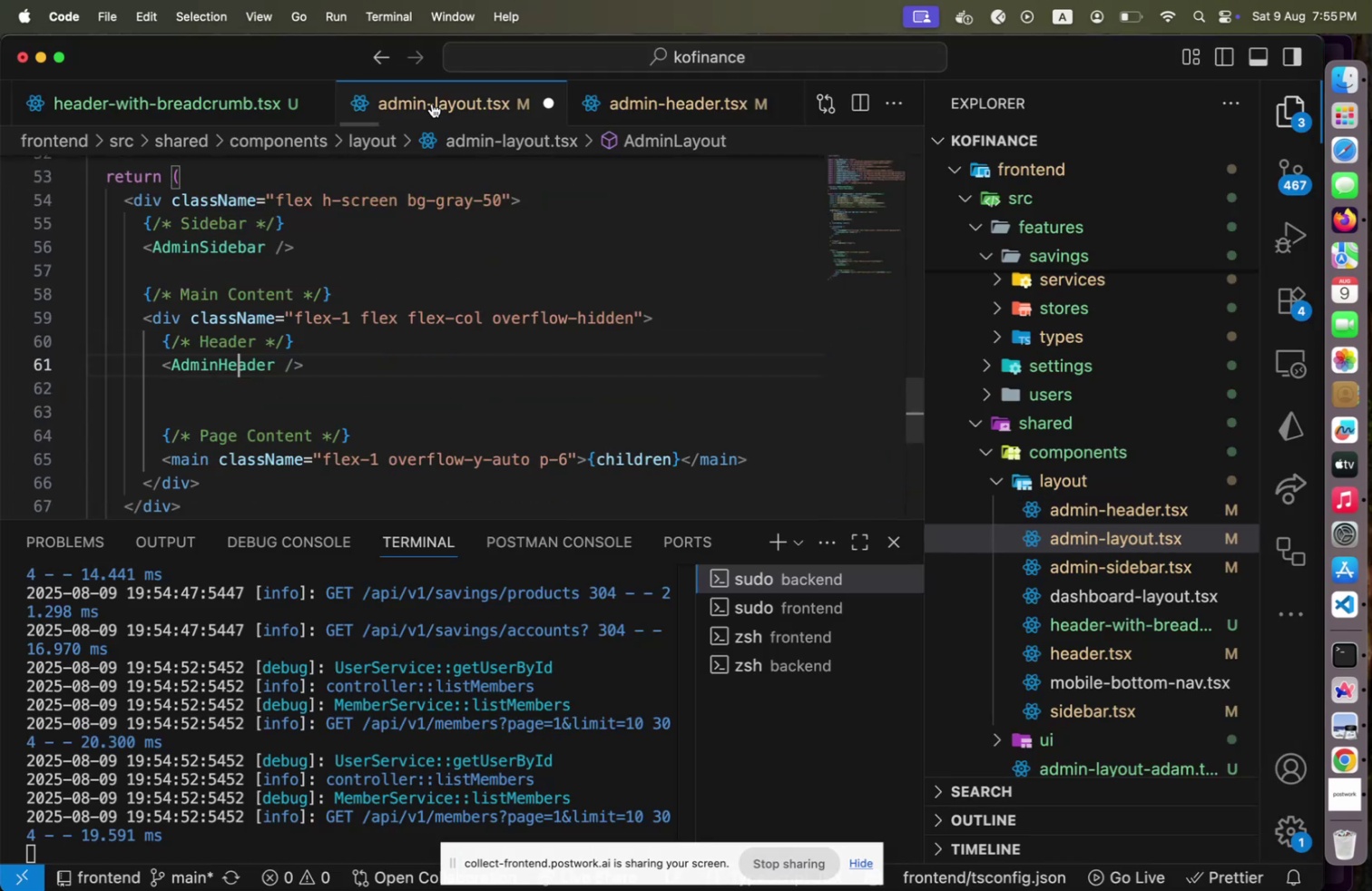 
left_click([432, 103])
 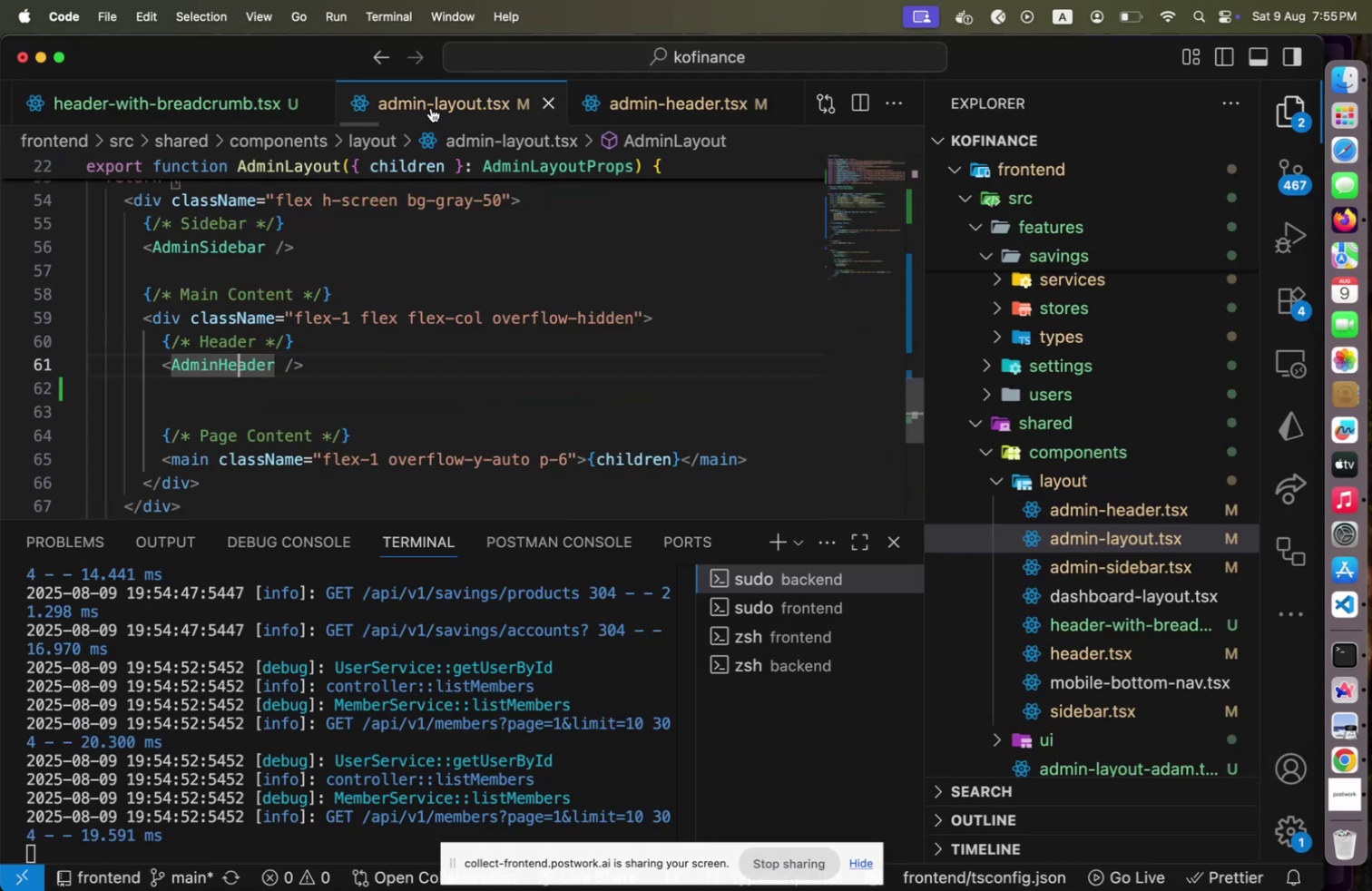 
key(Meta+Shift+CommandLeft)
 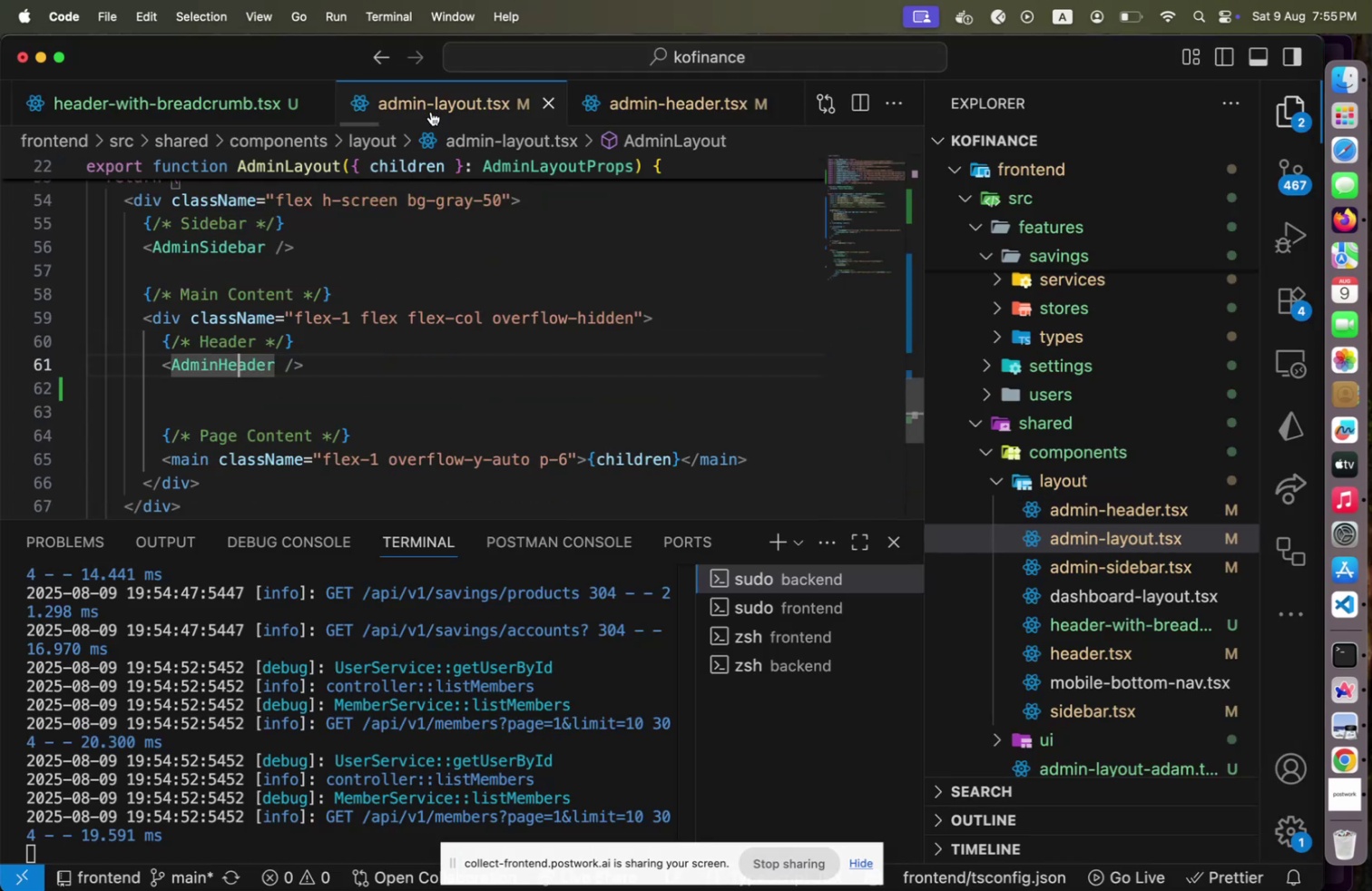 
key(Meta+Shift+S)
 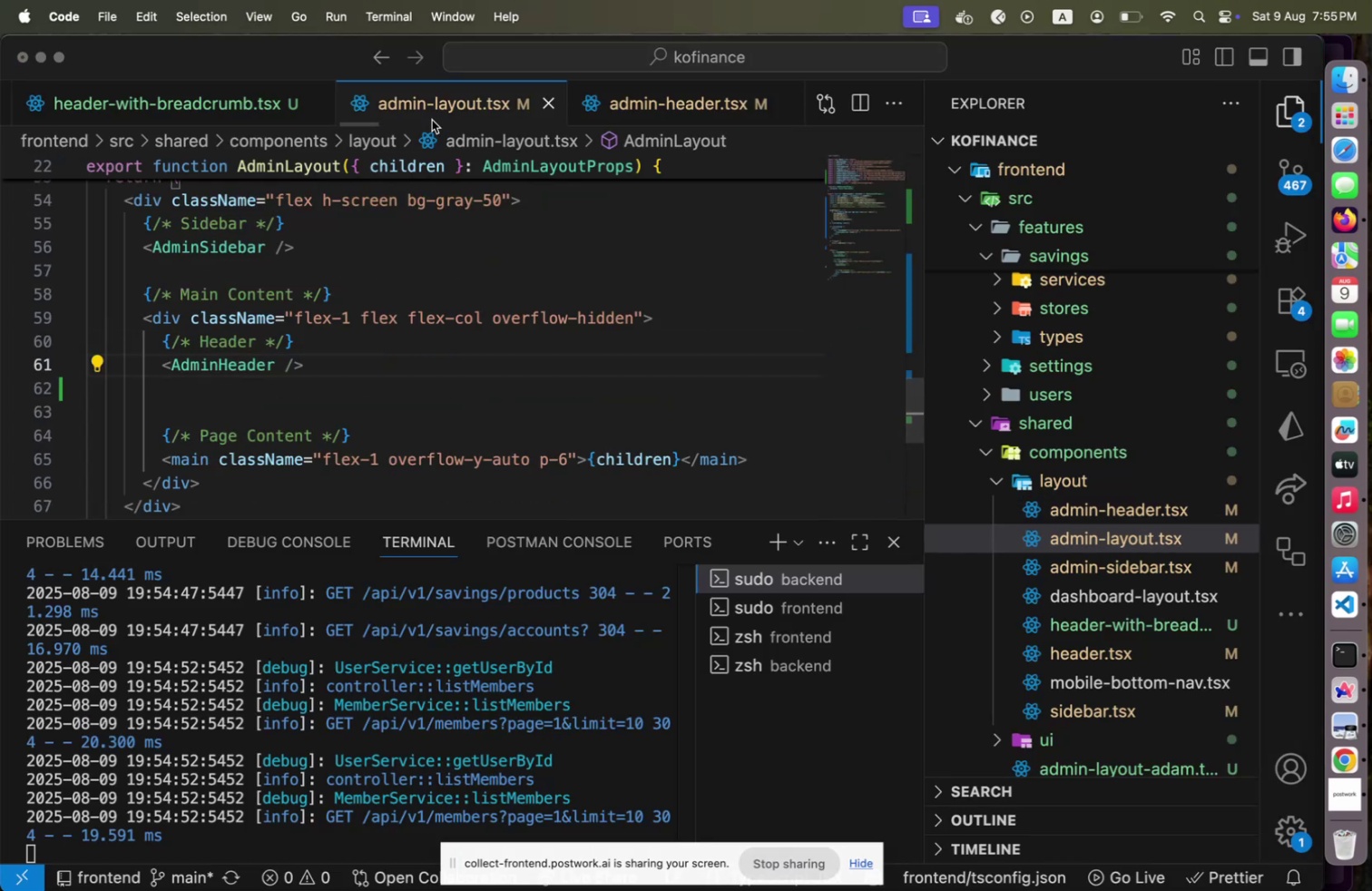 
key(Meta+Shift+CommandLeft)
 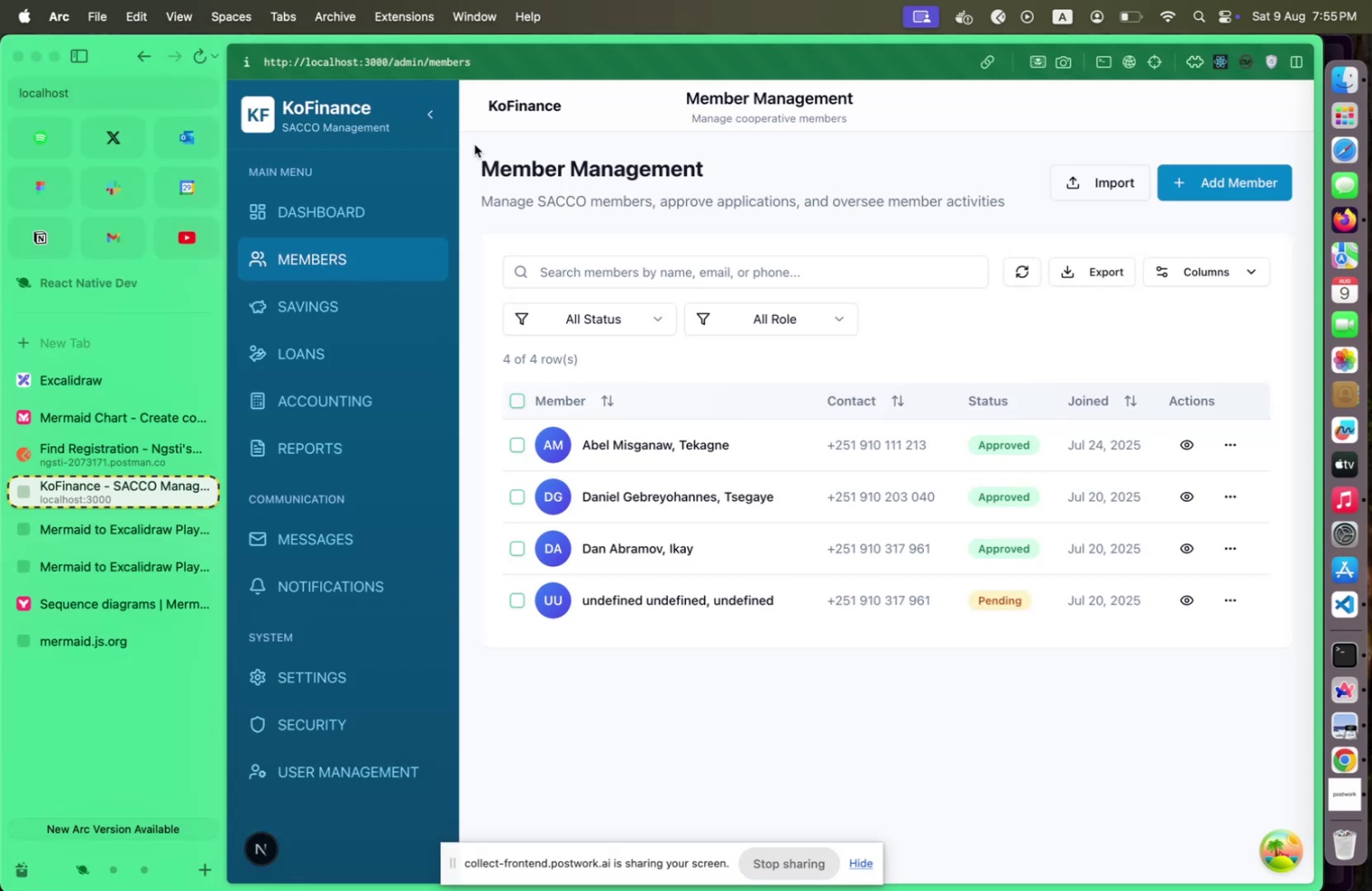 
key(Meta+Shift+Tab)
 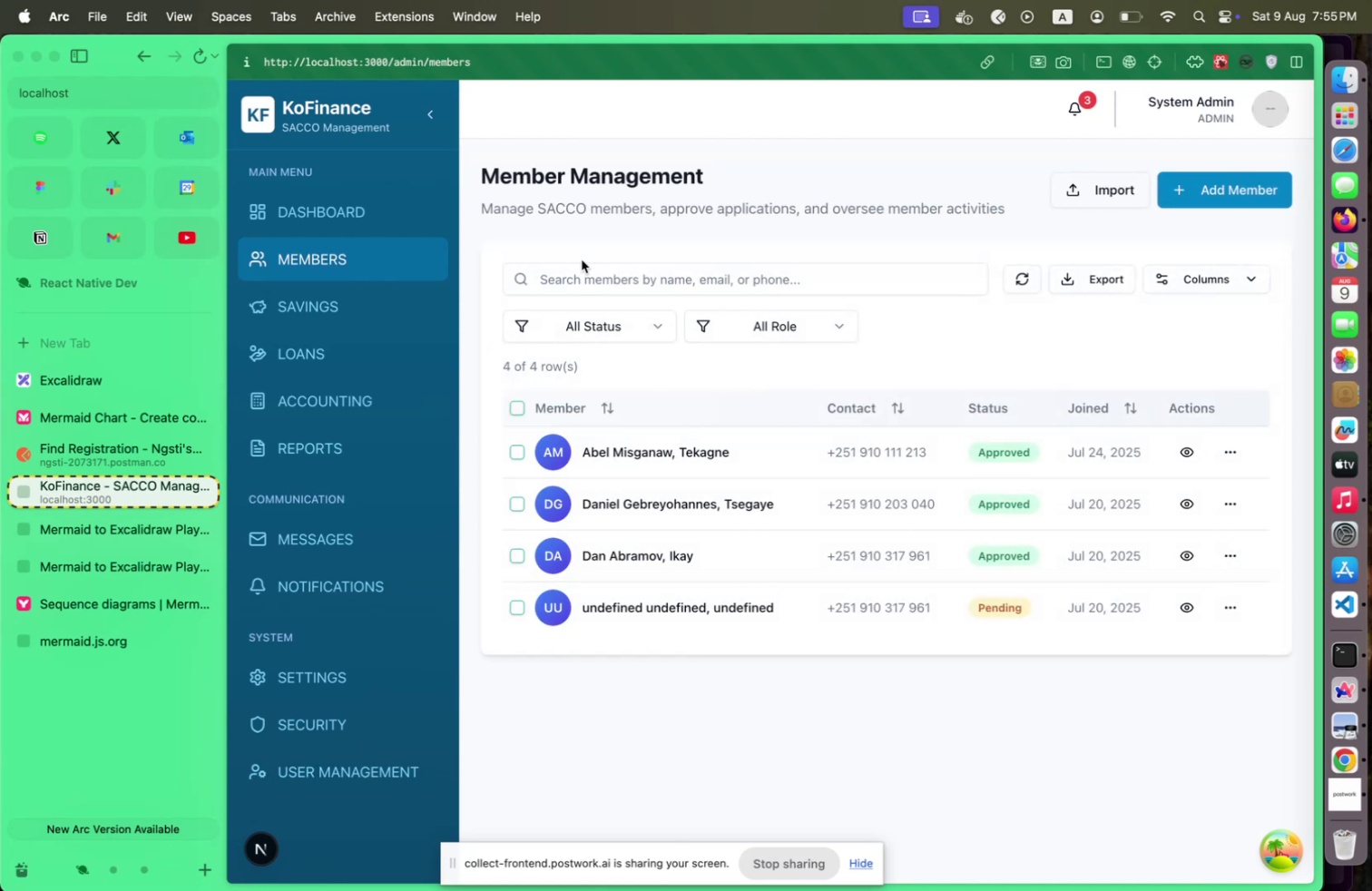 
wait(9.65)
 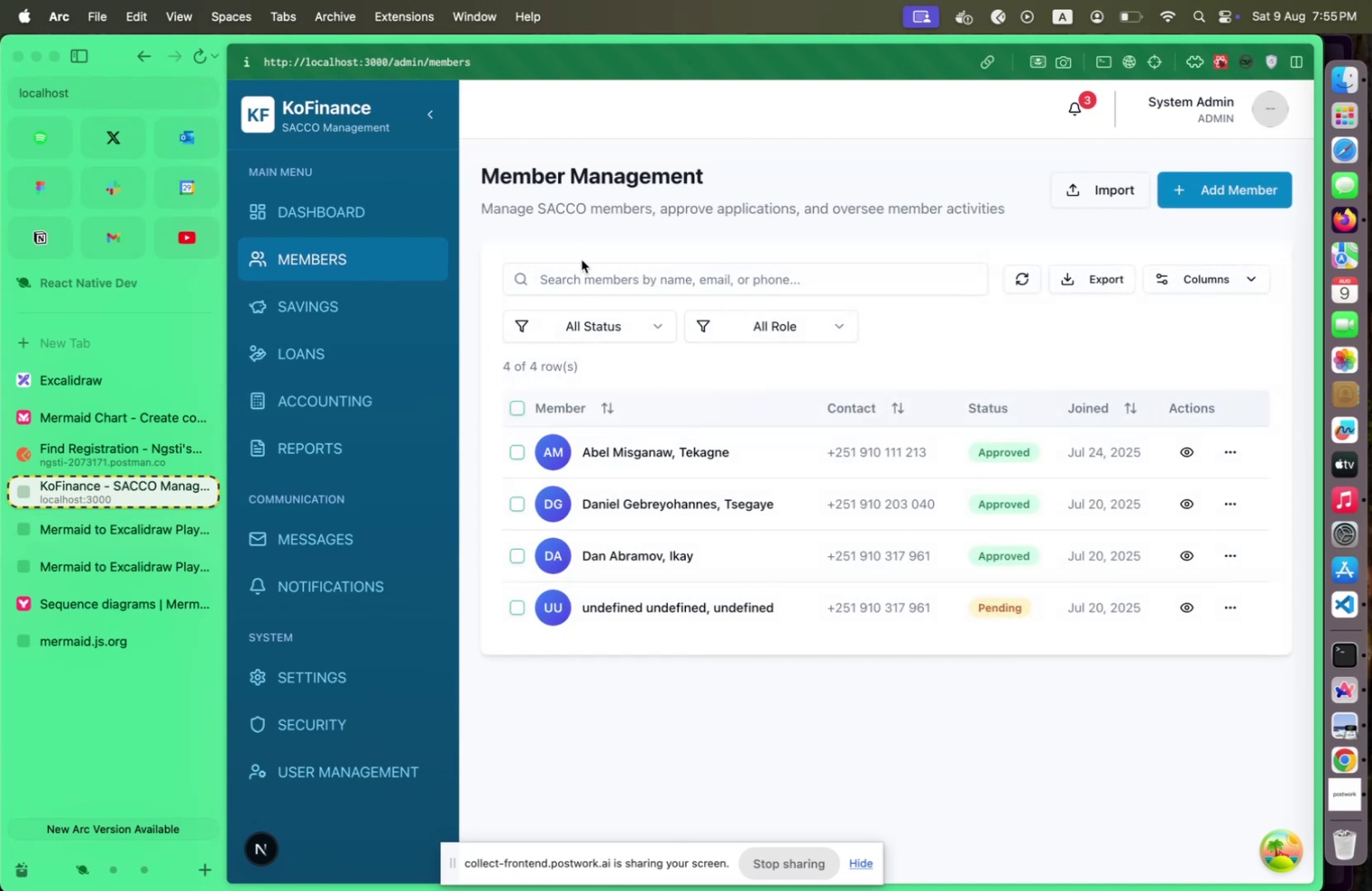 
left_click([430, 118])
 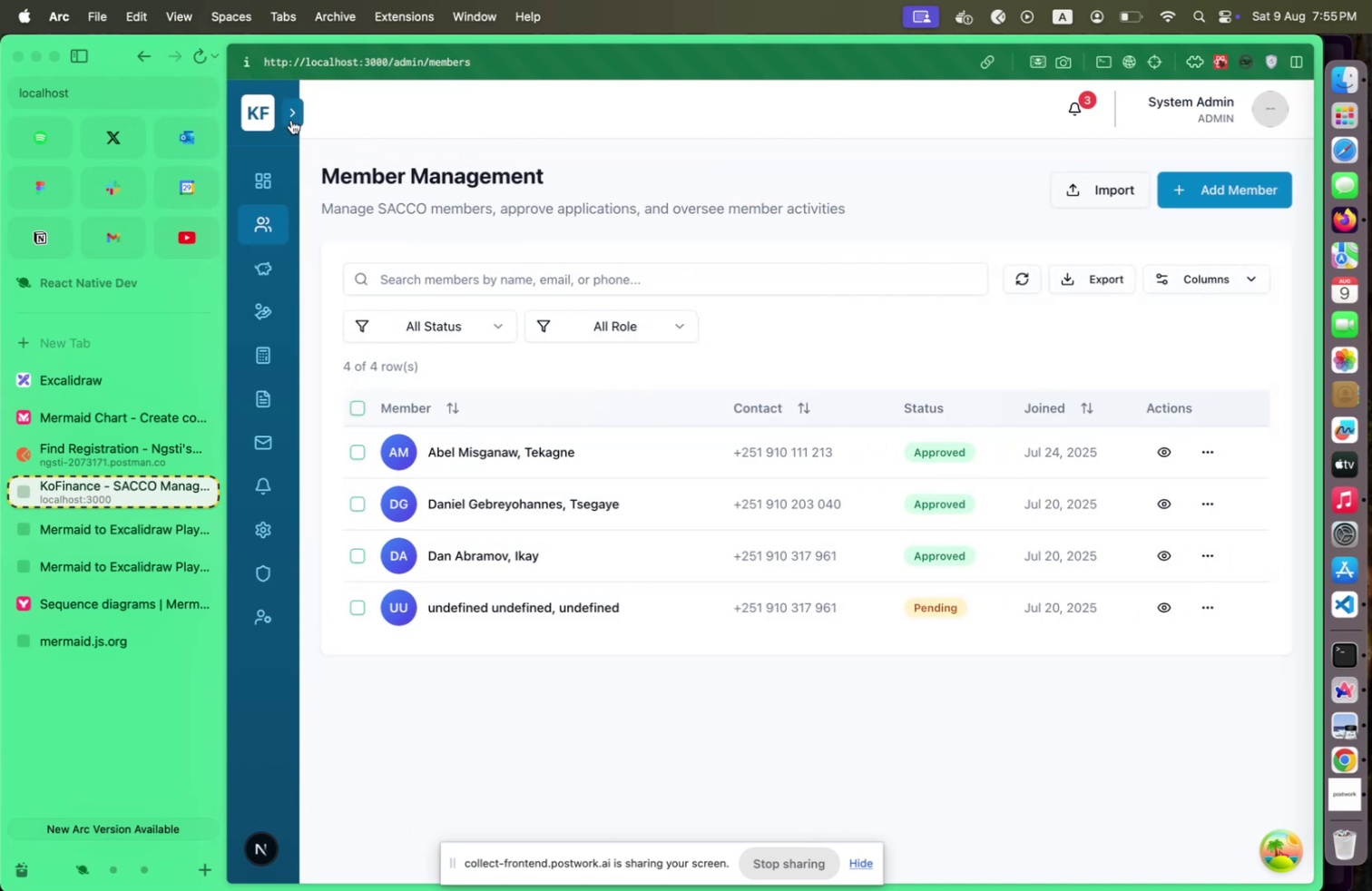 
left_click([291, 120])
 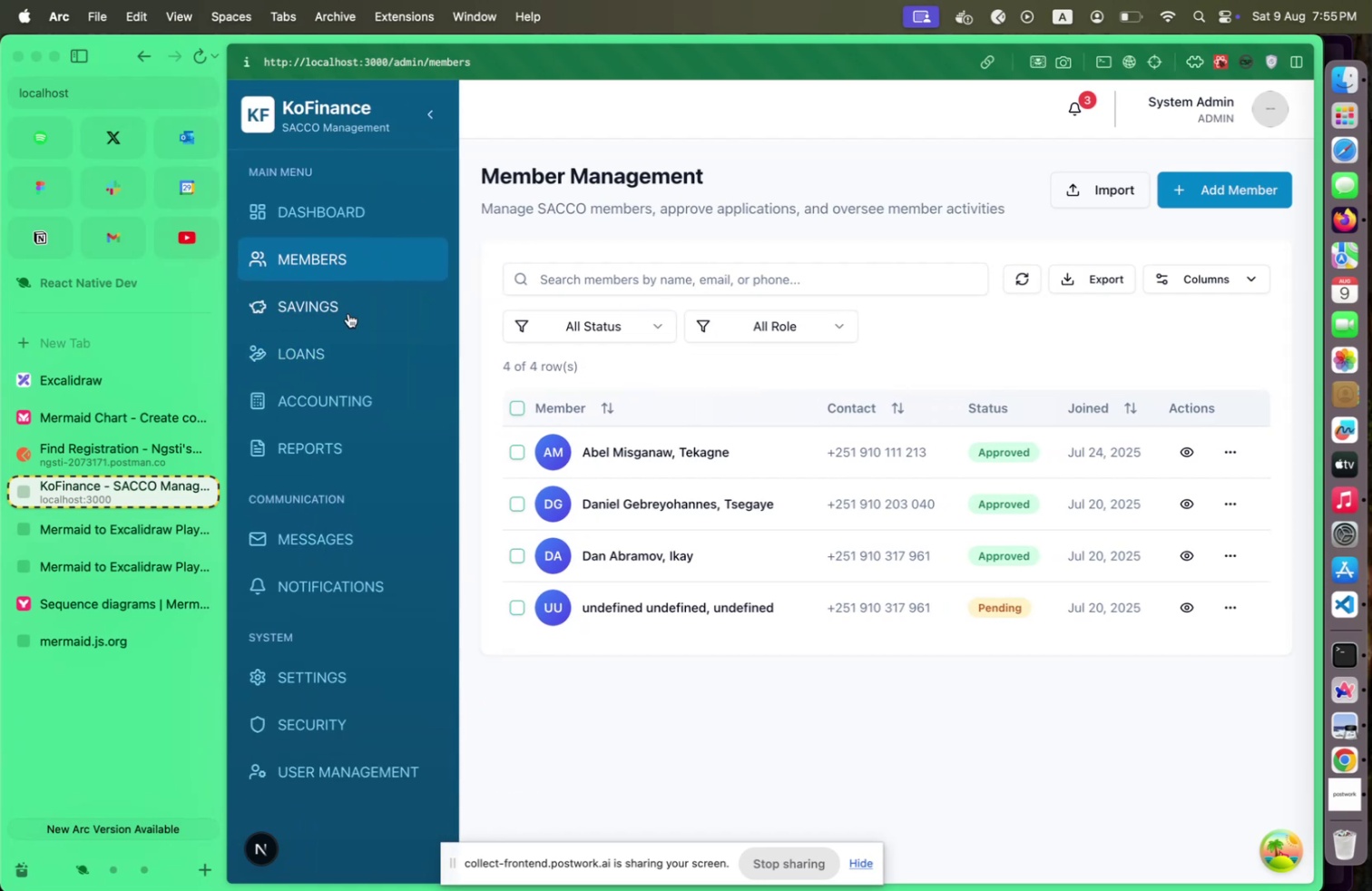 
left_click([348, 313])
 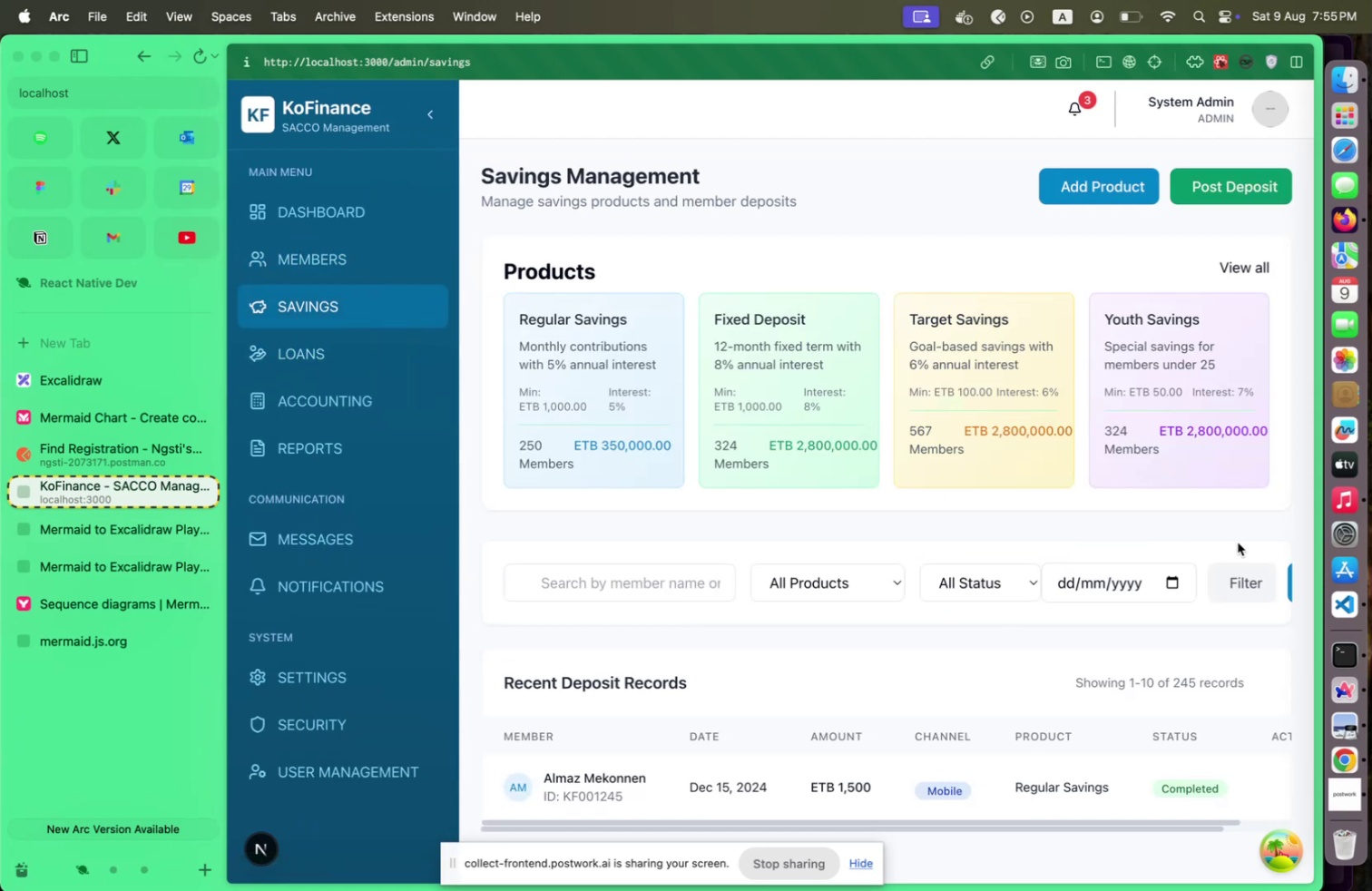 
left_click_drag(start_coordinate=[1146, 578], to_coordinate=[946, 587])
 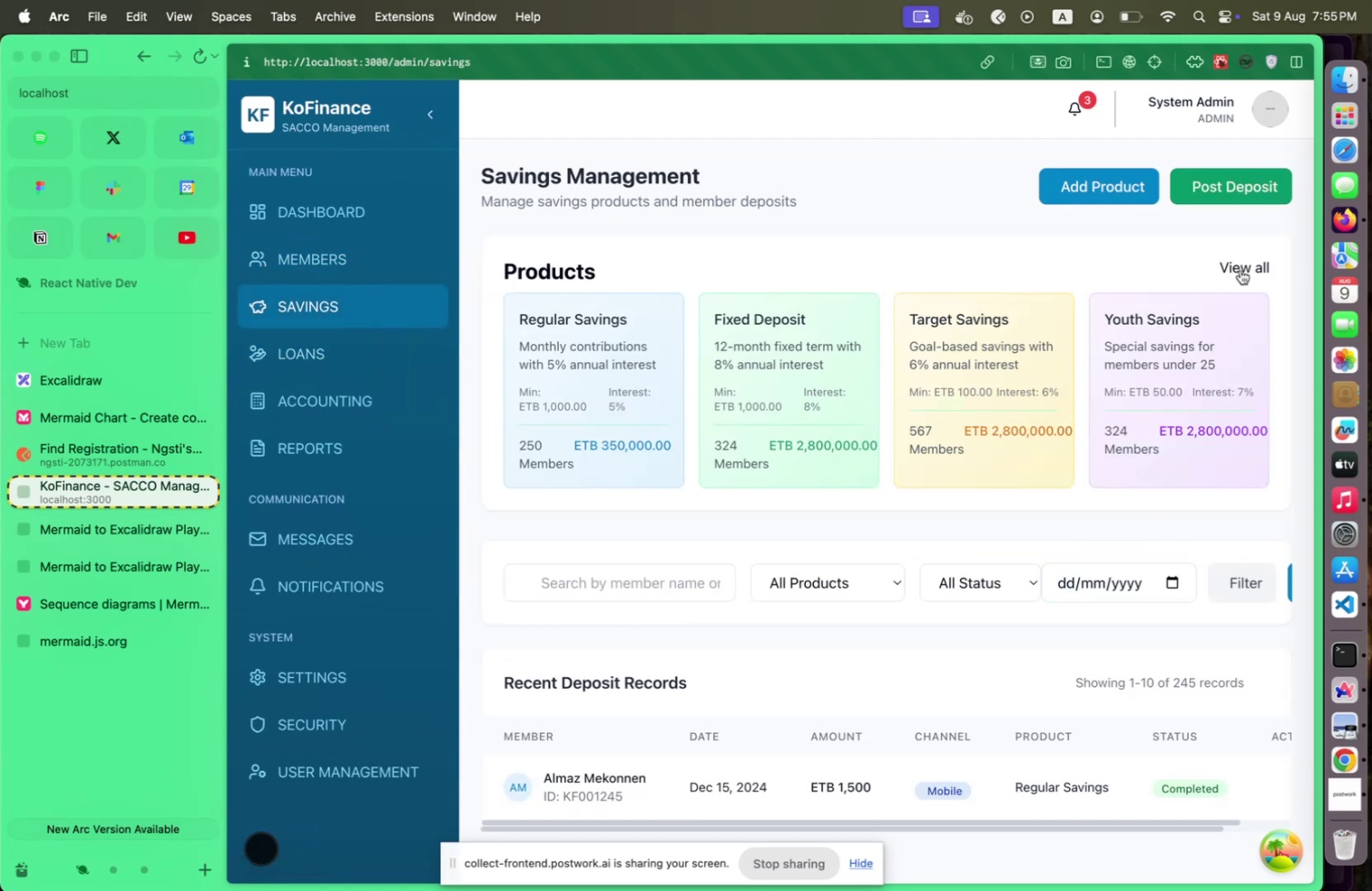 
left_click([1240, 269])
 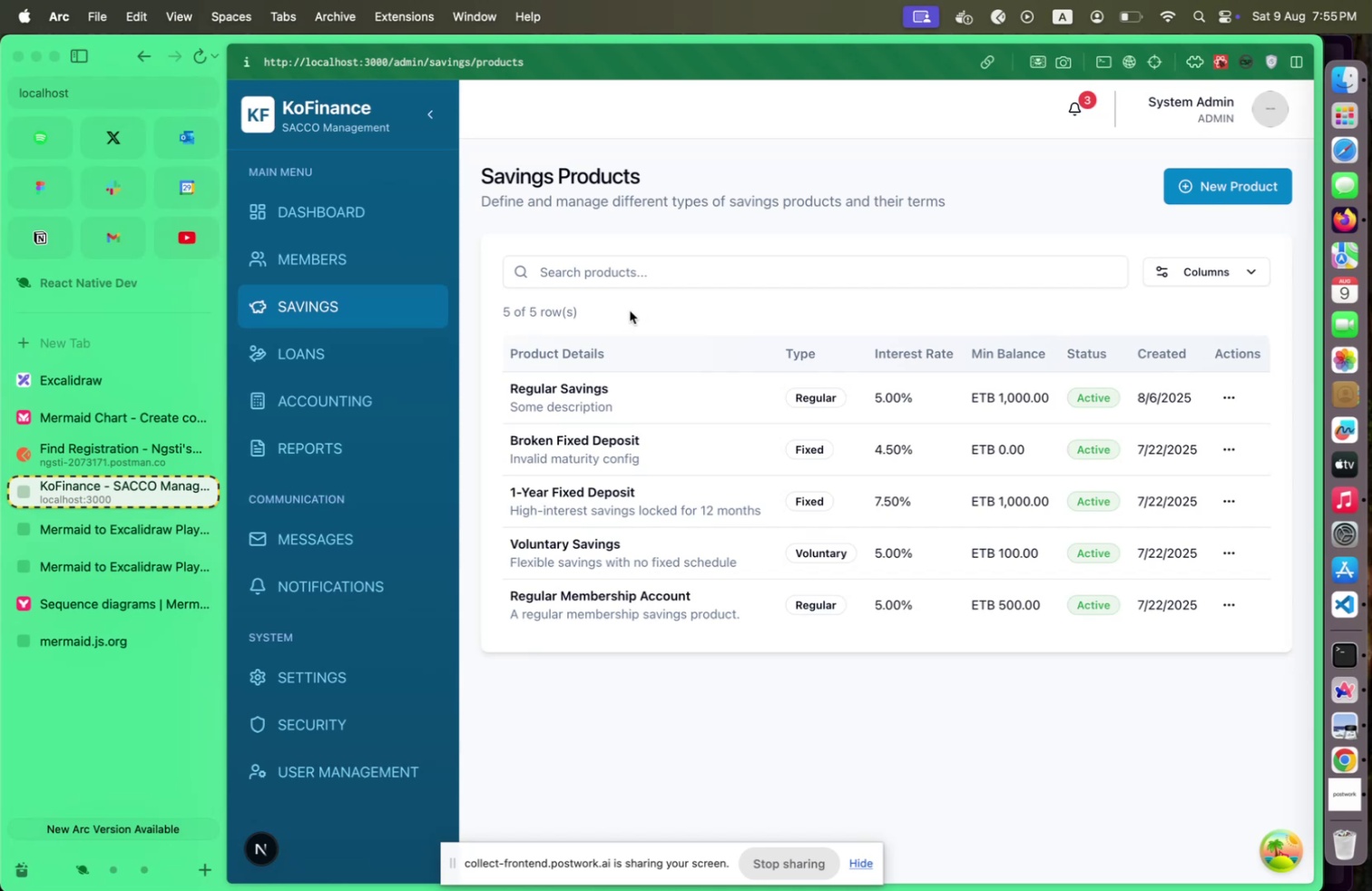 
wait(10.8)
 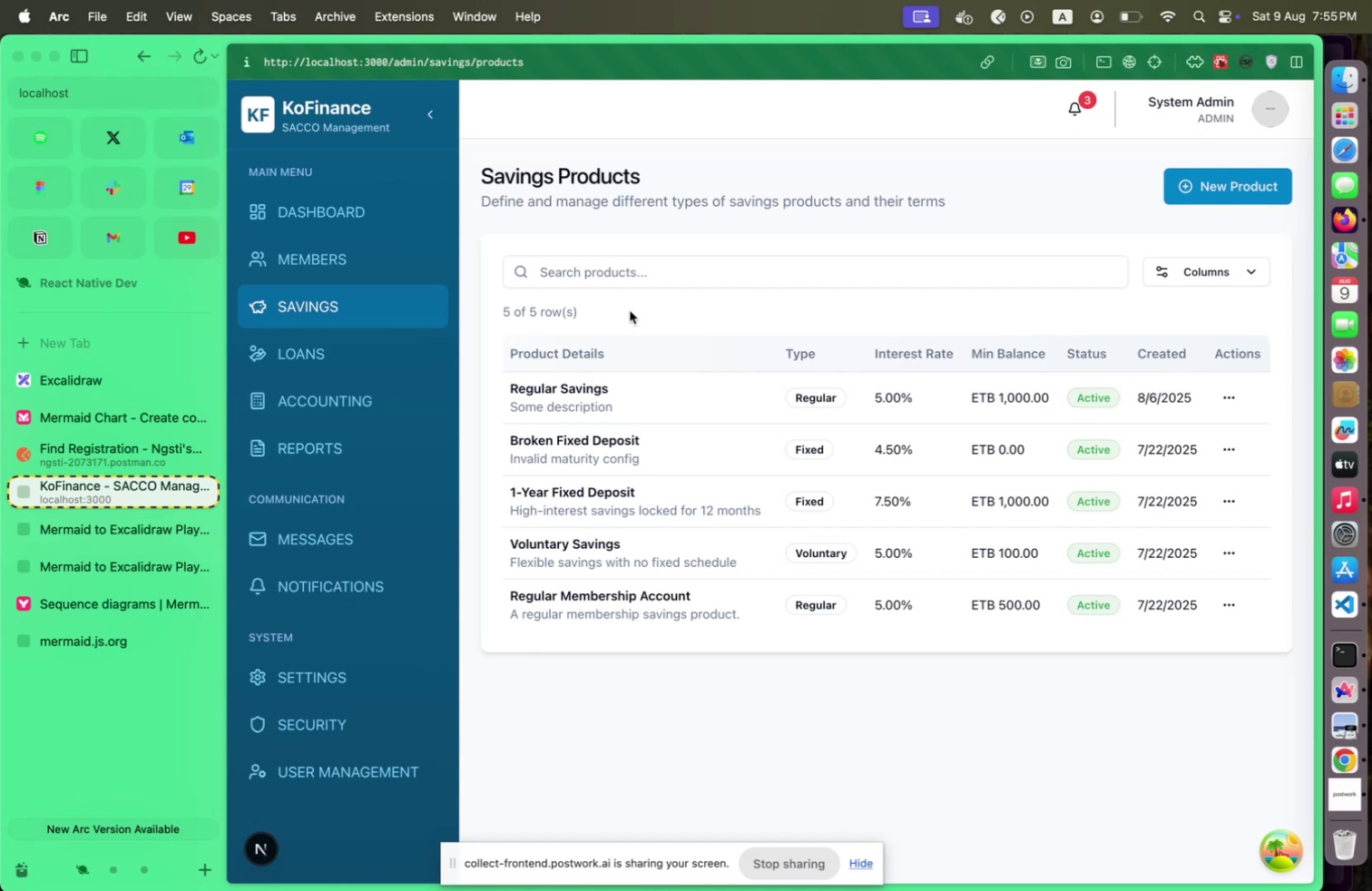 
left_click([321, 272])
 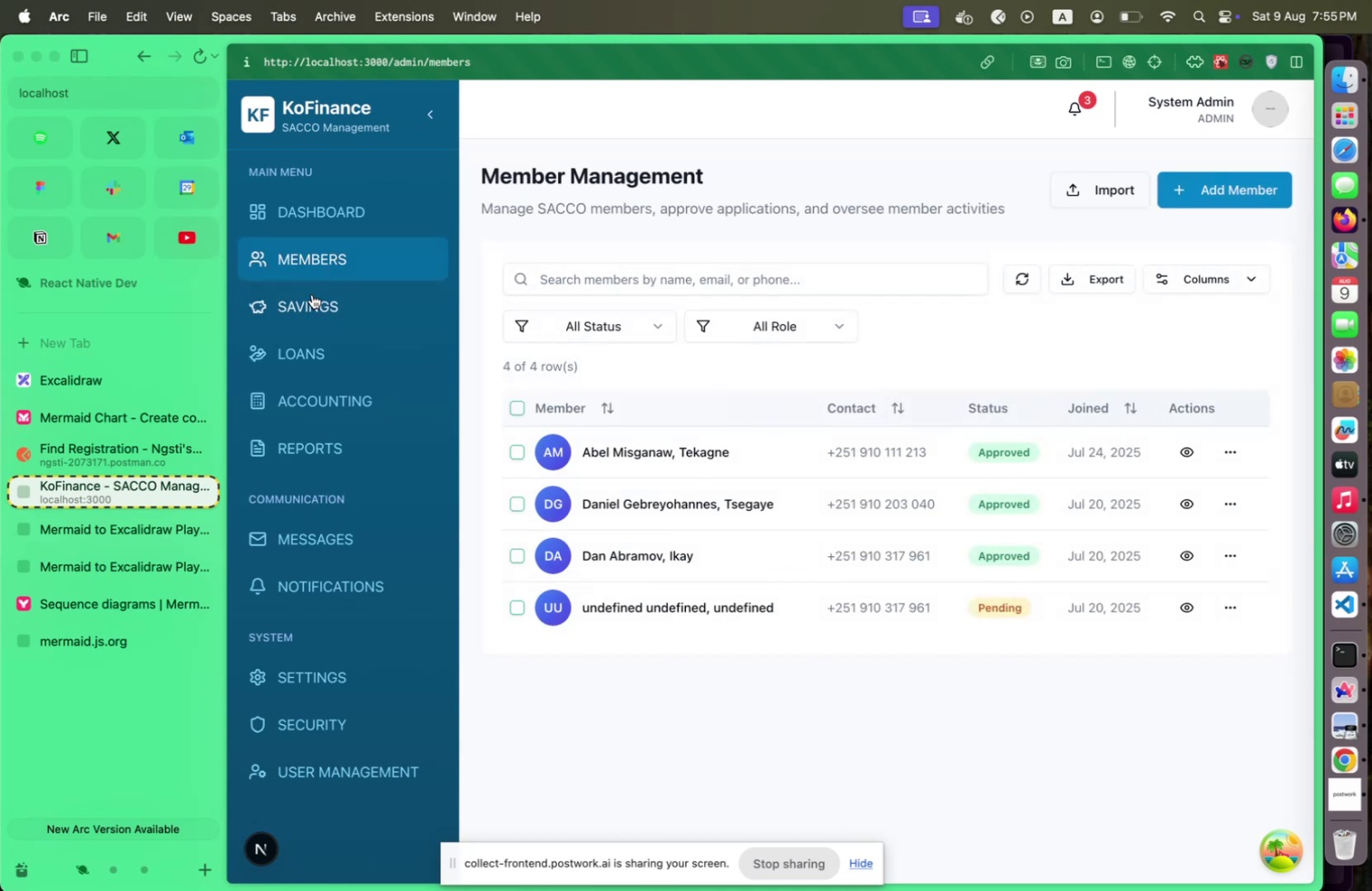 
left_click([312, 294])
 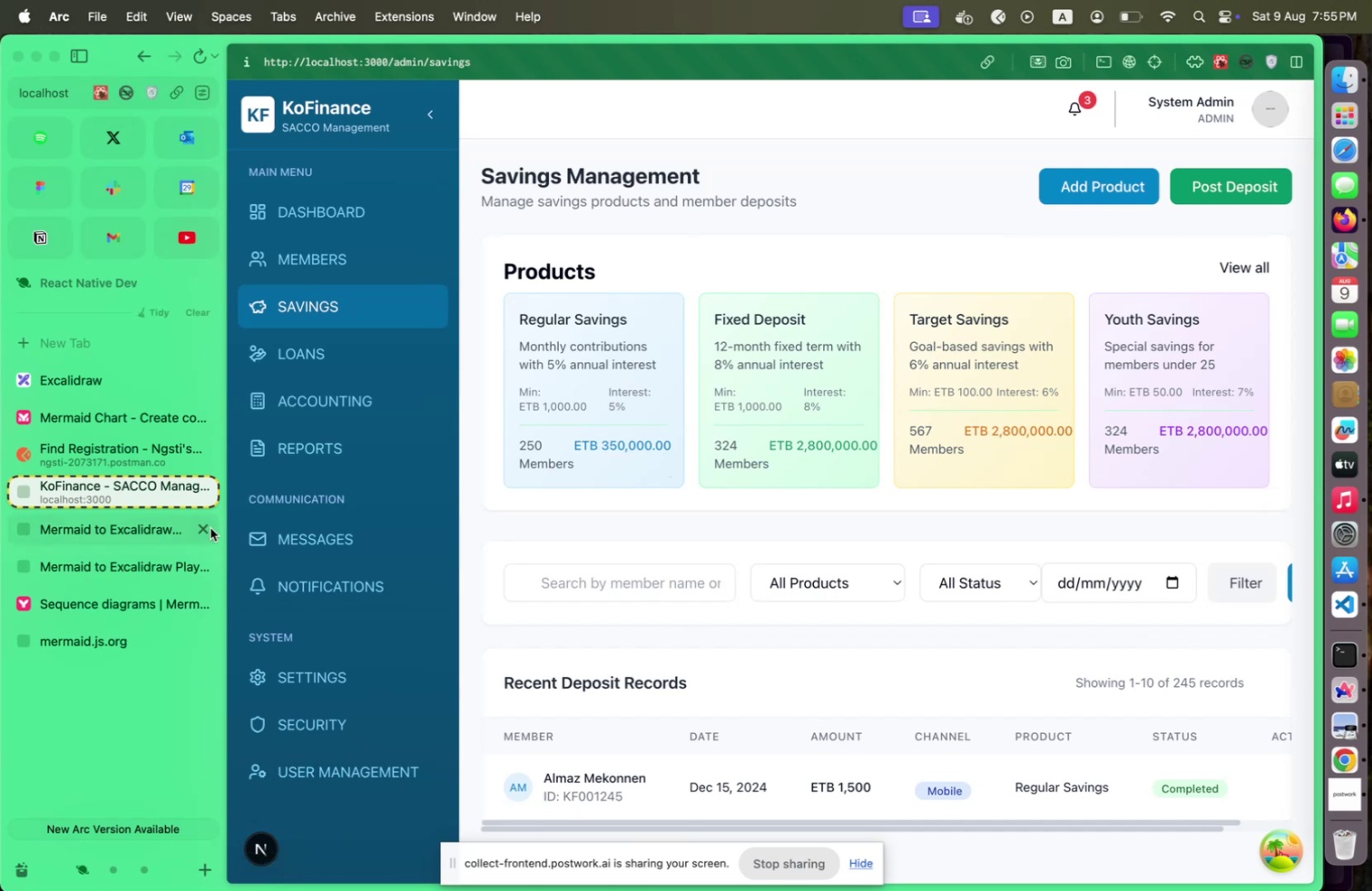 
left_click([172, 532])
 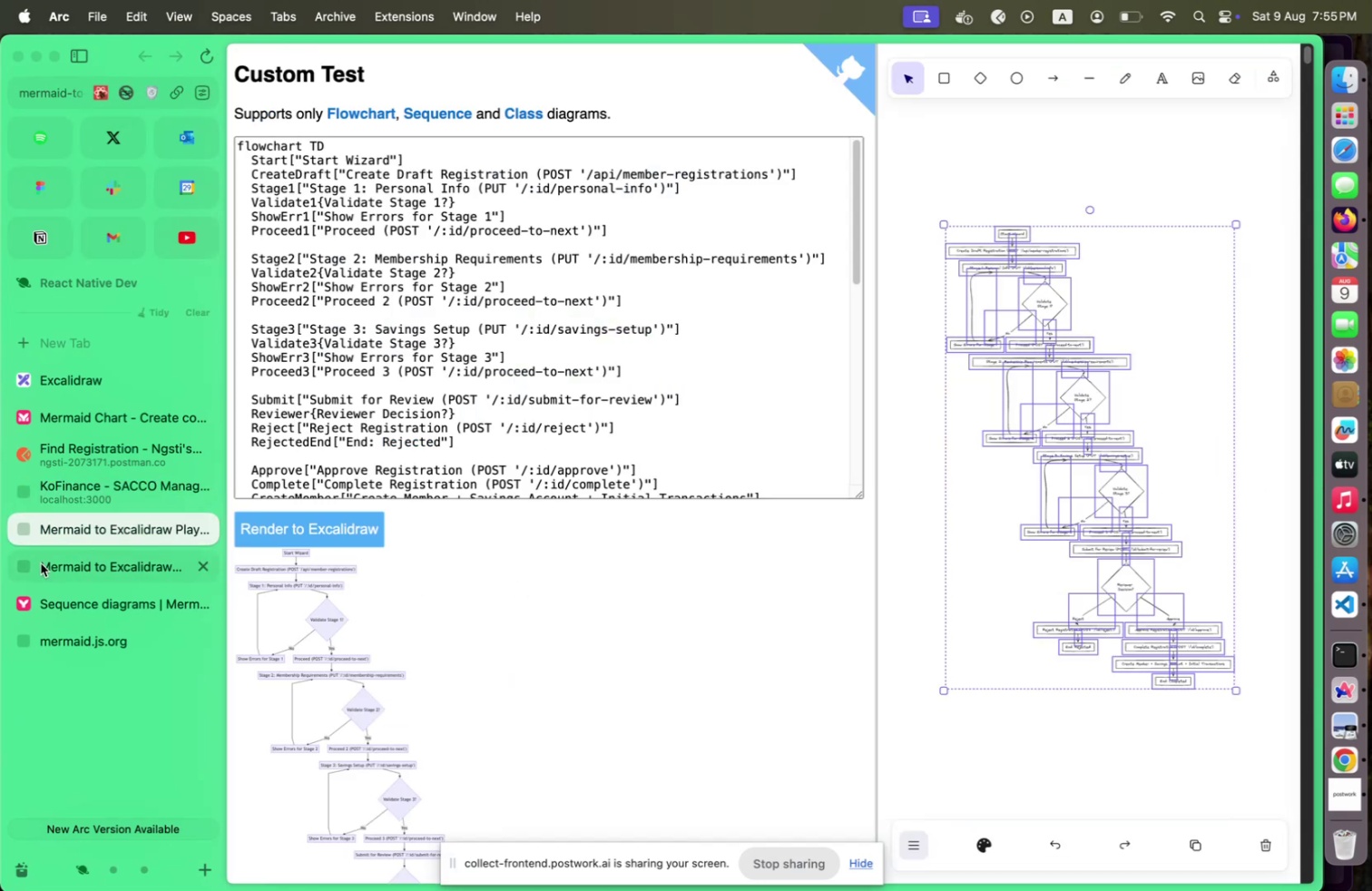 
left_click([41, 563])
 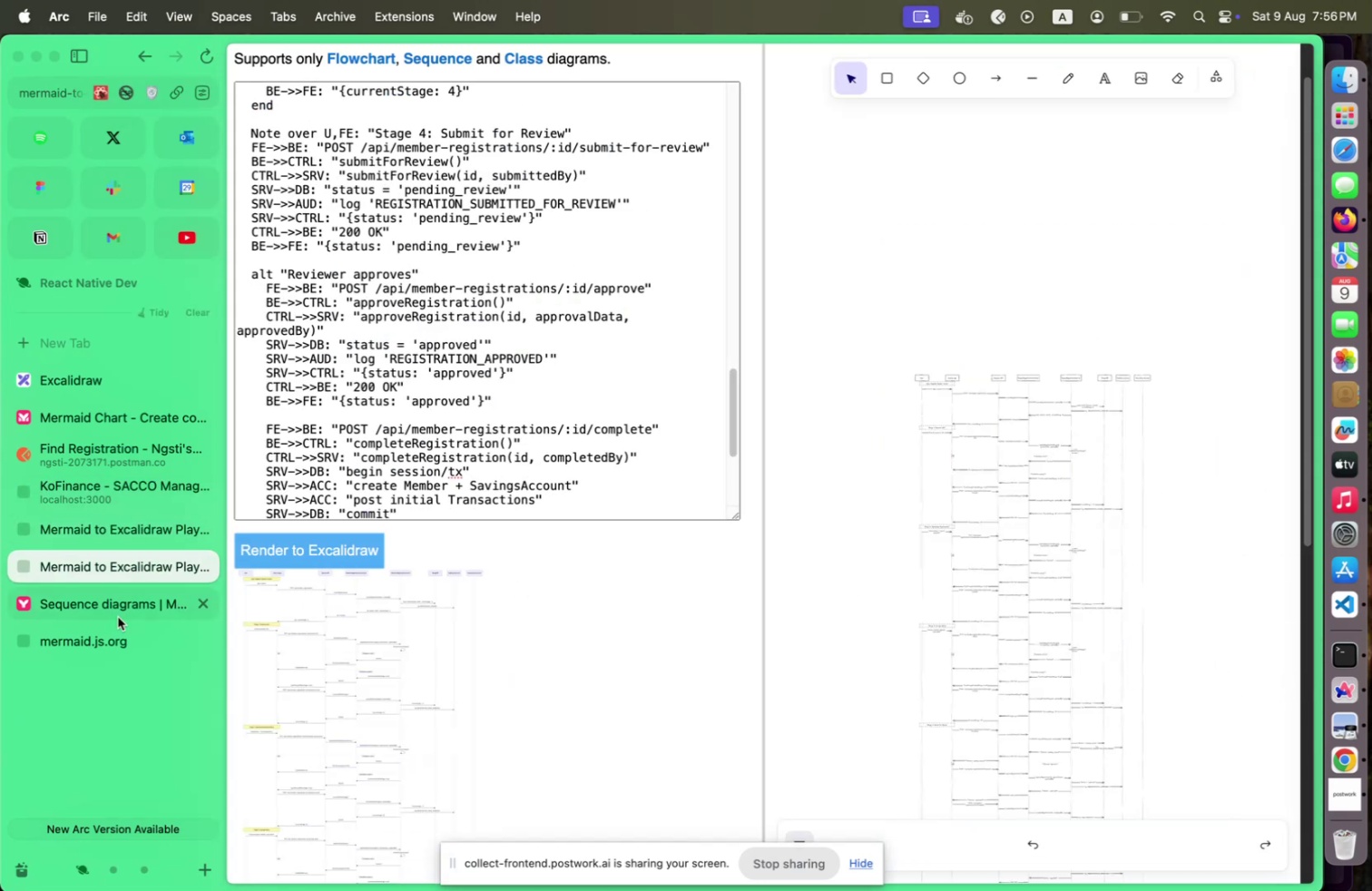 
left_click([105, 627])
 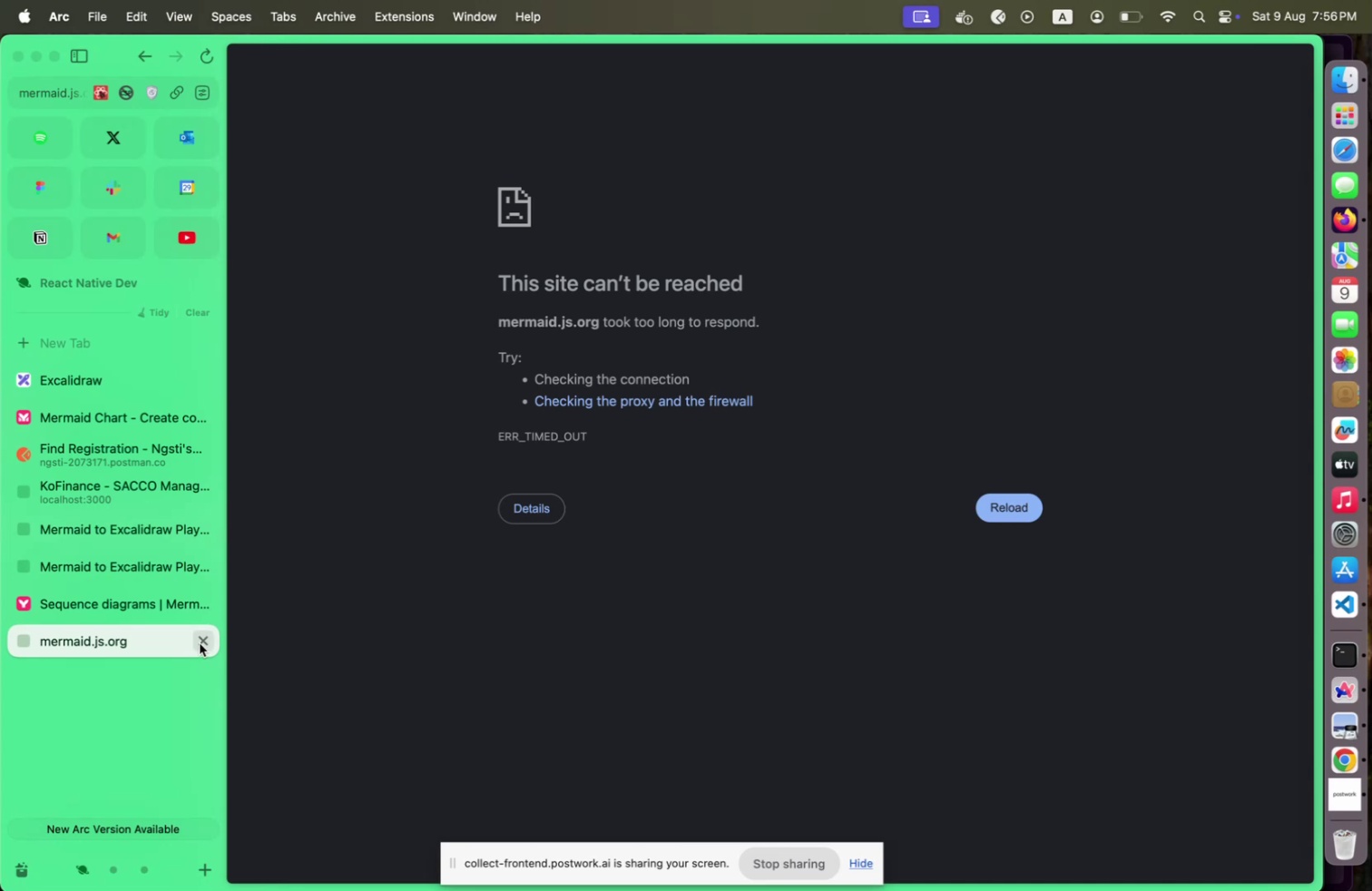 
left_click([200, 642])
 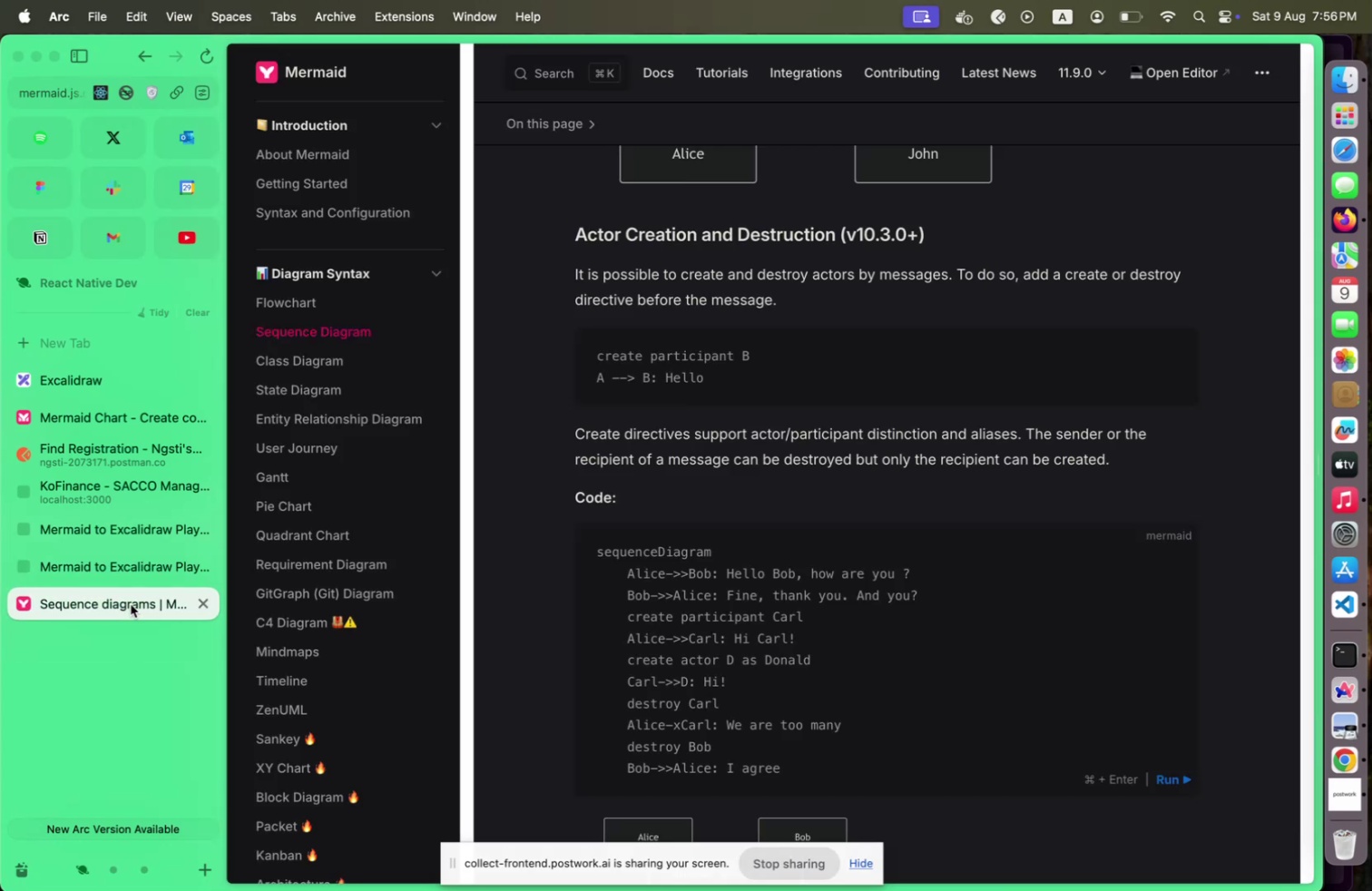 
left_click([123, 603])
 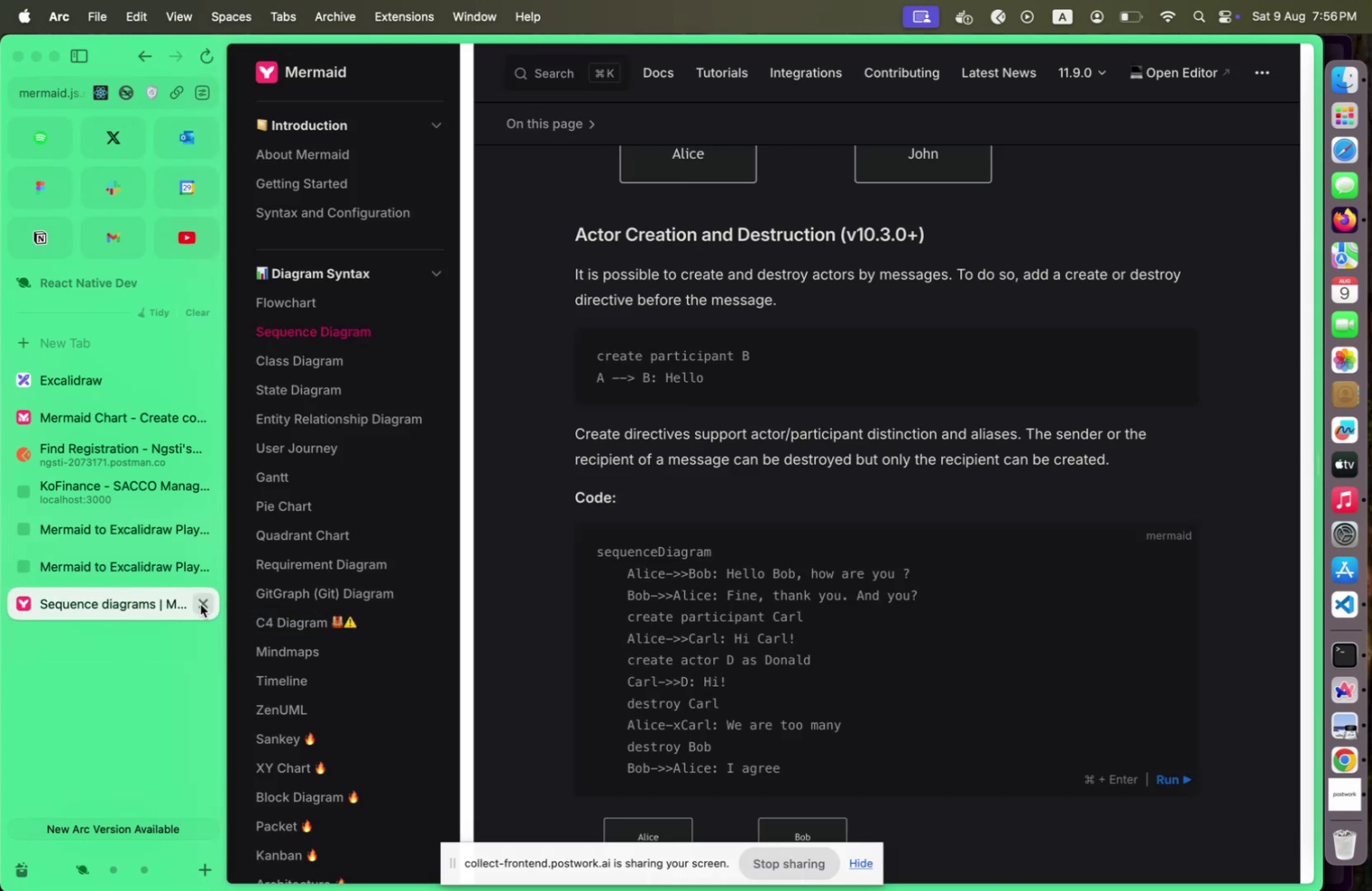 
left_click([201, 603])
 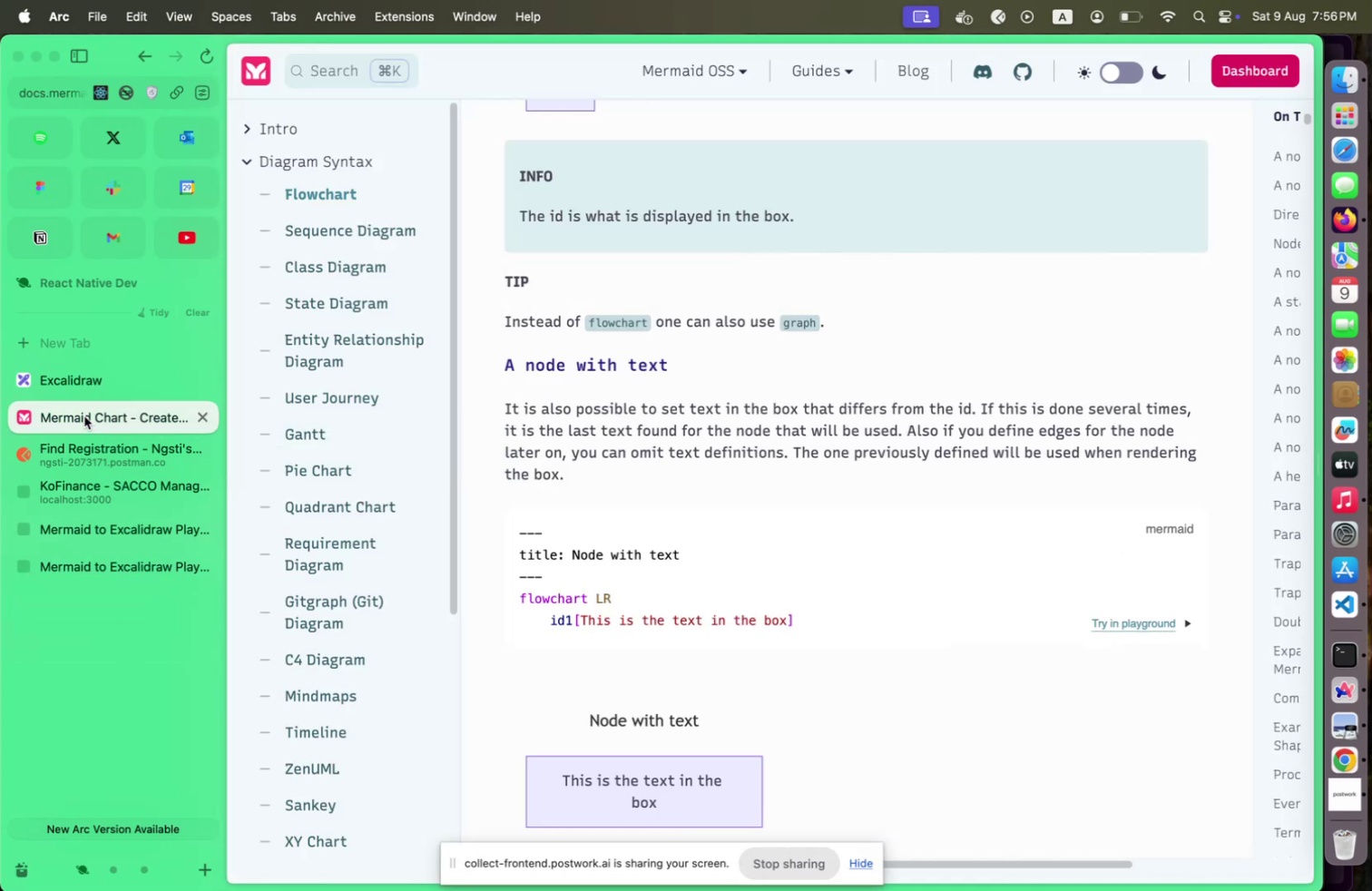 
left_click([84, 416])
 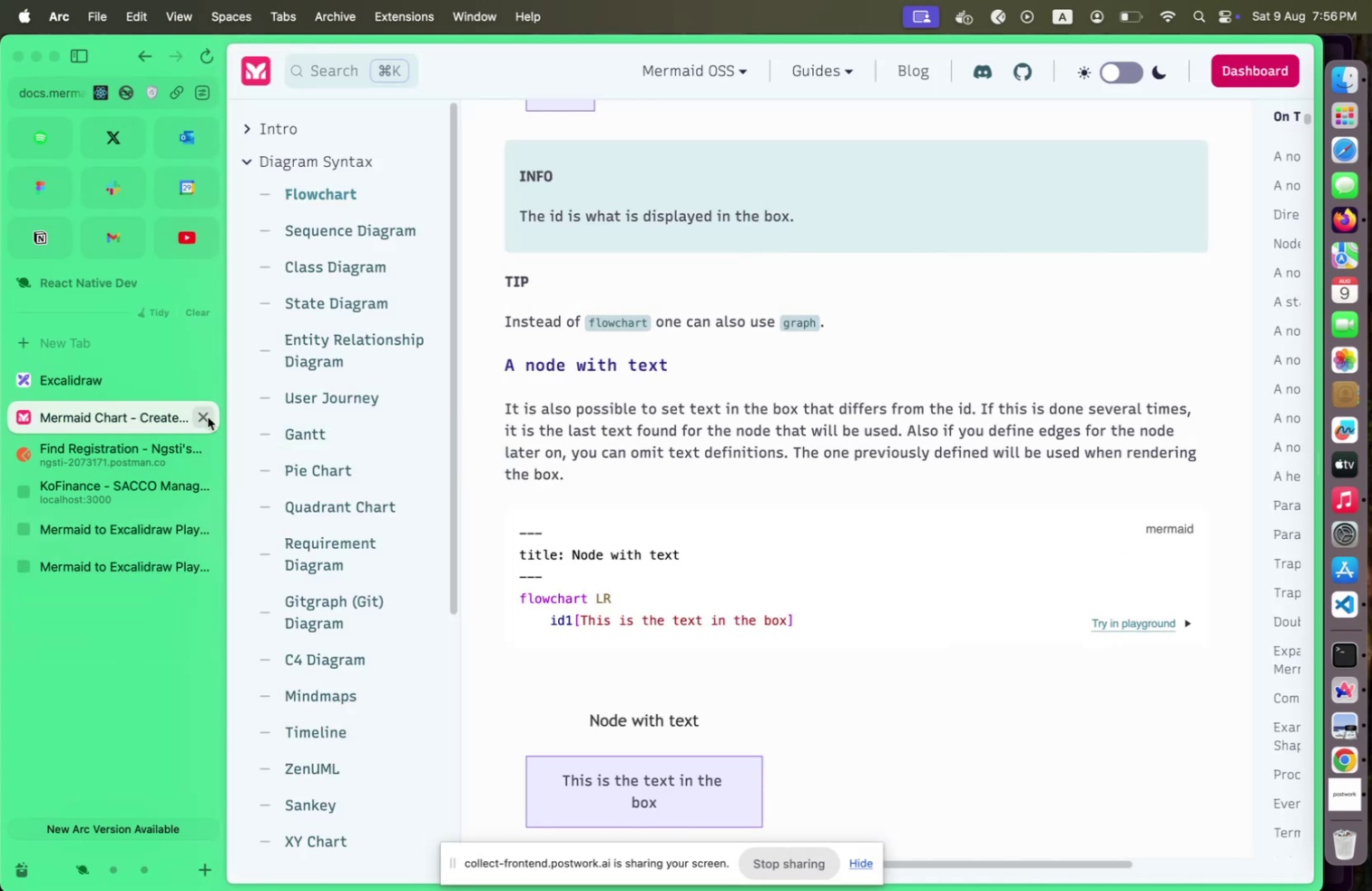 
left_click([208, 416])
 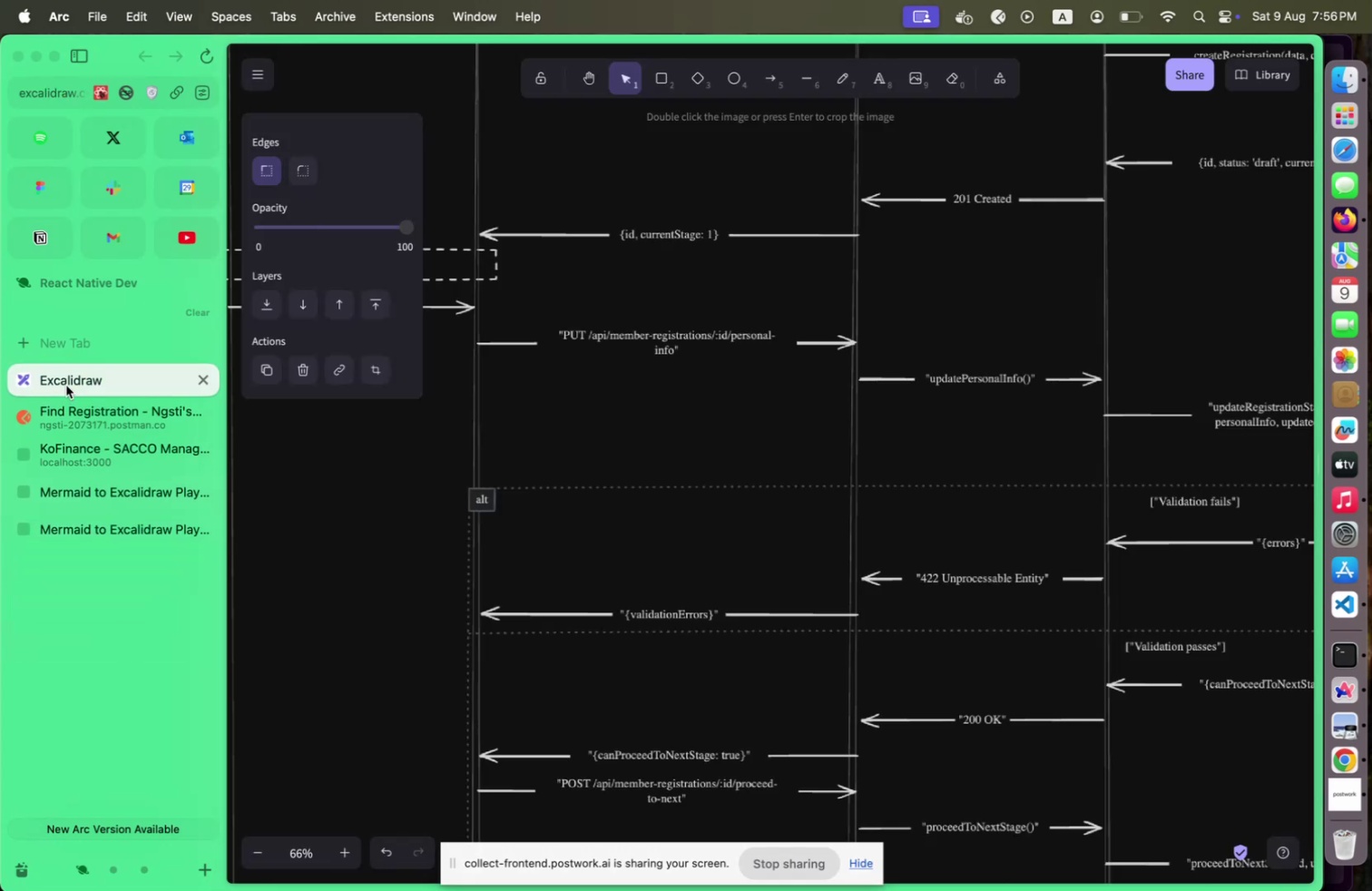 
left_click([66, 385])
 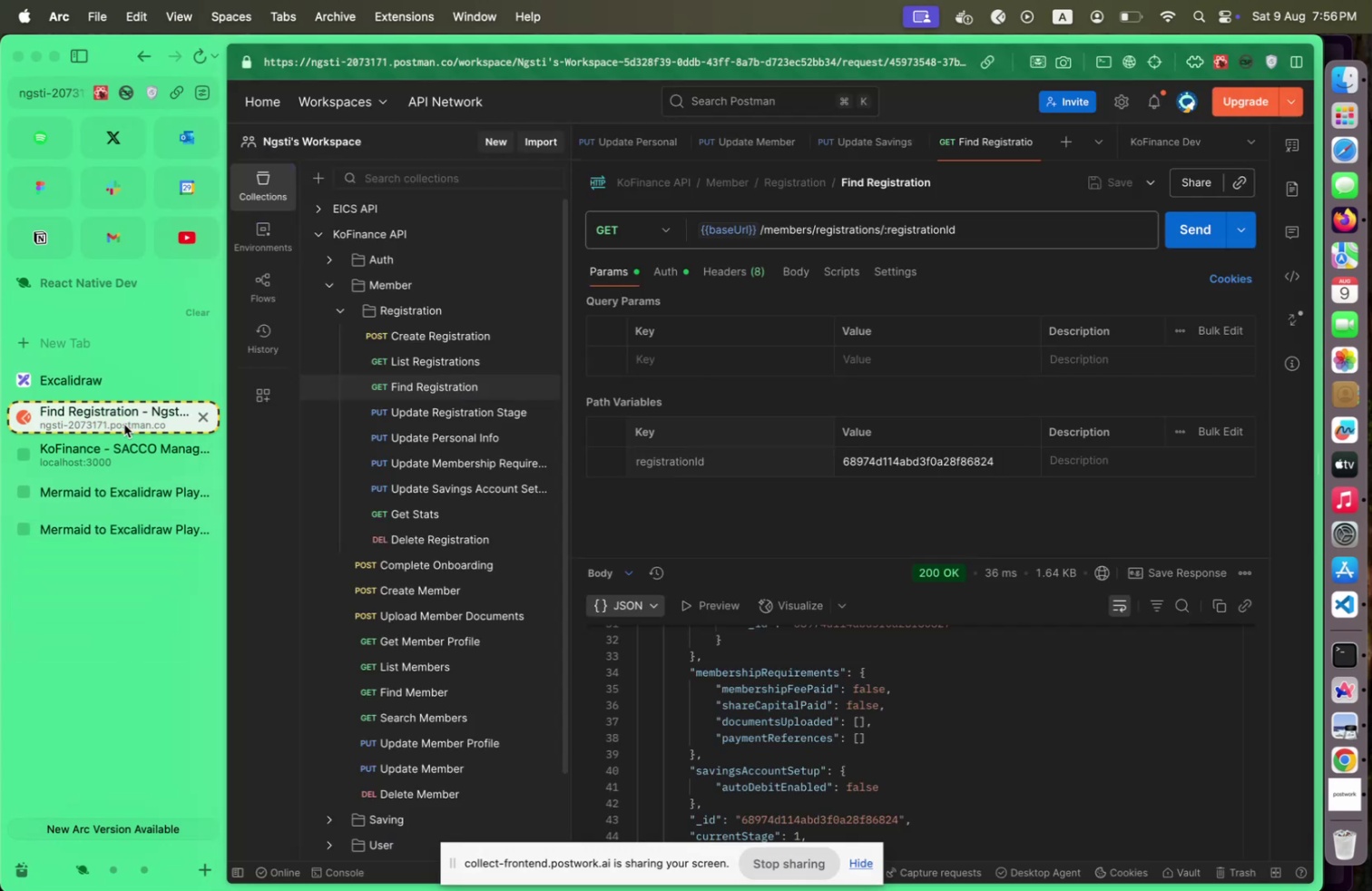 
left_click([125, 424])
 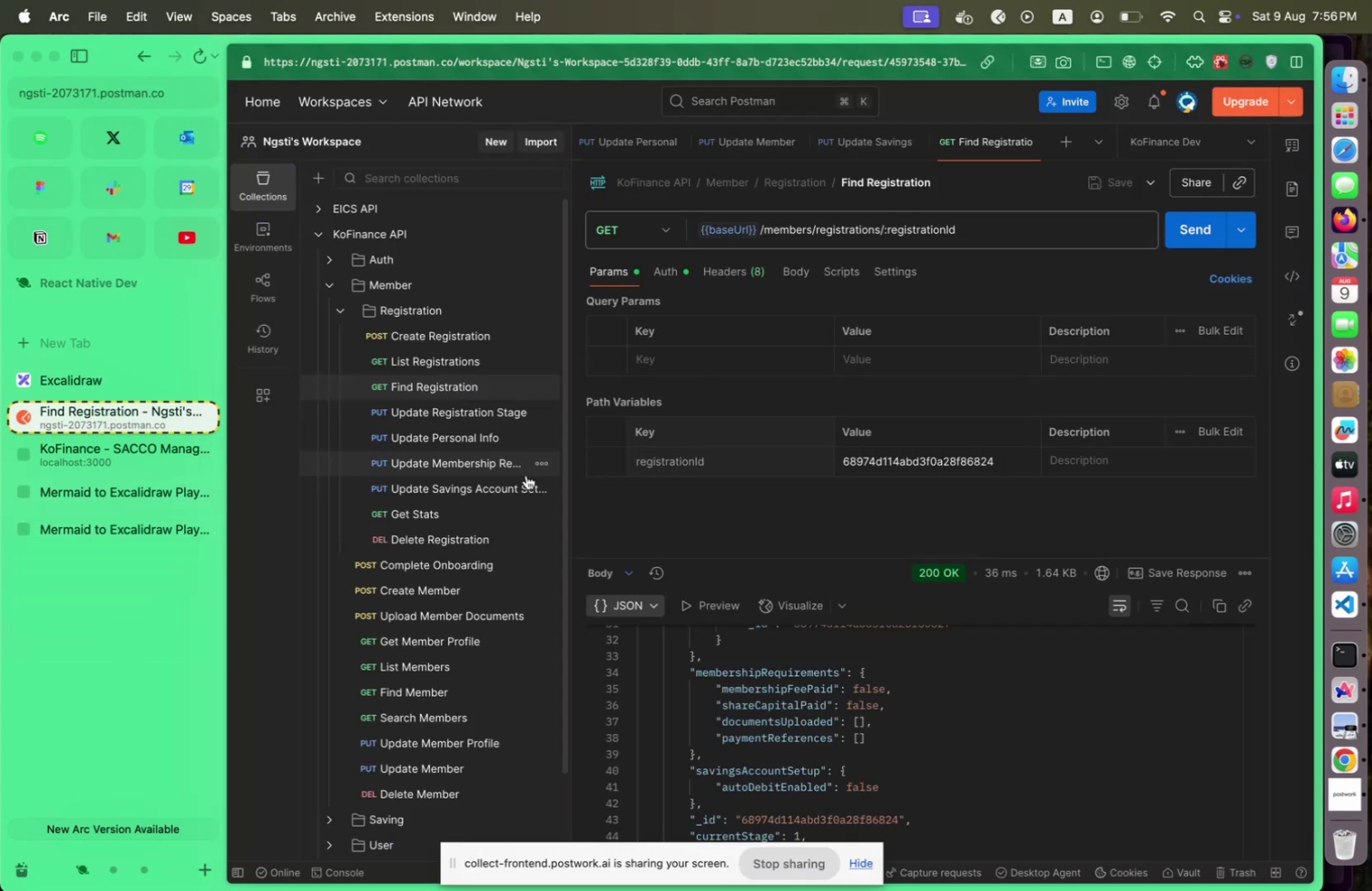 
mouse_move([534, 495])
 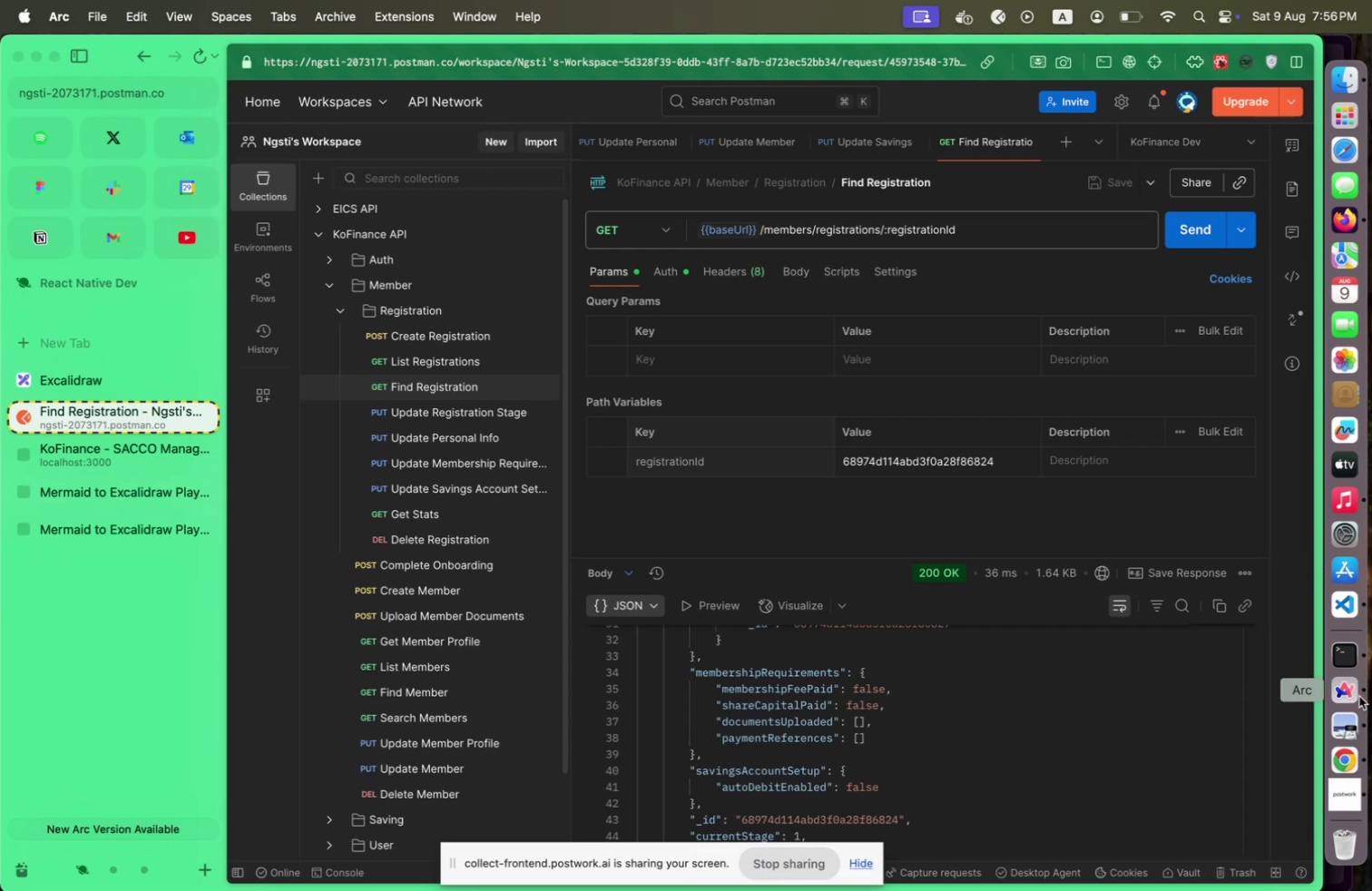 
wait(12.96)
 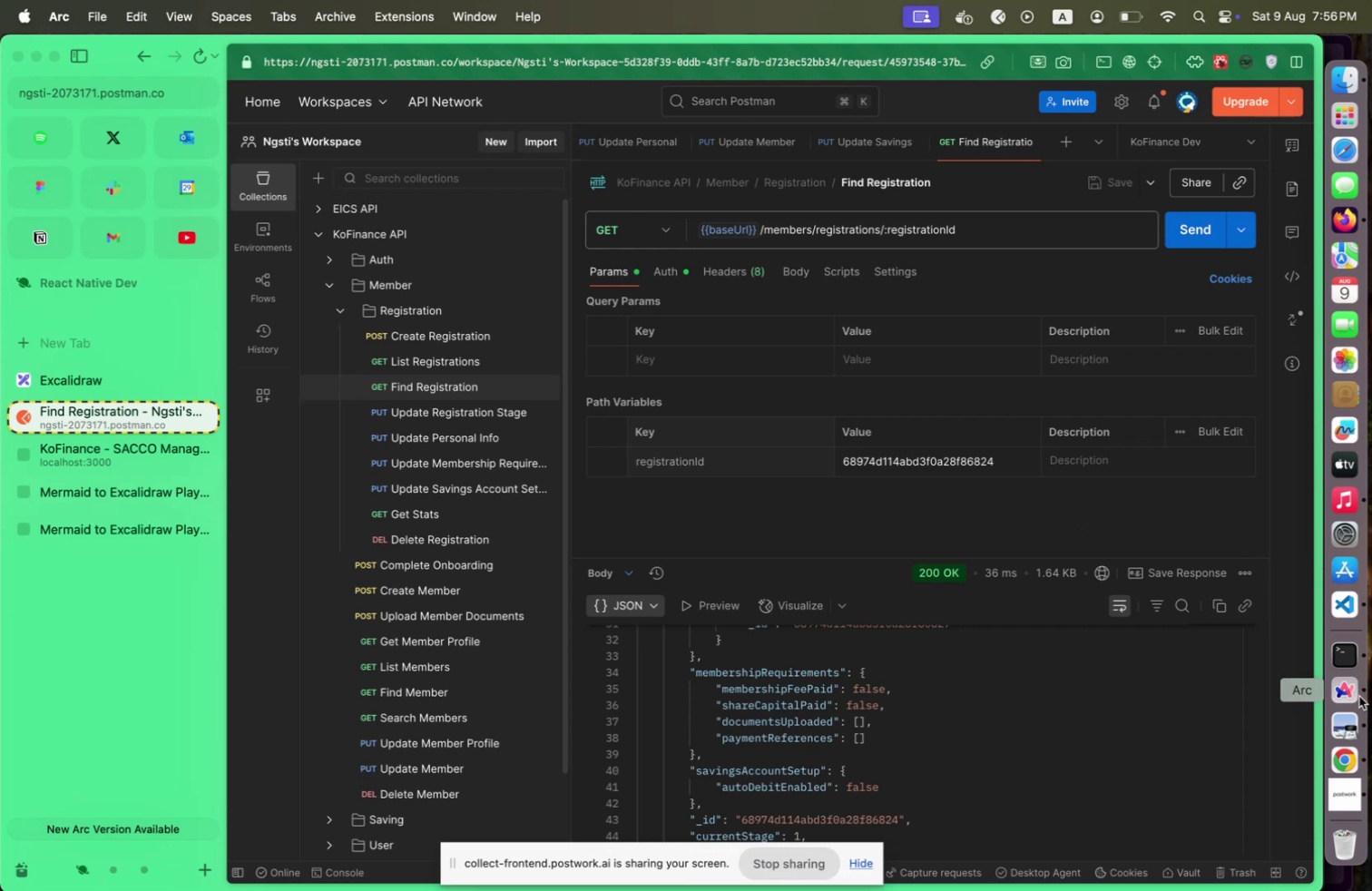 
scroll: coordinate [999, 698], scroll_direction: up, amount: 15.0
 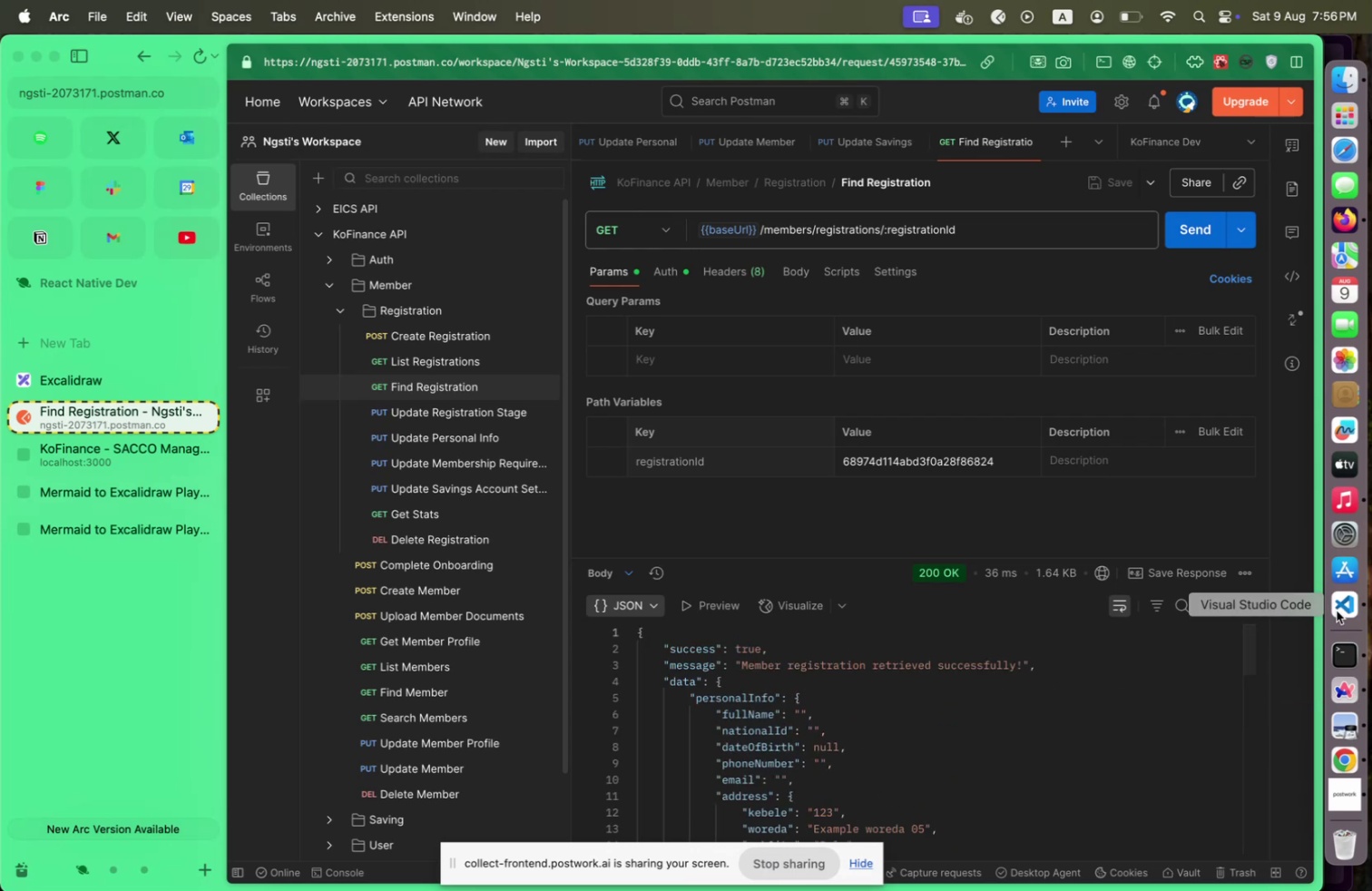 
left_click([1337, 610])
 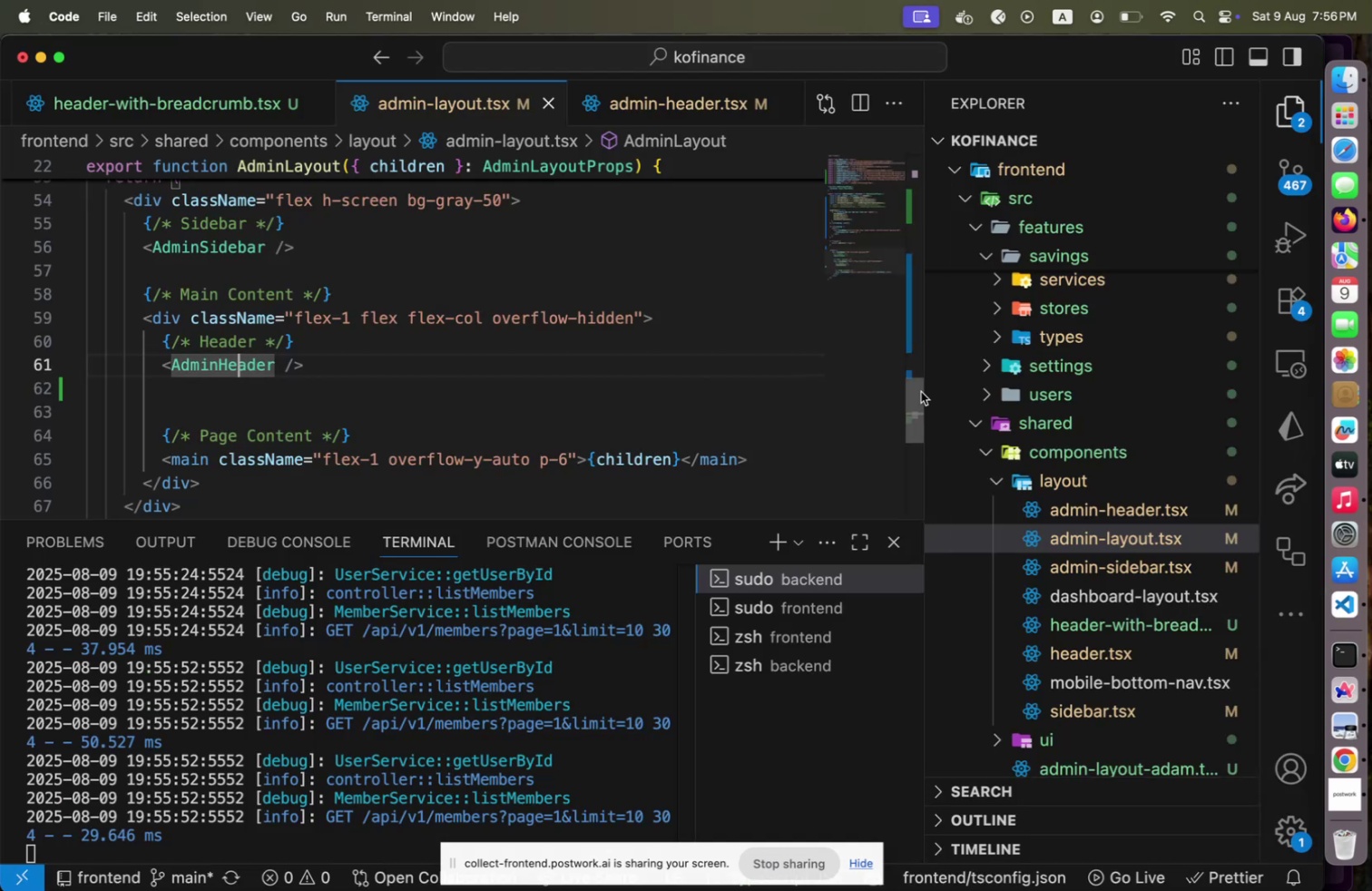 
mouse_move([1075, 406])
 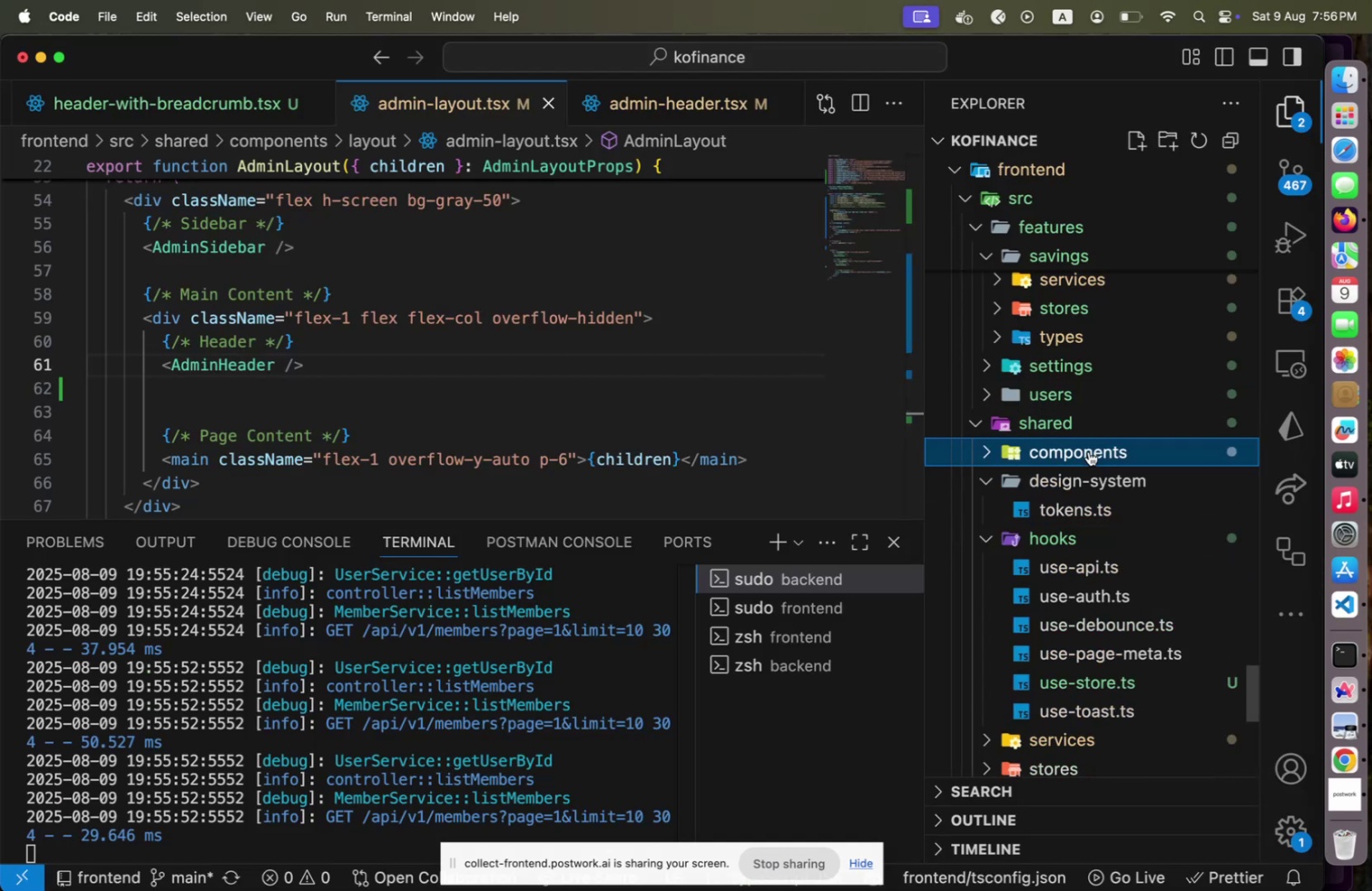 
left_click([1089, 451])
 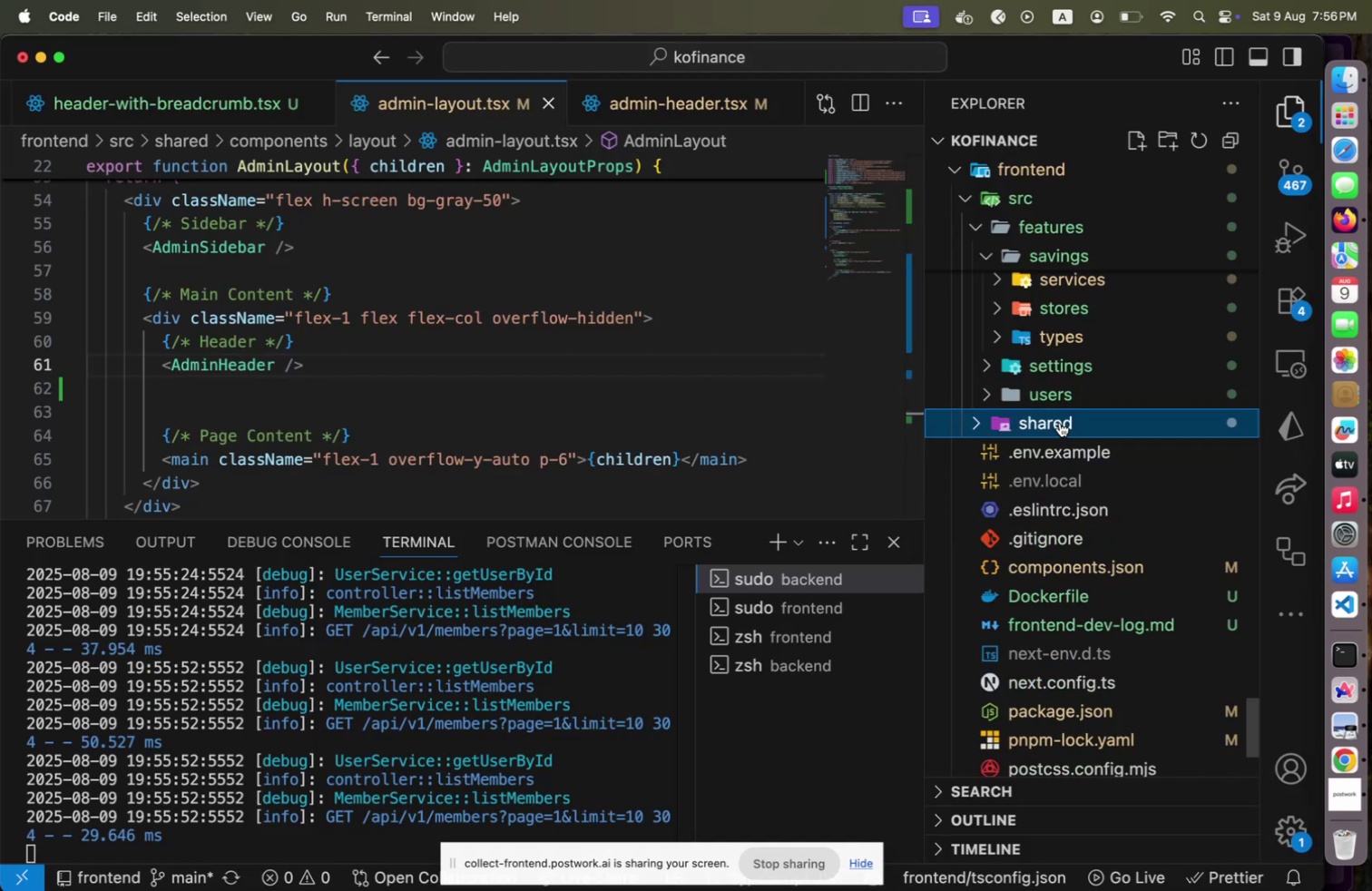 
left_click([1060, 422])
 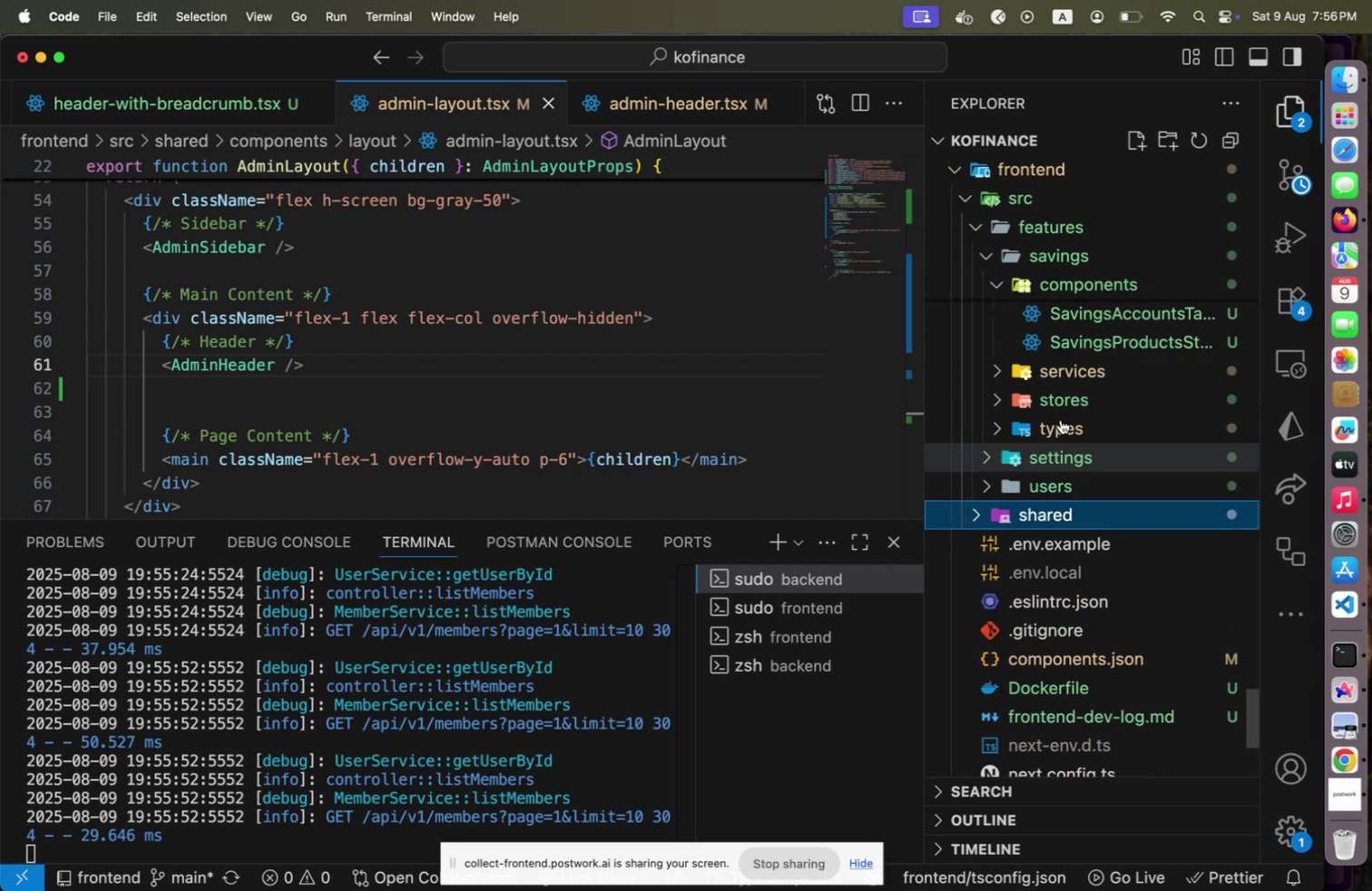 
scroll: coordinate [1061, 419], scroll_direction: up, amount: 3.0
 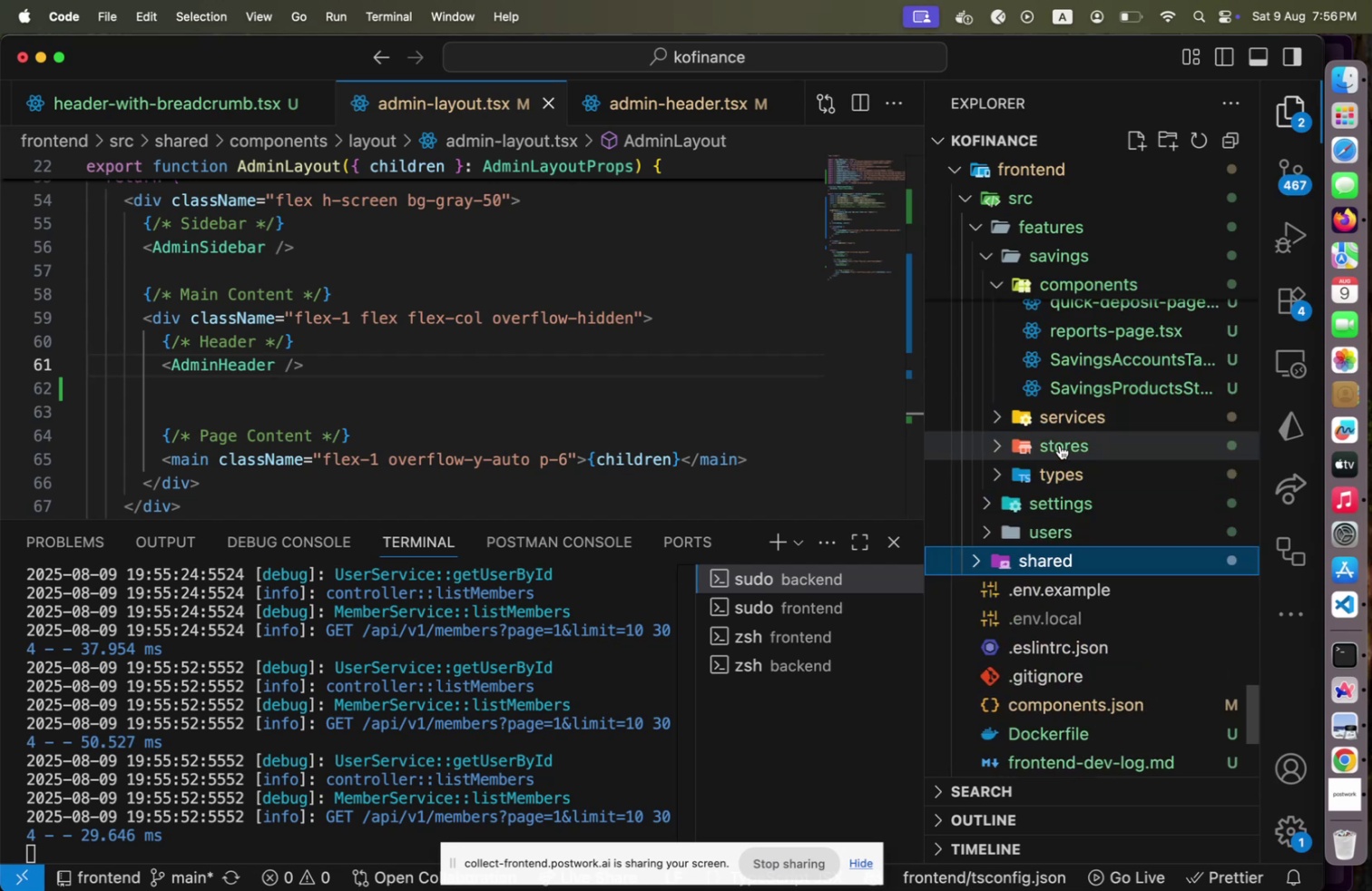 
left_click([1060, 445])
 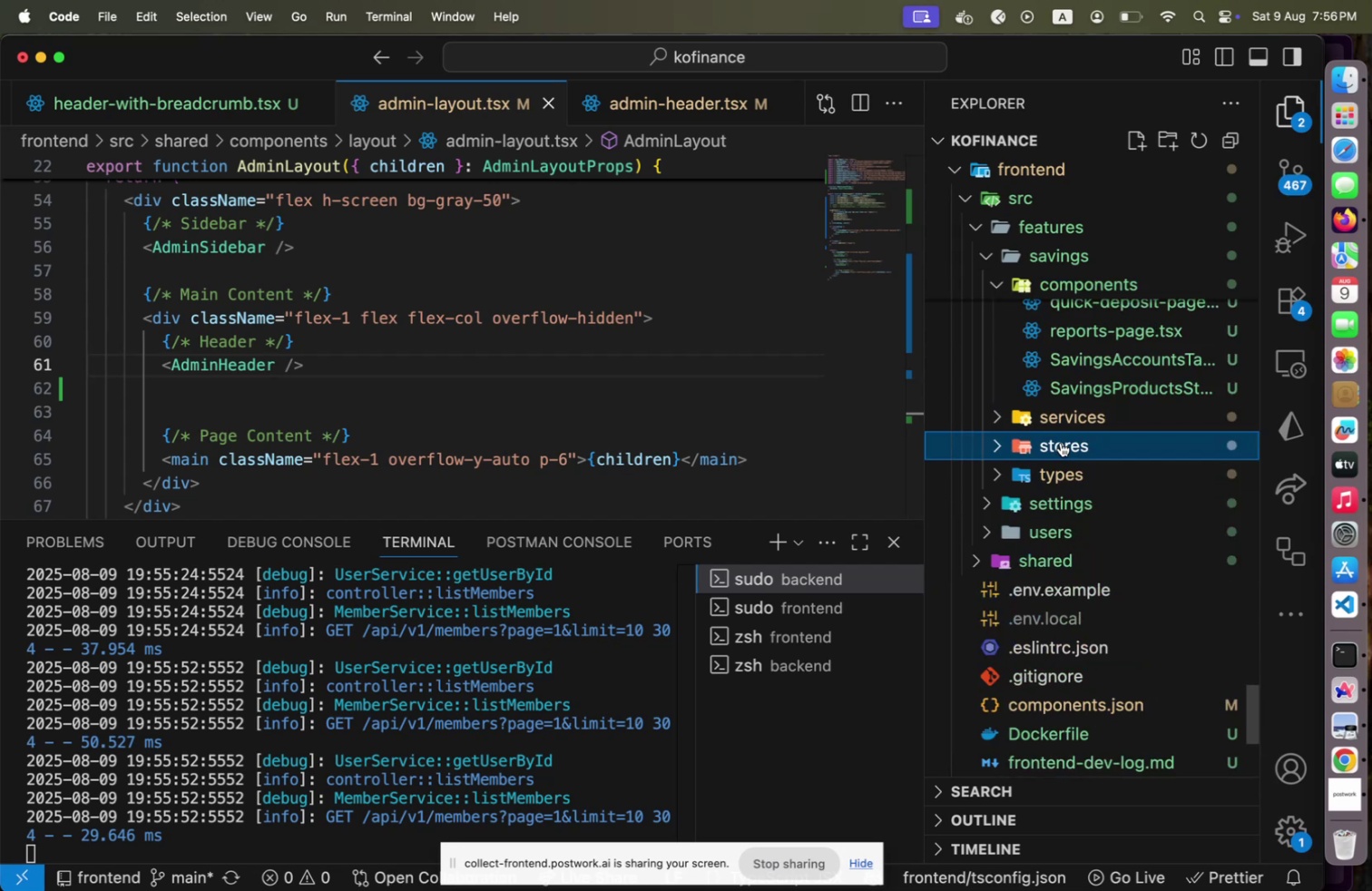 
left_click([1061, 442])
 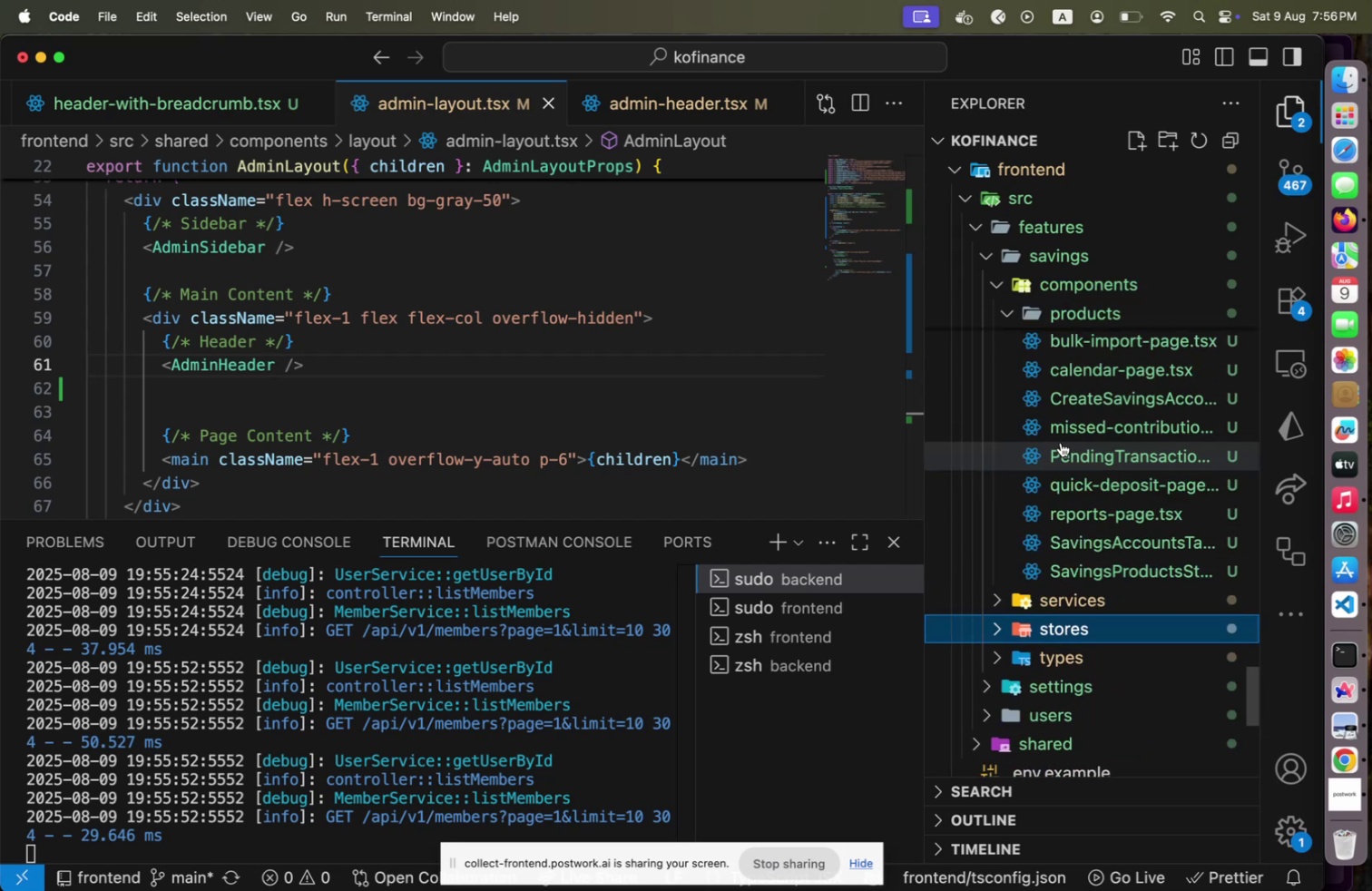 
scroll: coordinate [1061, 441], scroll_direction: up, amount: 15.0
 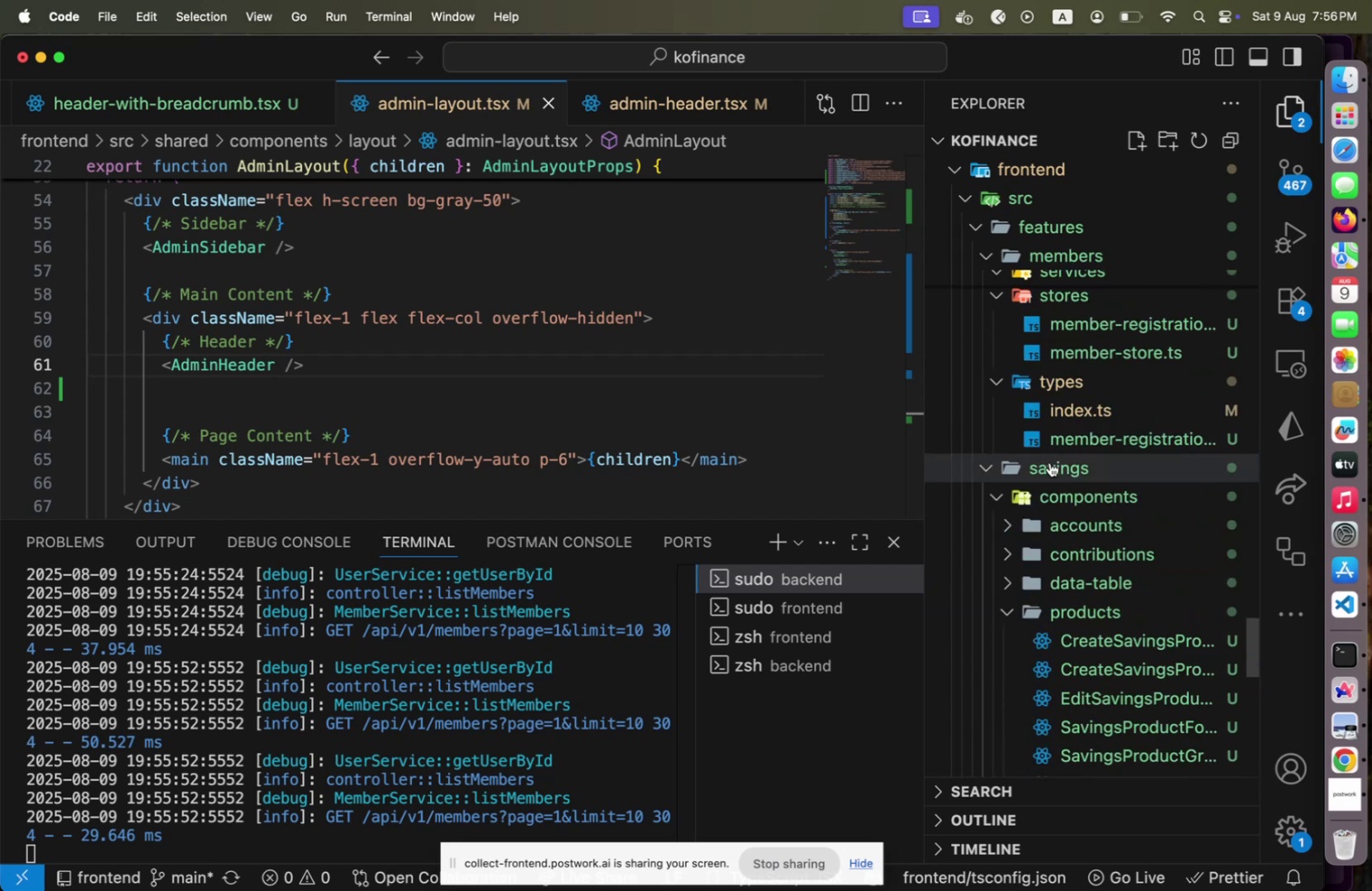 
left_click([1050, 462])
 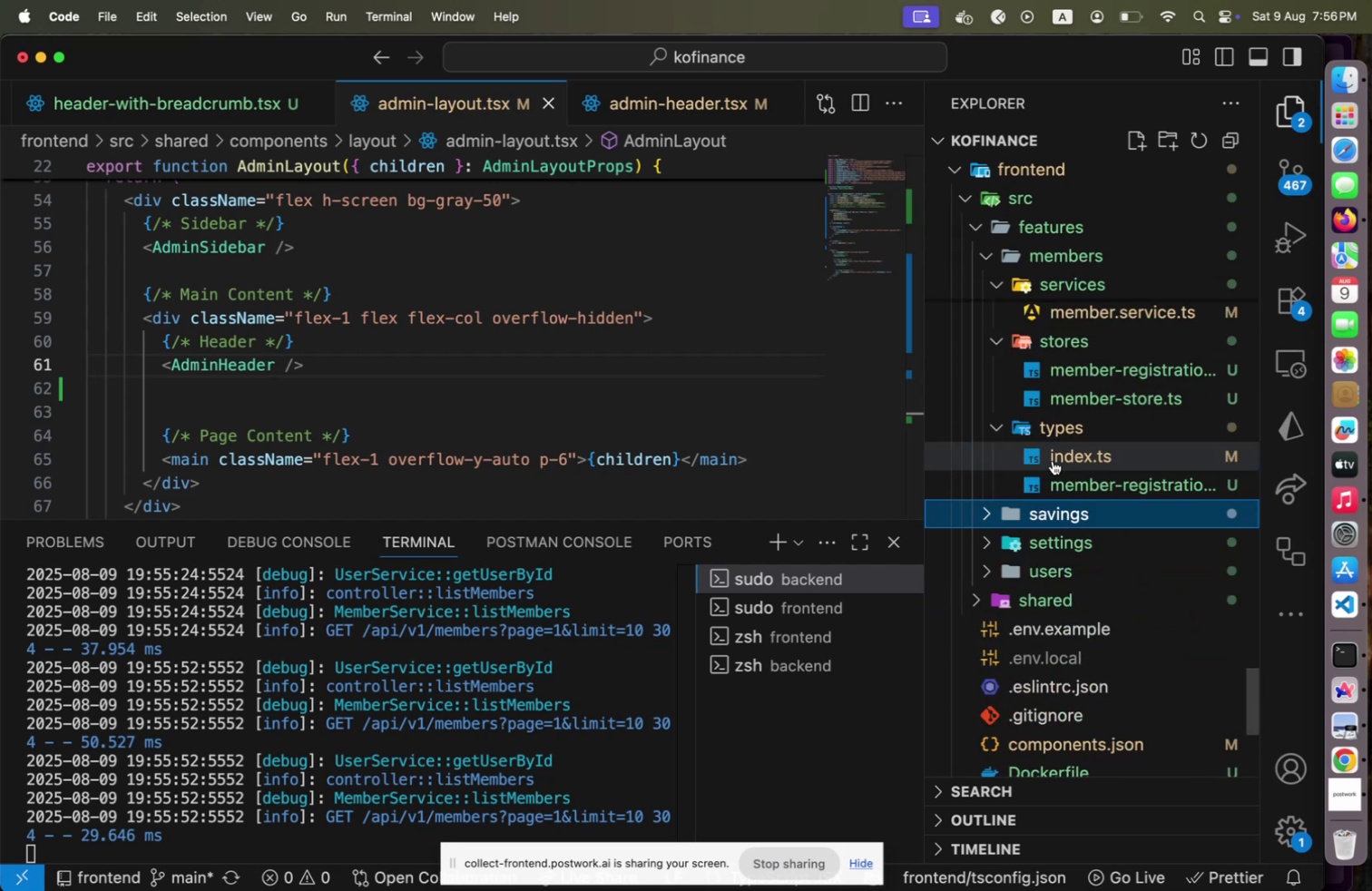 
scroll: coordinate [1053, 460], scroll_direction: up, amount: 2.0
 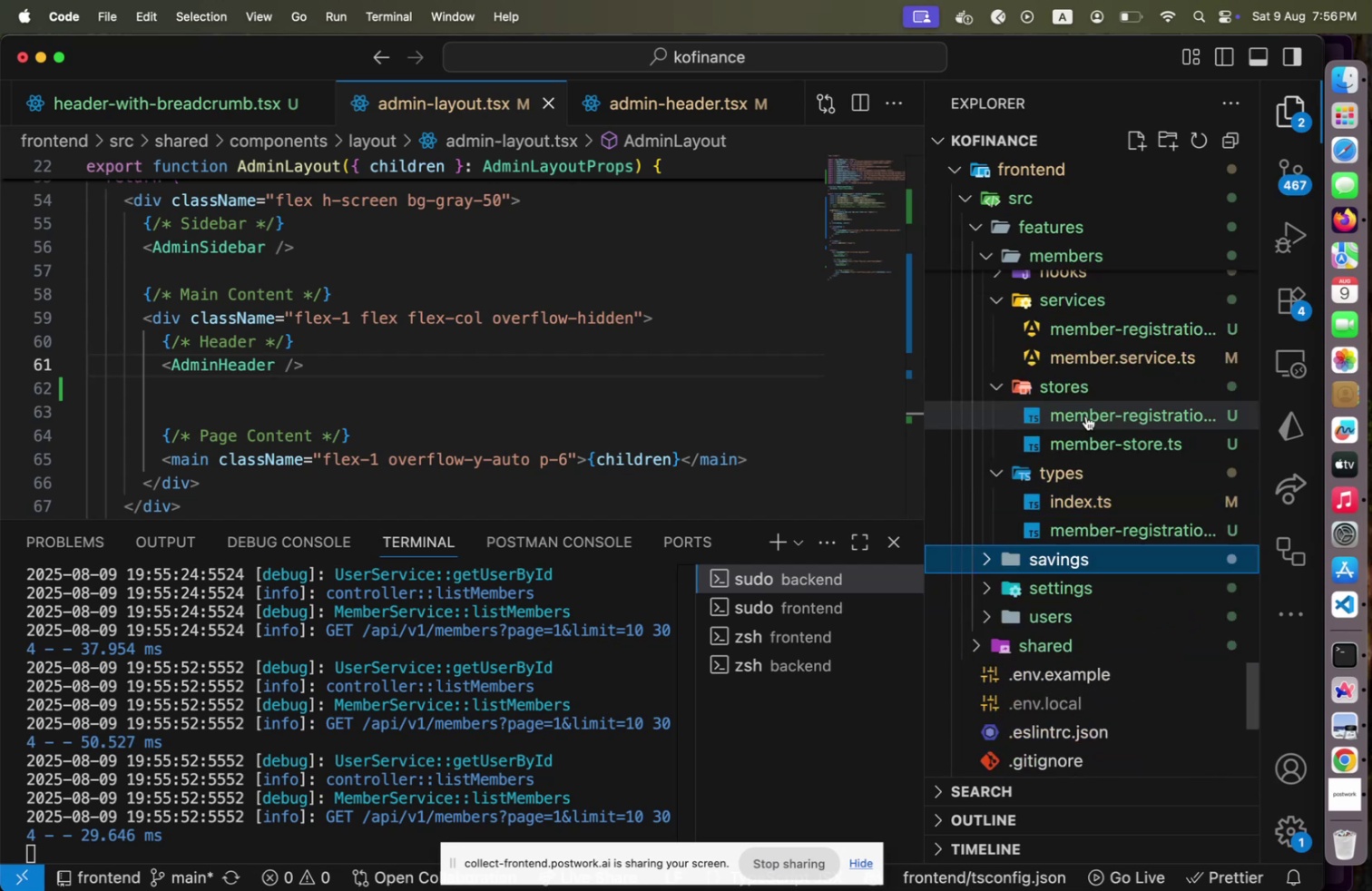 
left_click([1086, 416])
 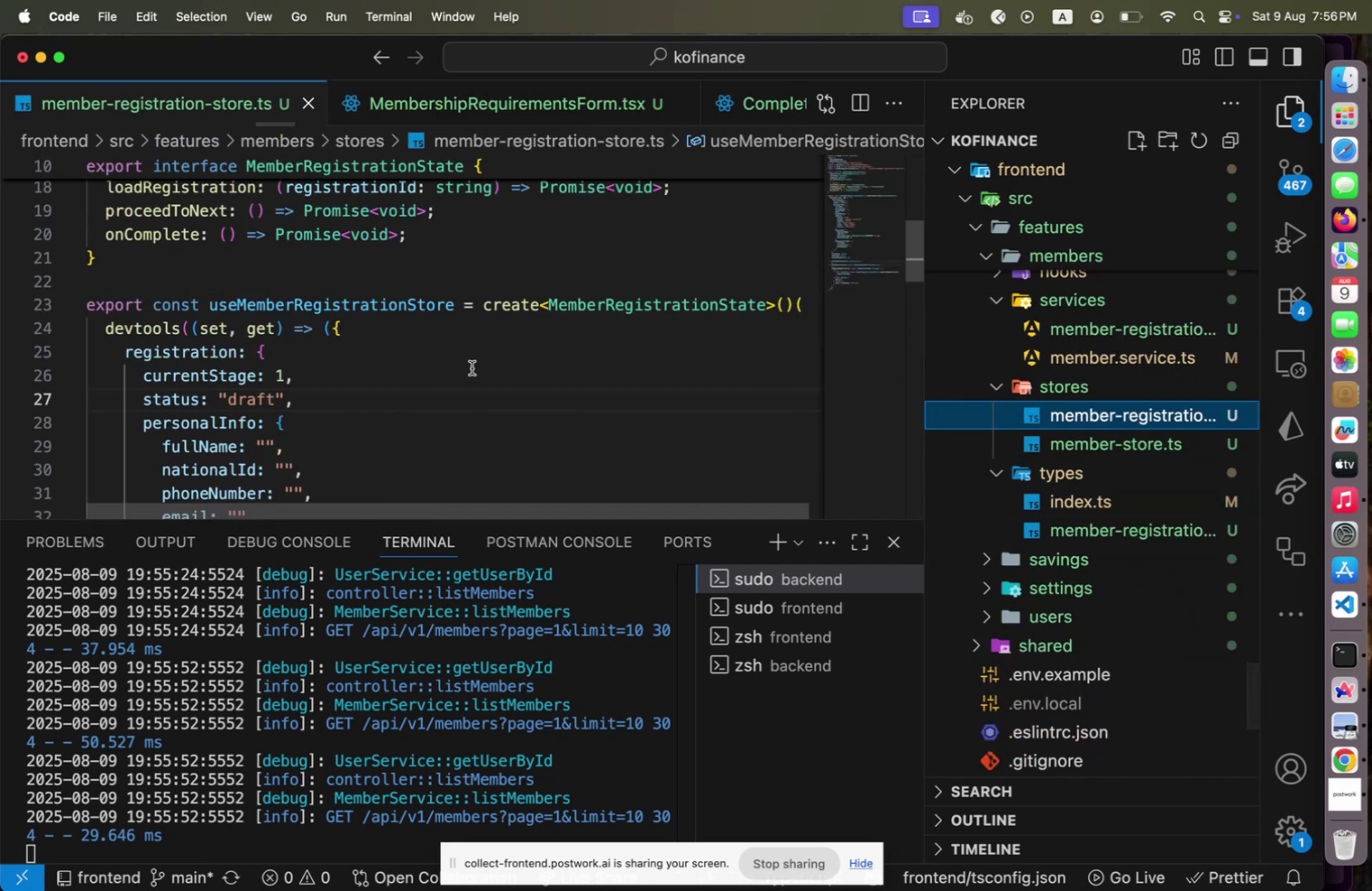 
scroll: coordinate [472, 367], scroll_direction: up, amount: 17.0
 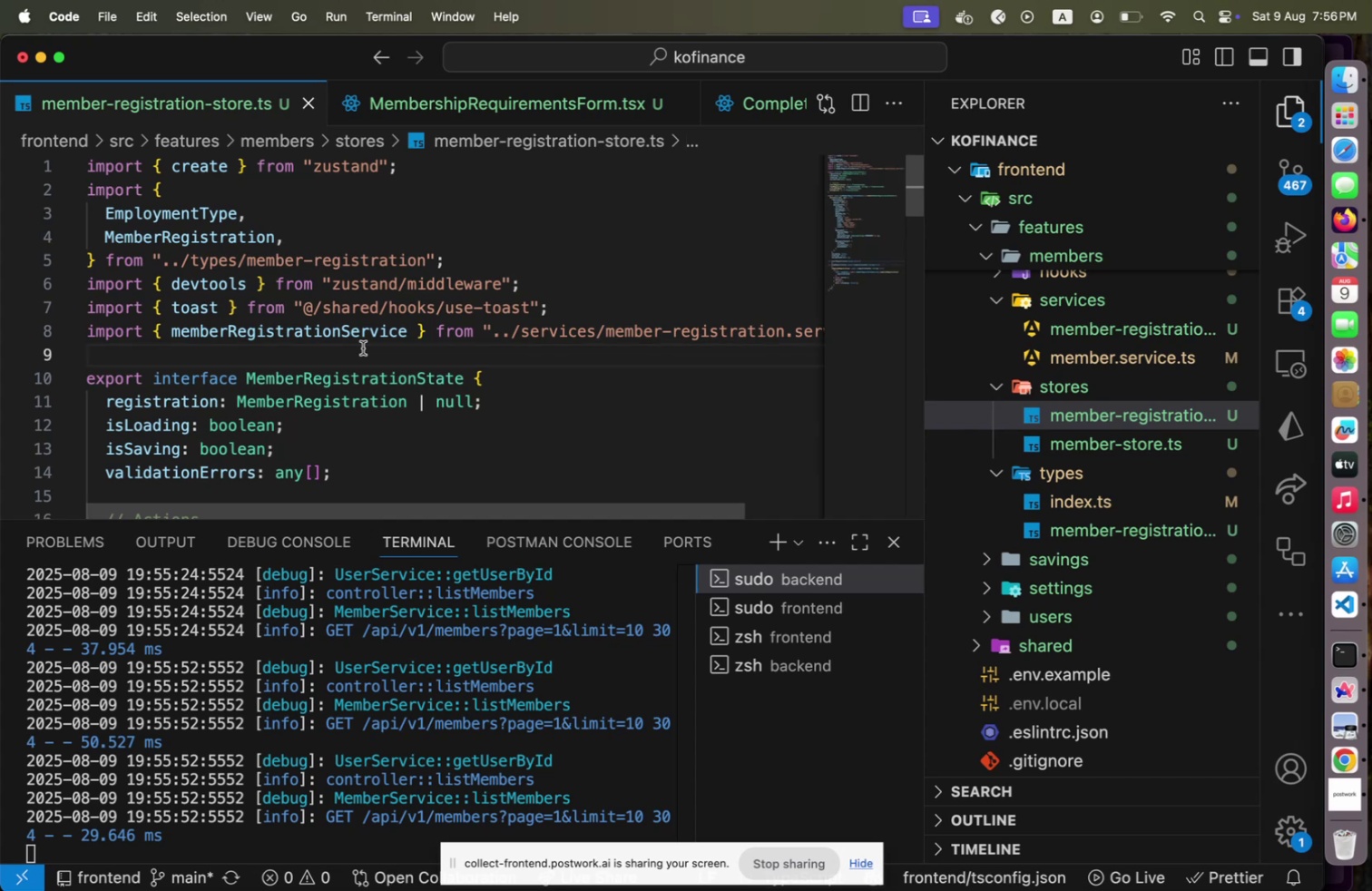 
key(Shift+Enter)
 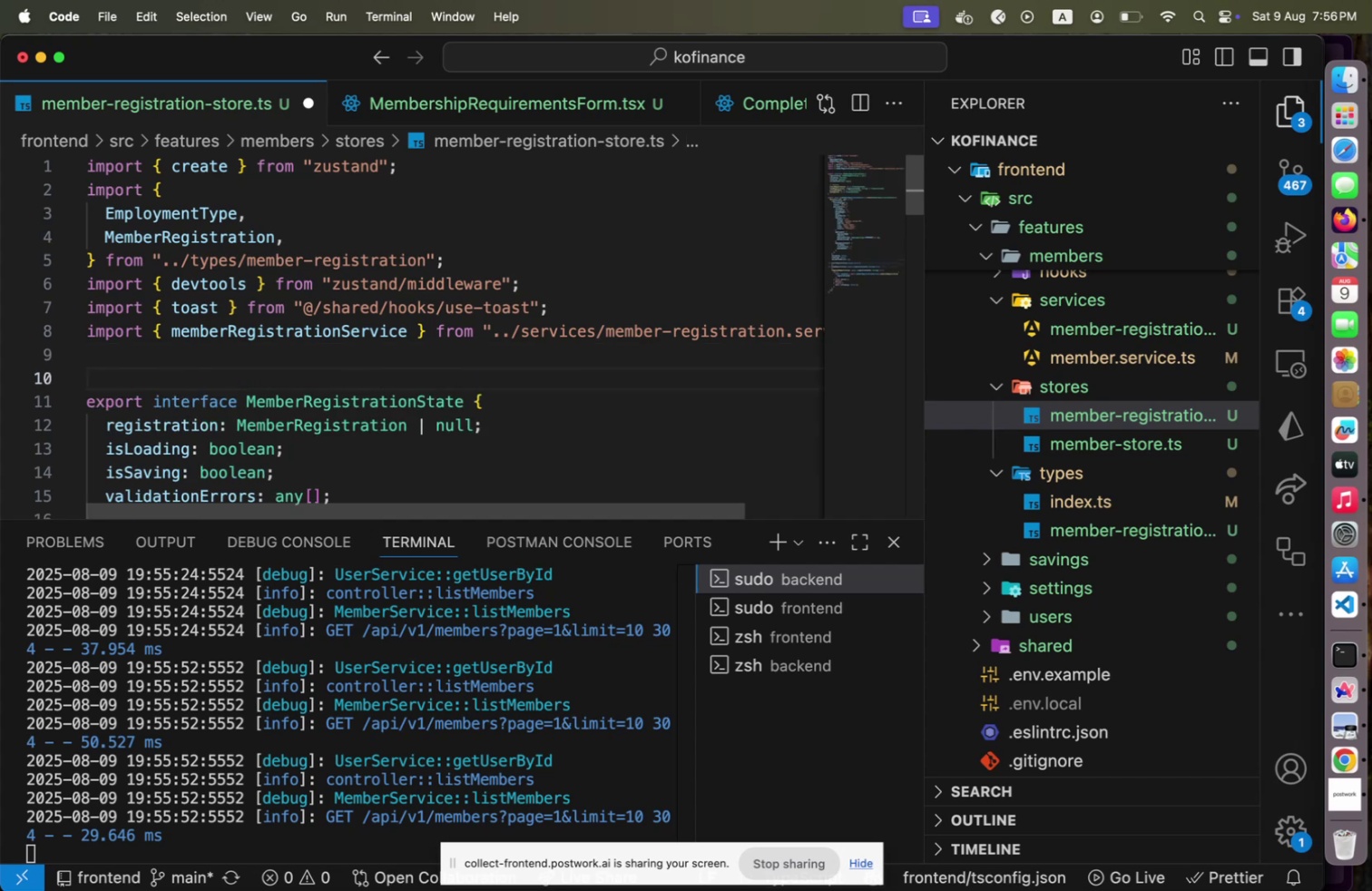 
key(Meta+Shift+V)
 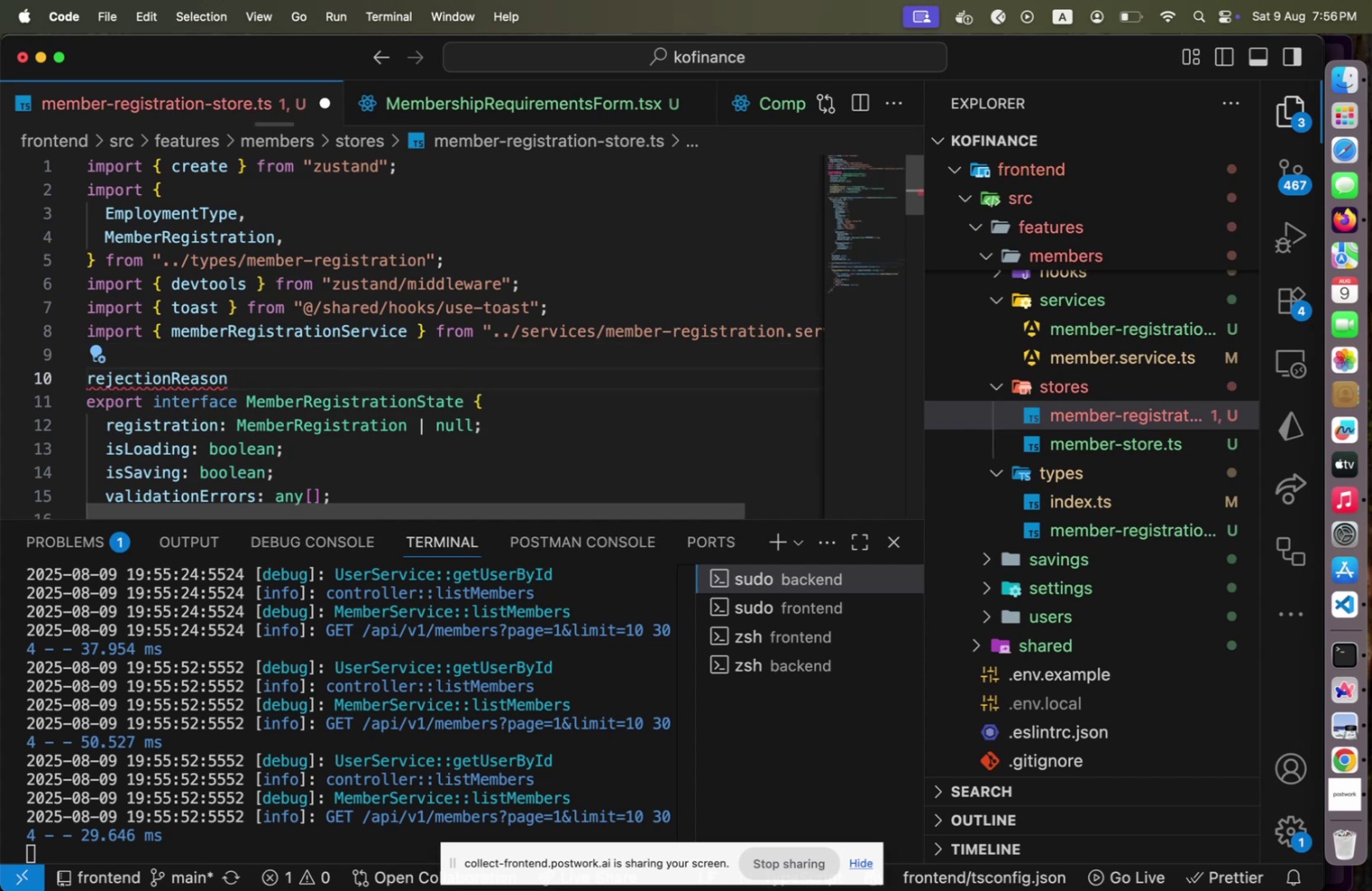 
key(Shift+ShiftLeft)
 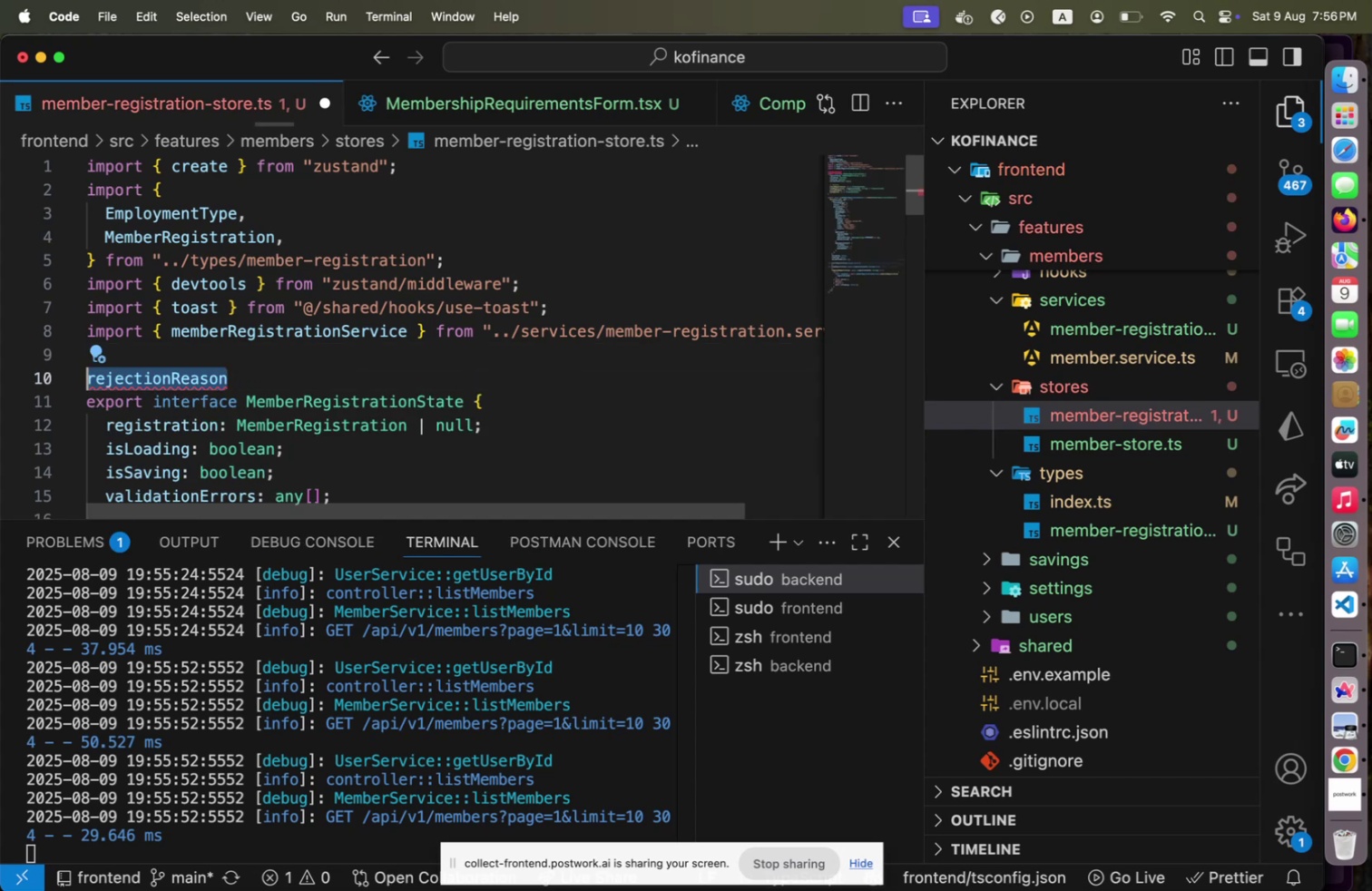 
key(Shift+Home)
 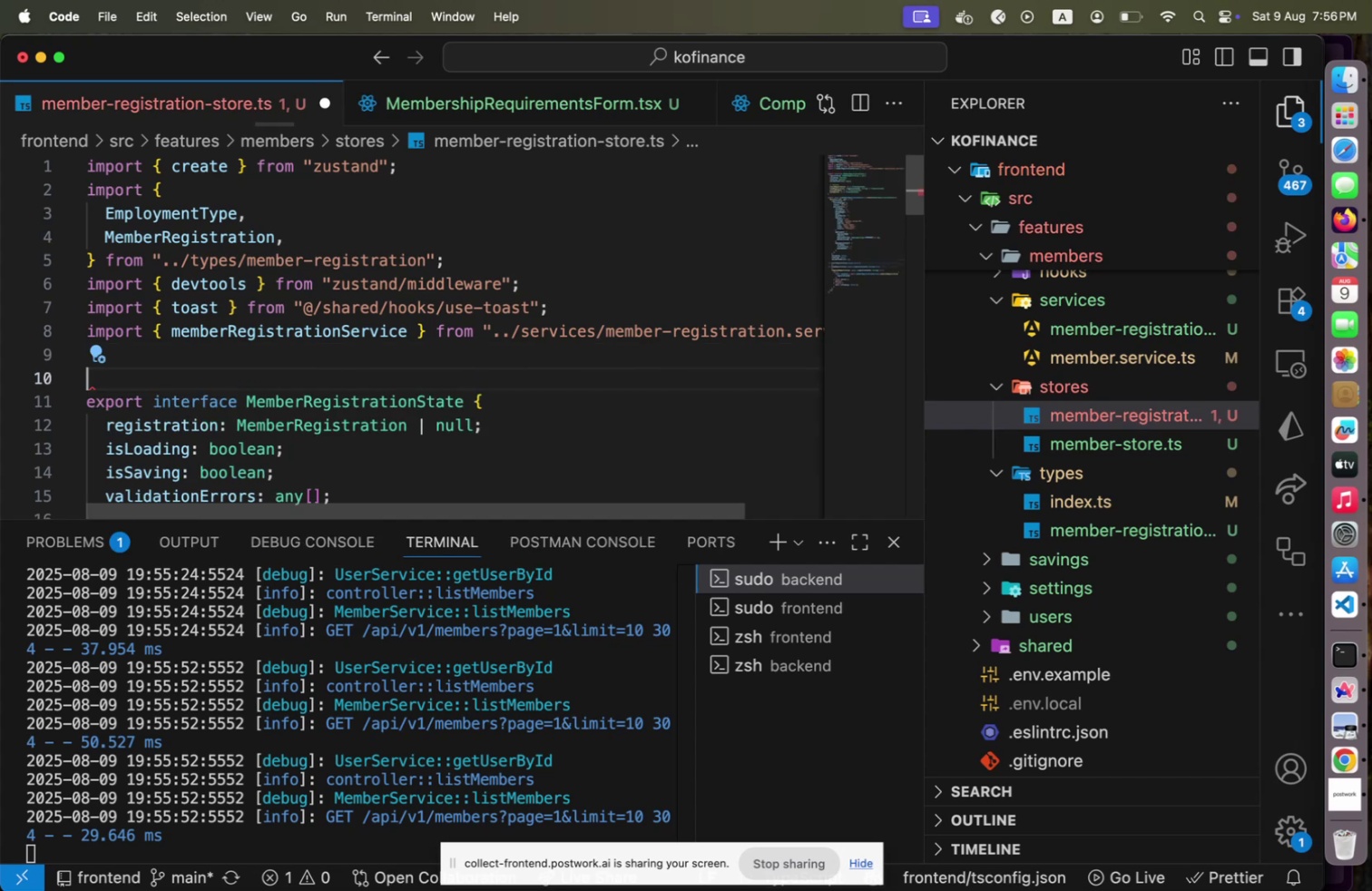 
key(Shift+Backspace)
 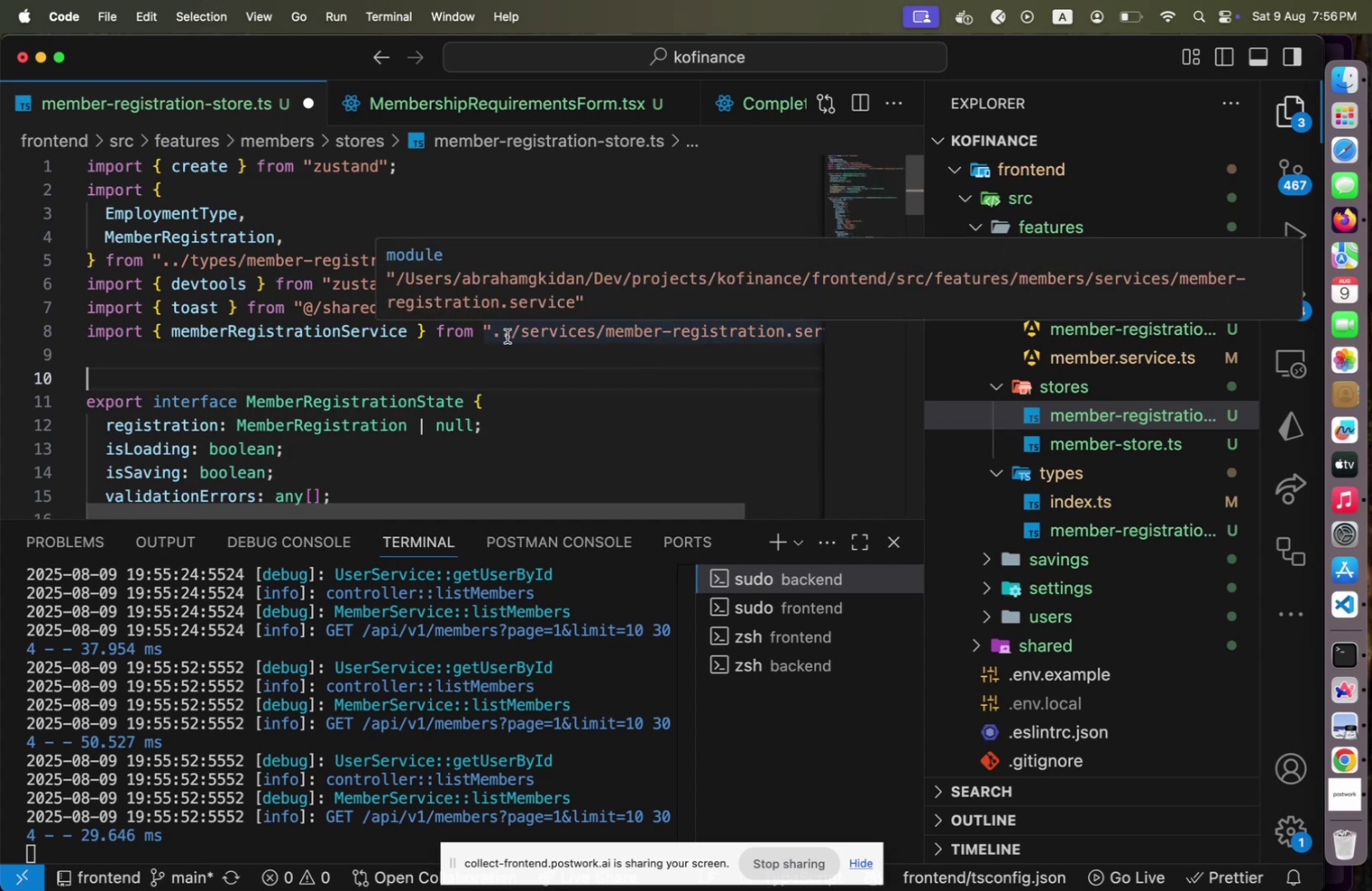 
scroll: coordinate [479, 381], scroll_direction: down, amount: 2.0
 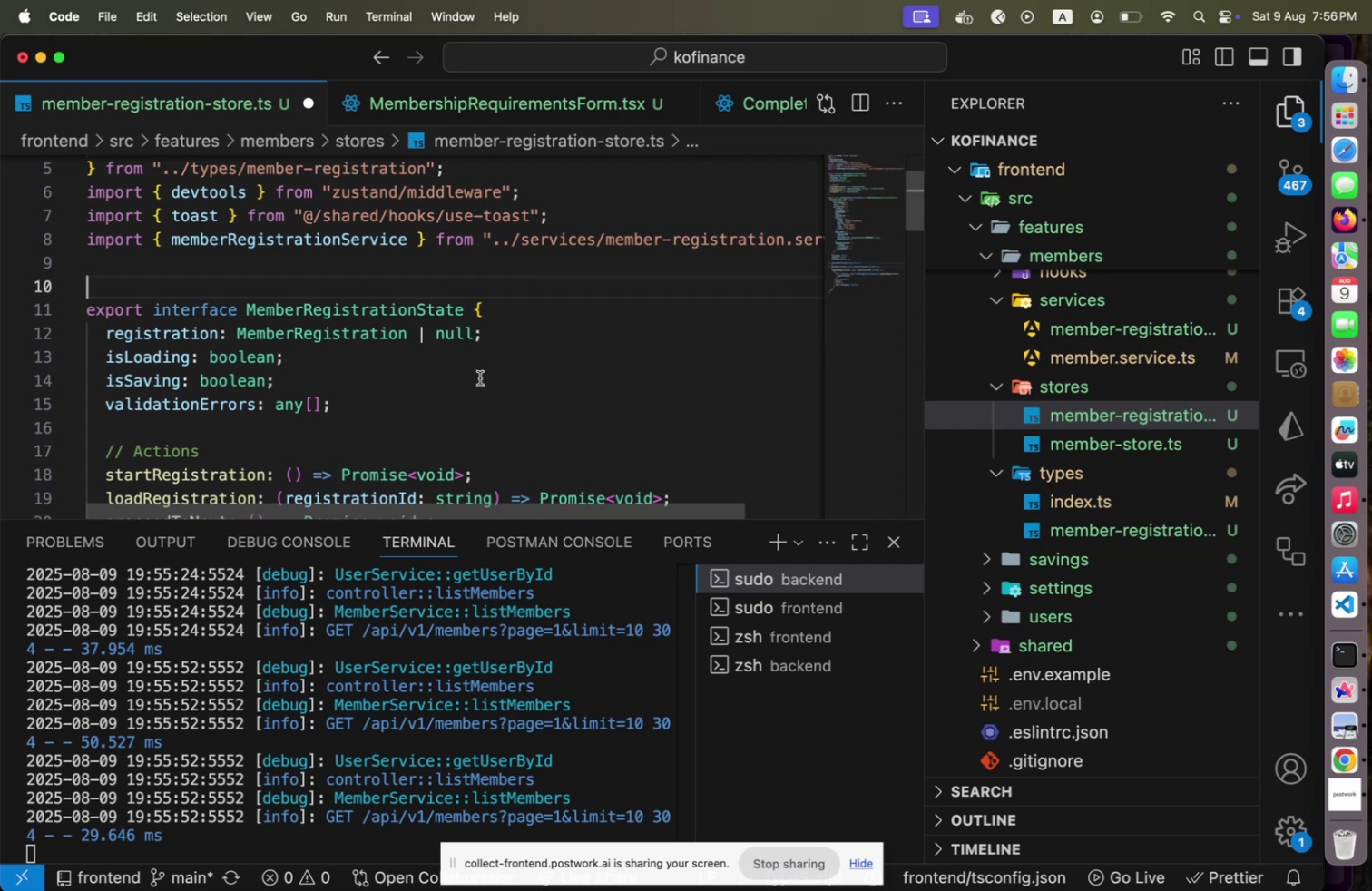 
wait(11.17)
 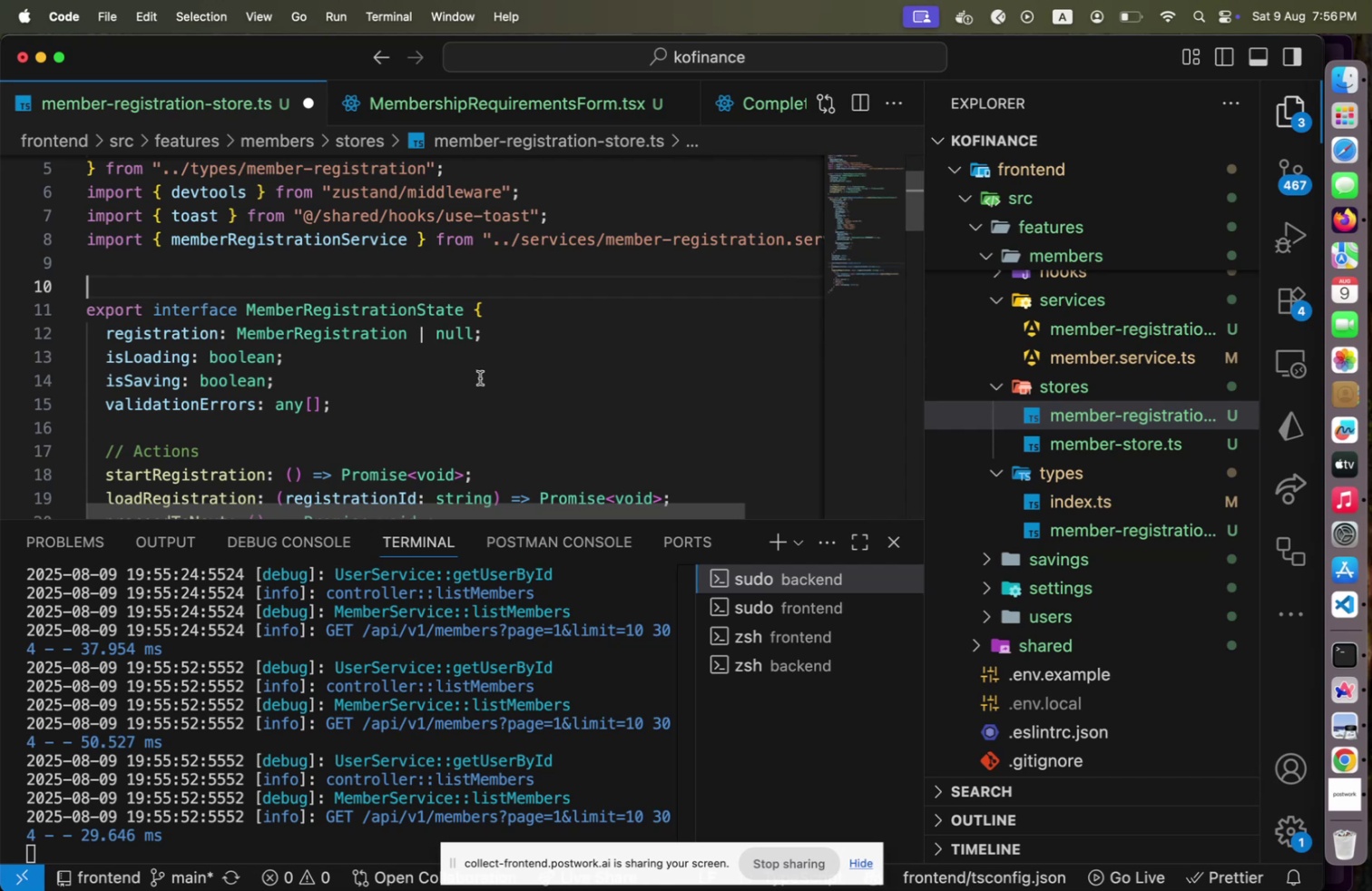 
scroll: coordinate [284, 417], scroll_direction: down, amount: 2.0
 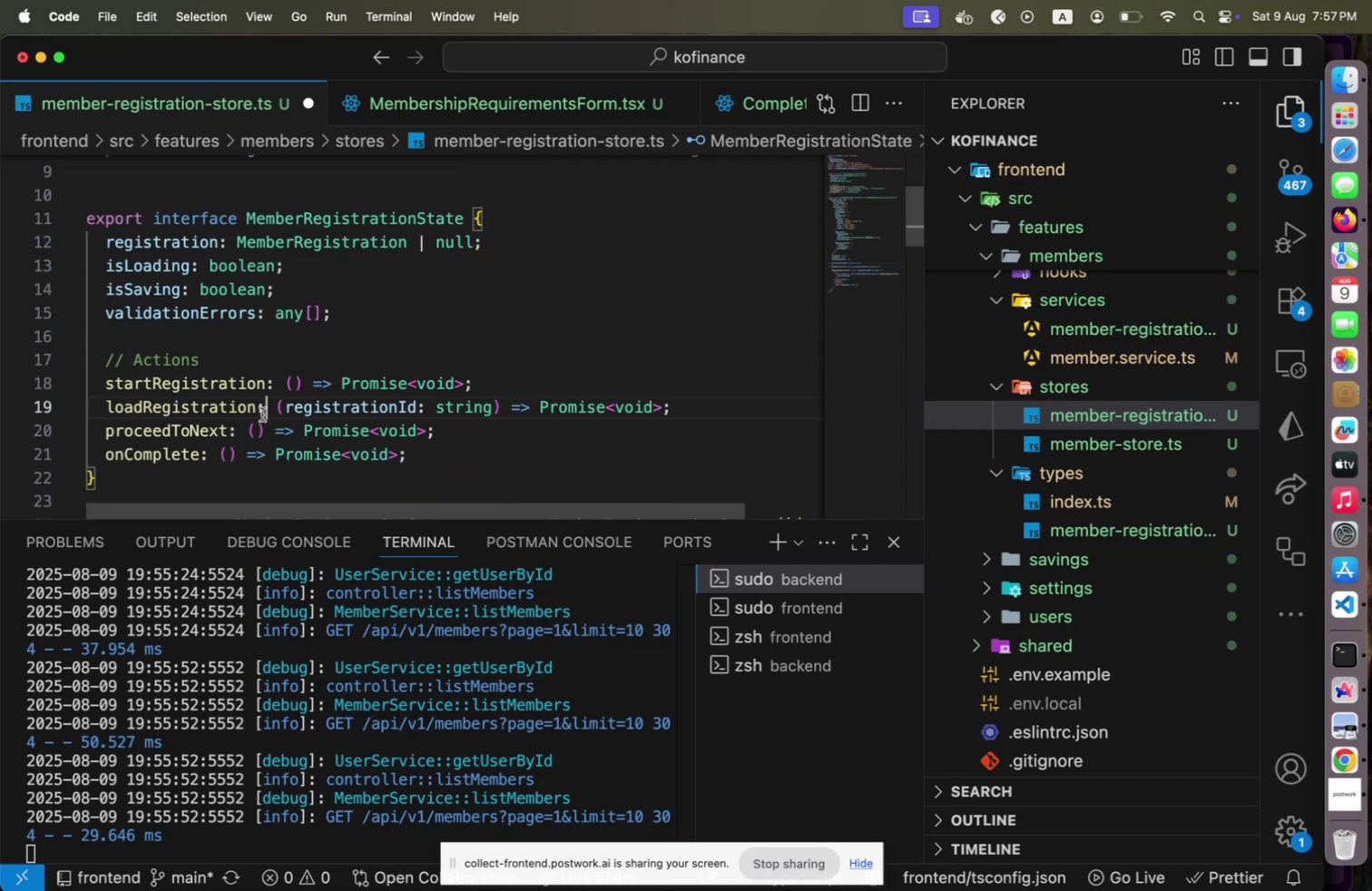 
left_click([262, 414])
 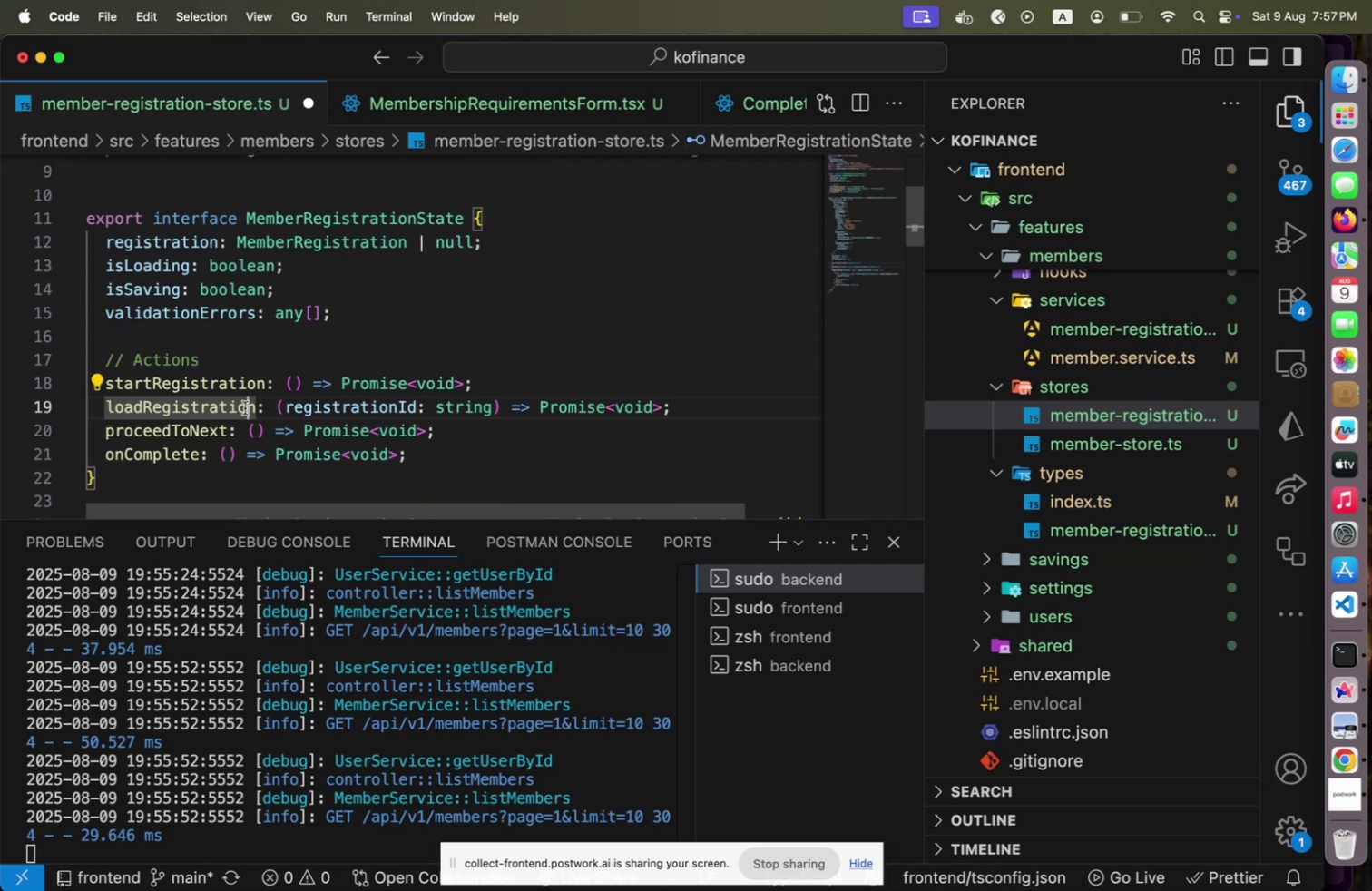 
left_click([245, 407])
 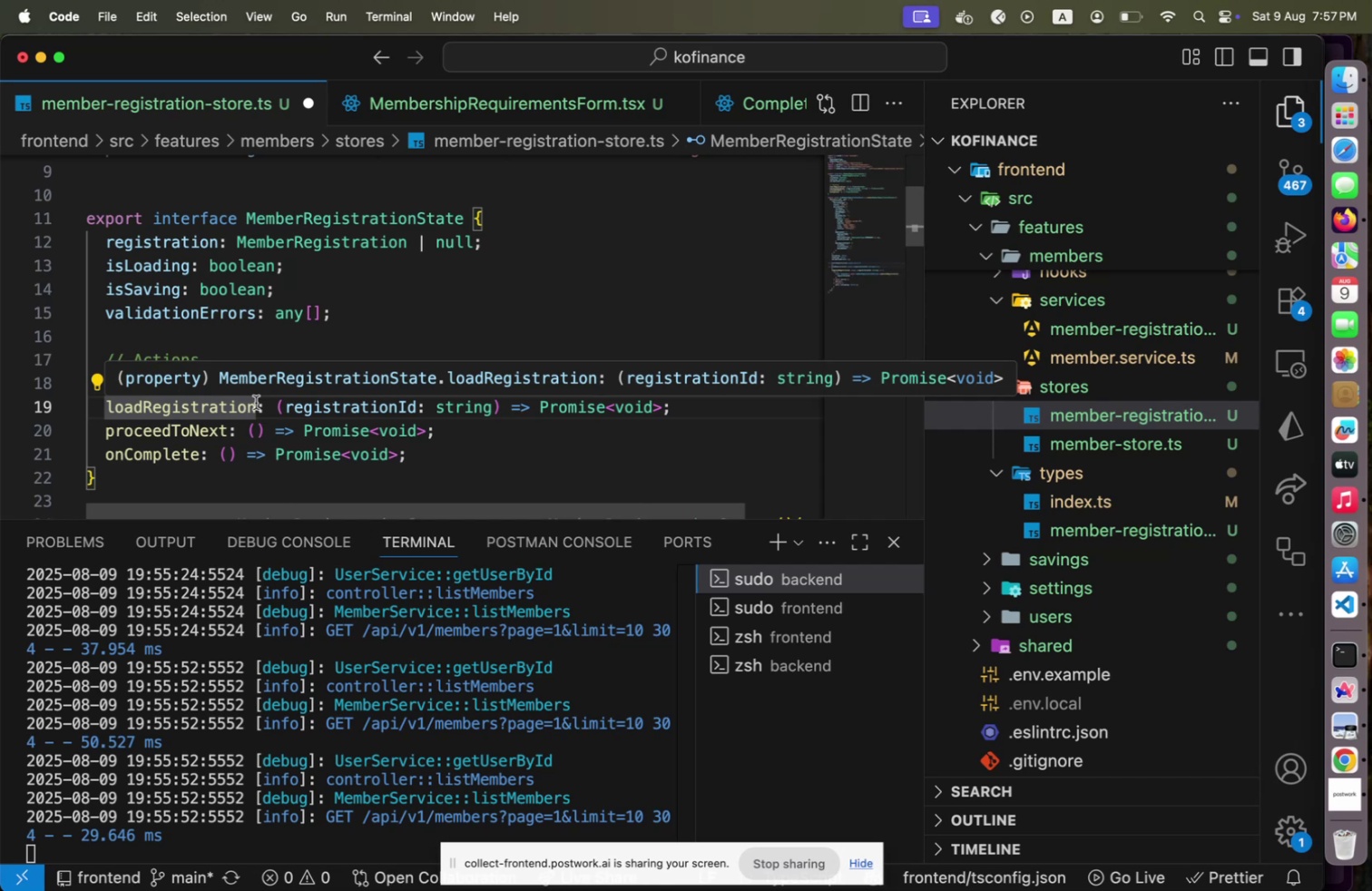 
key(Meta+Shift+CommandLeft)
 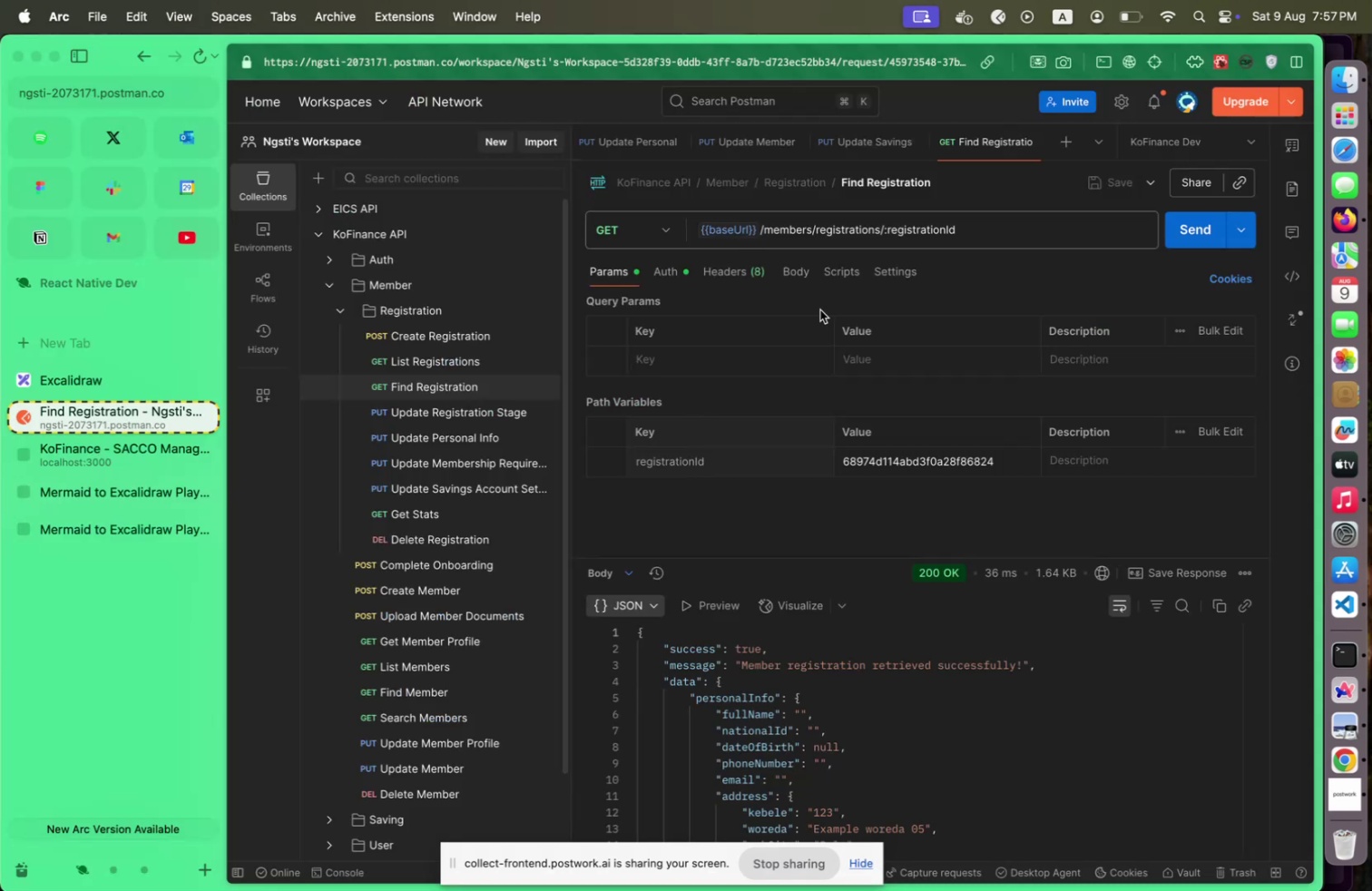 
key(Meta+Shift+Tab)
 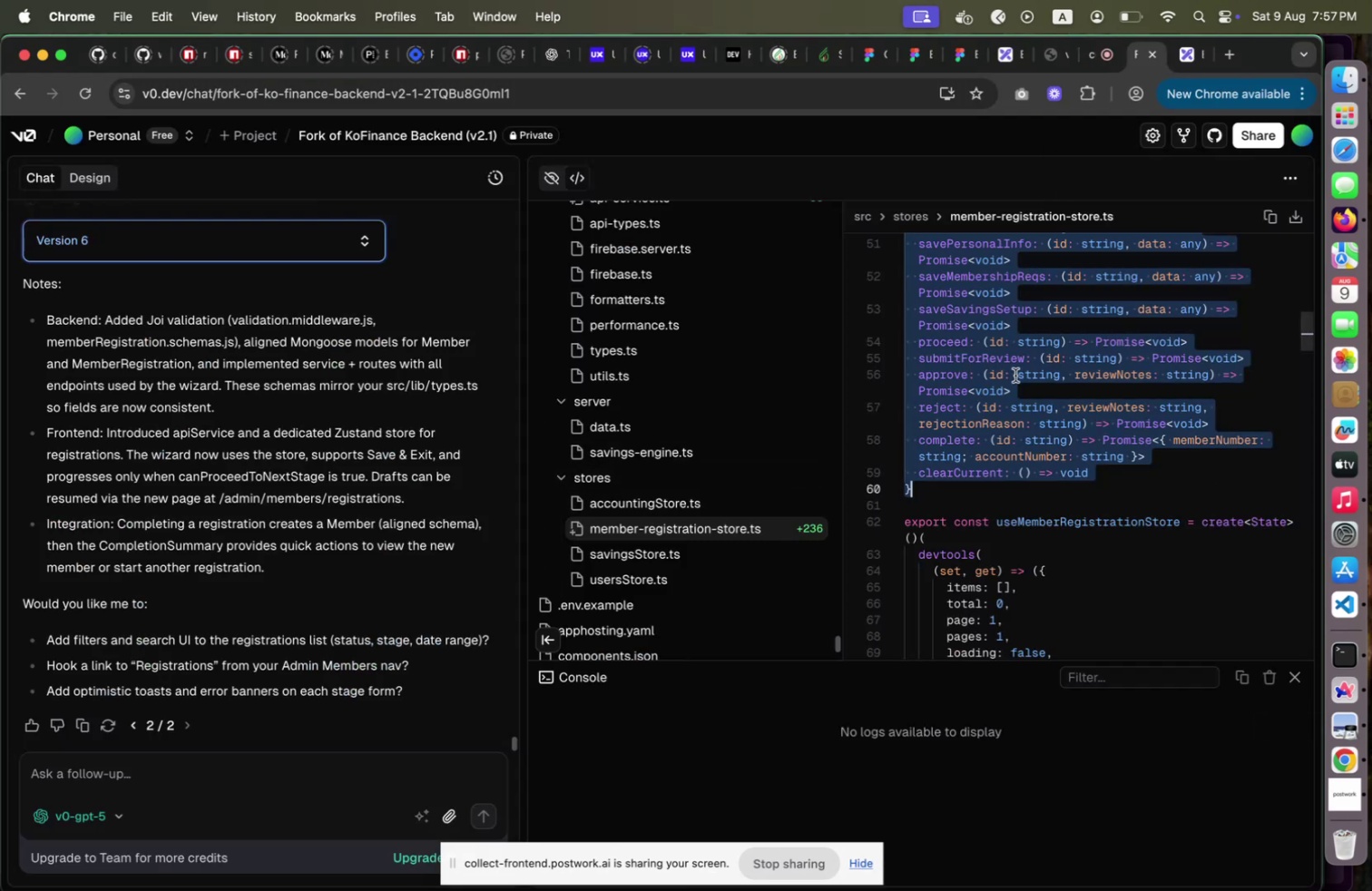 
wait(6.05)
 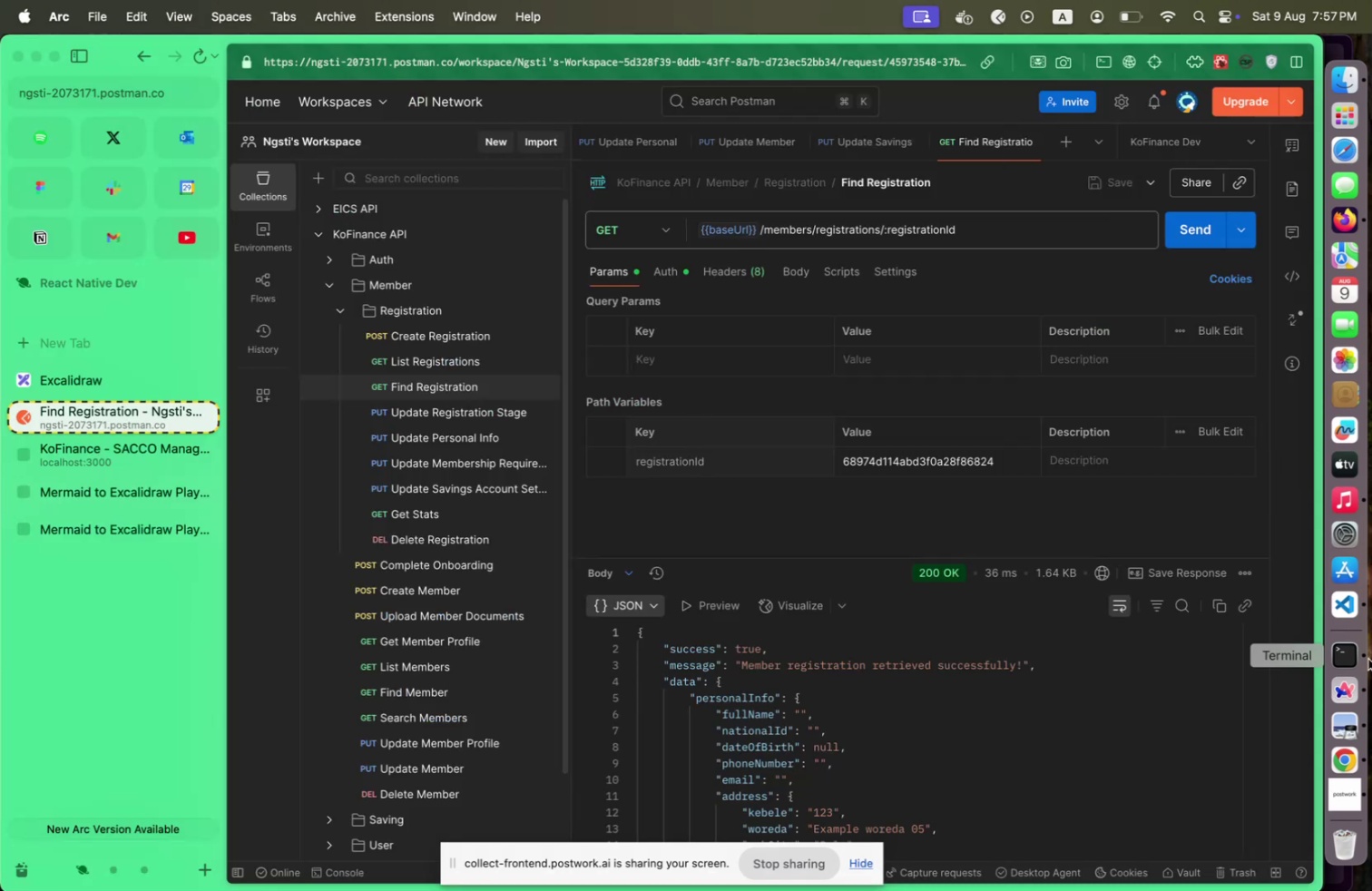 
left_click([1273, 212])
 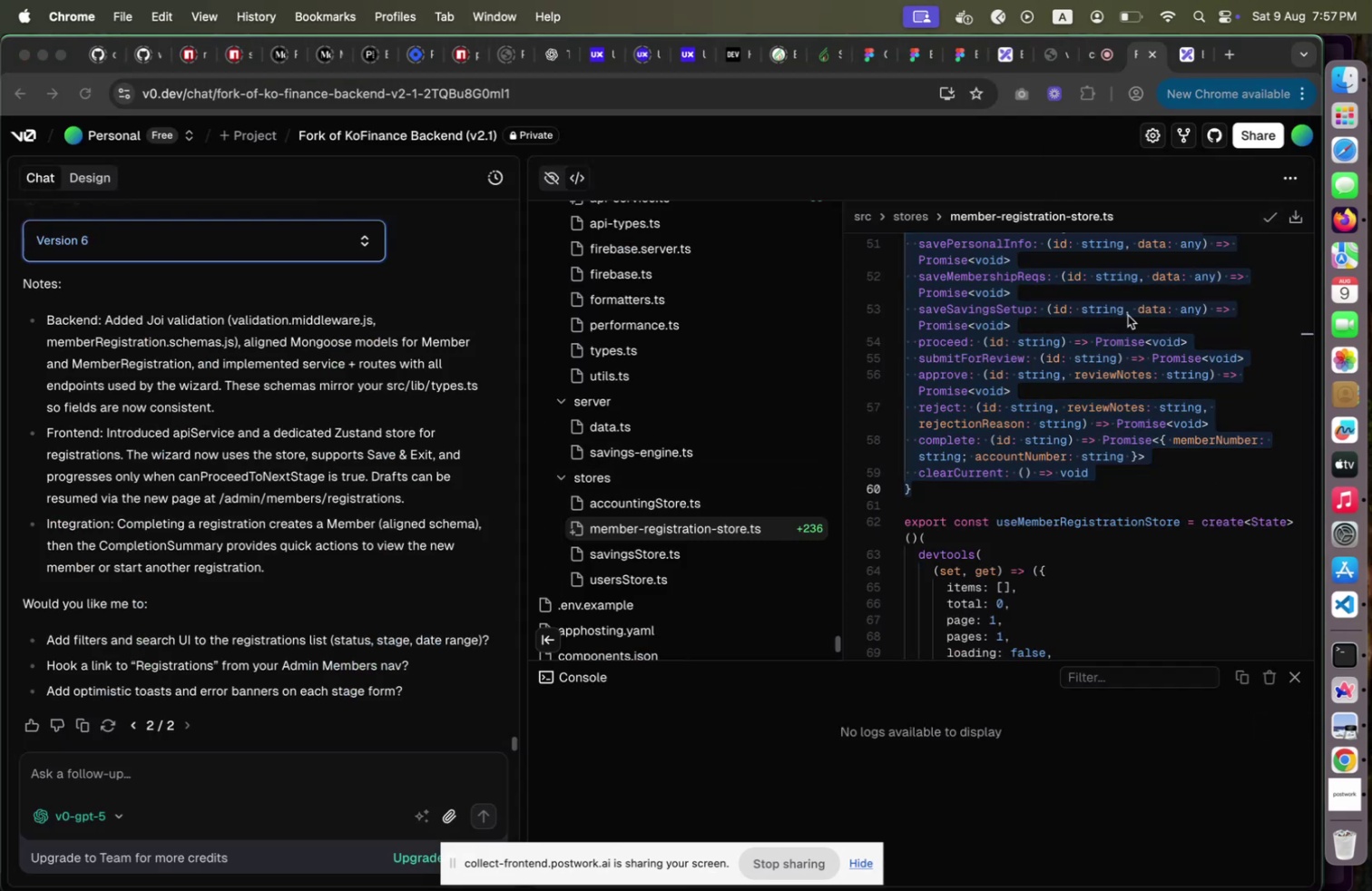 
key(Meta+Shift+CommandLeft)
 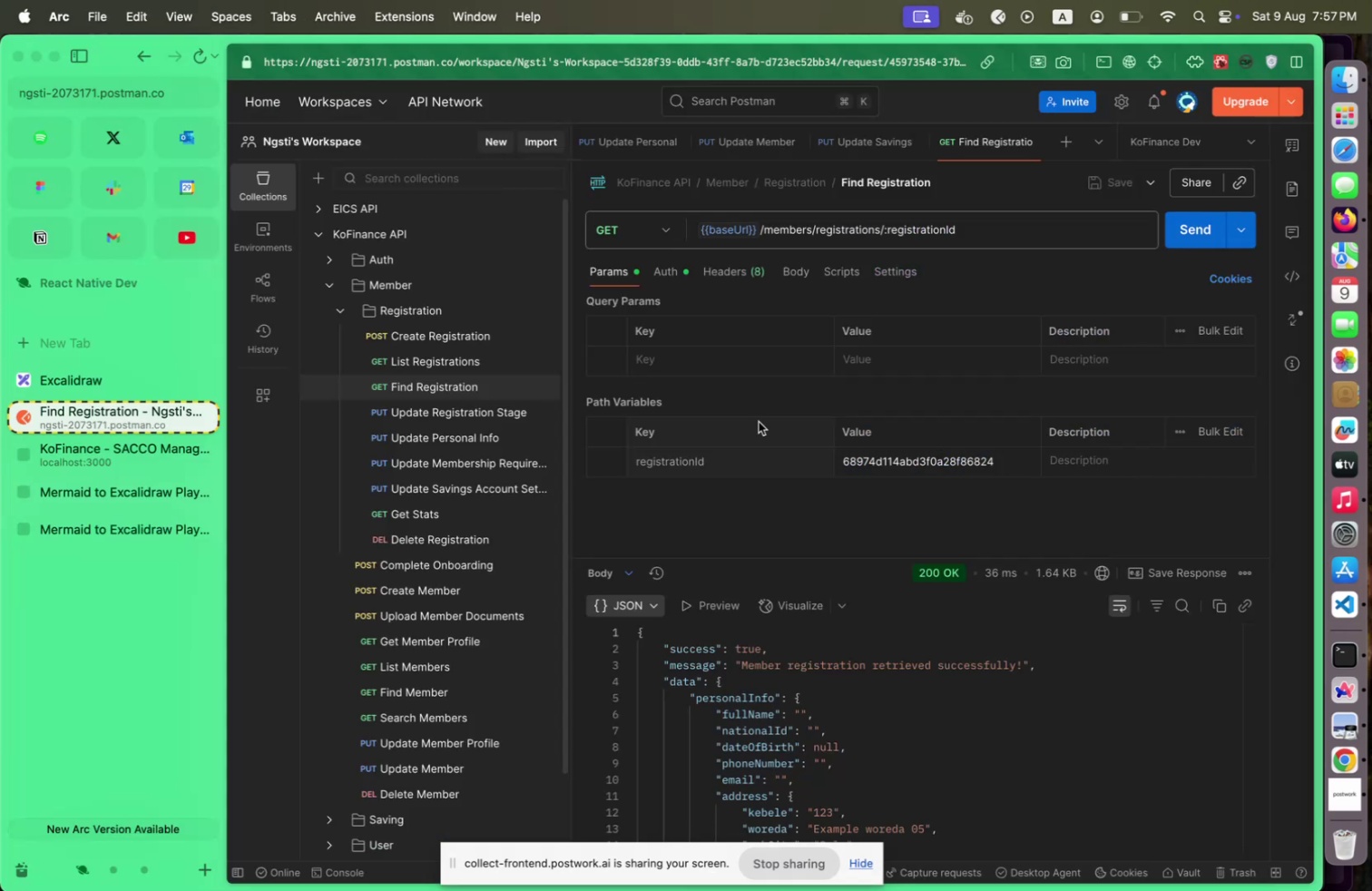 
key(Meta+Shift+Tab)
 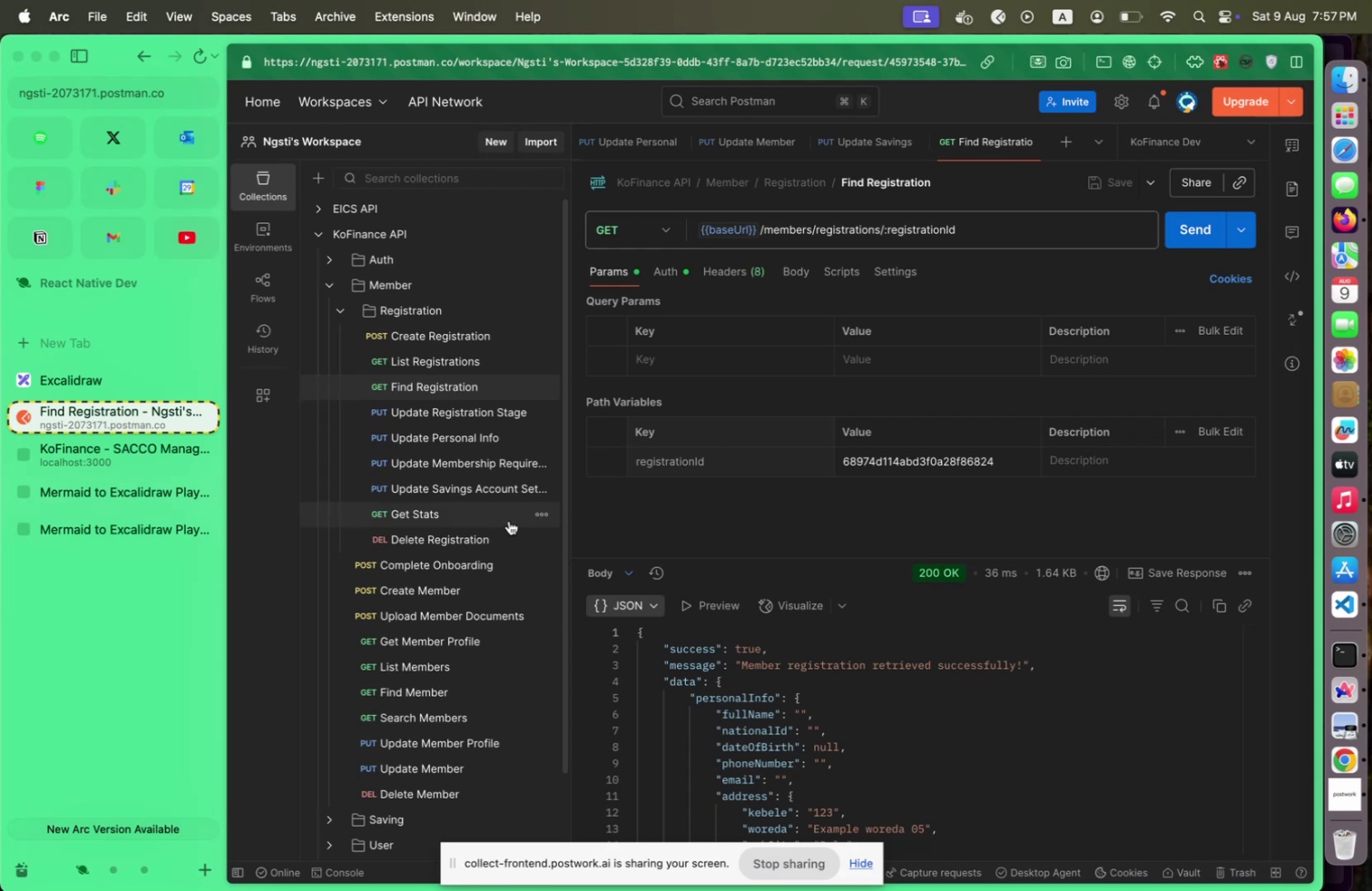 
key(Meta+Shift+Tab)
 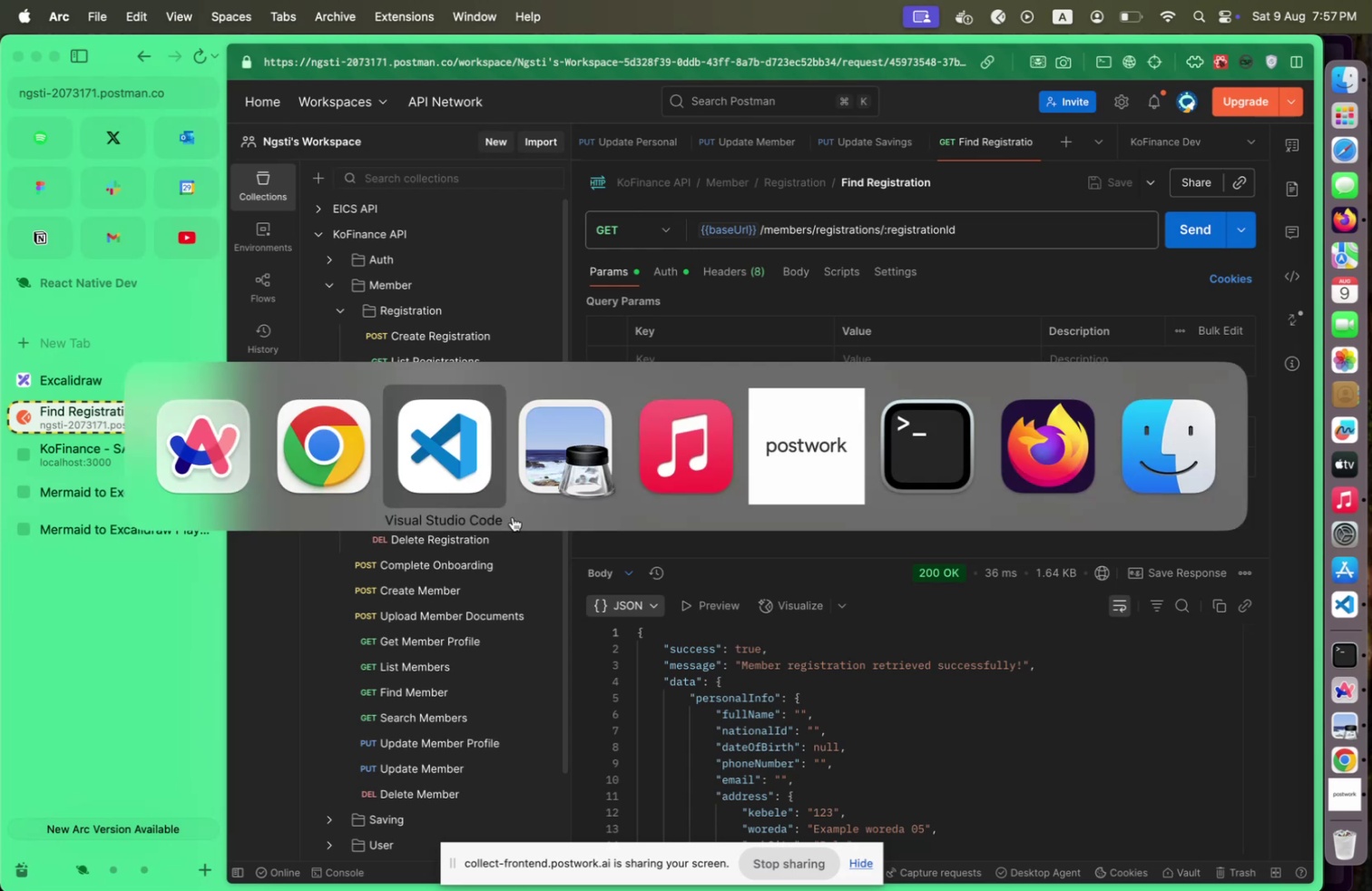 
key(Meta+Shift+Tab)
 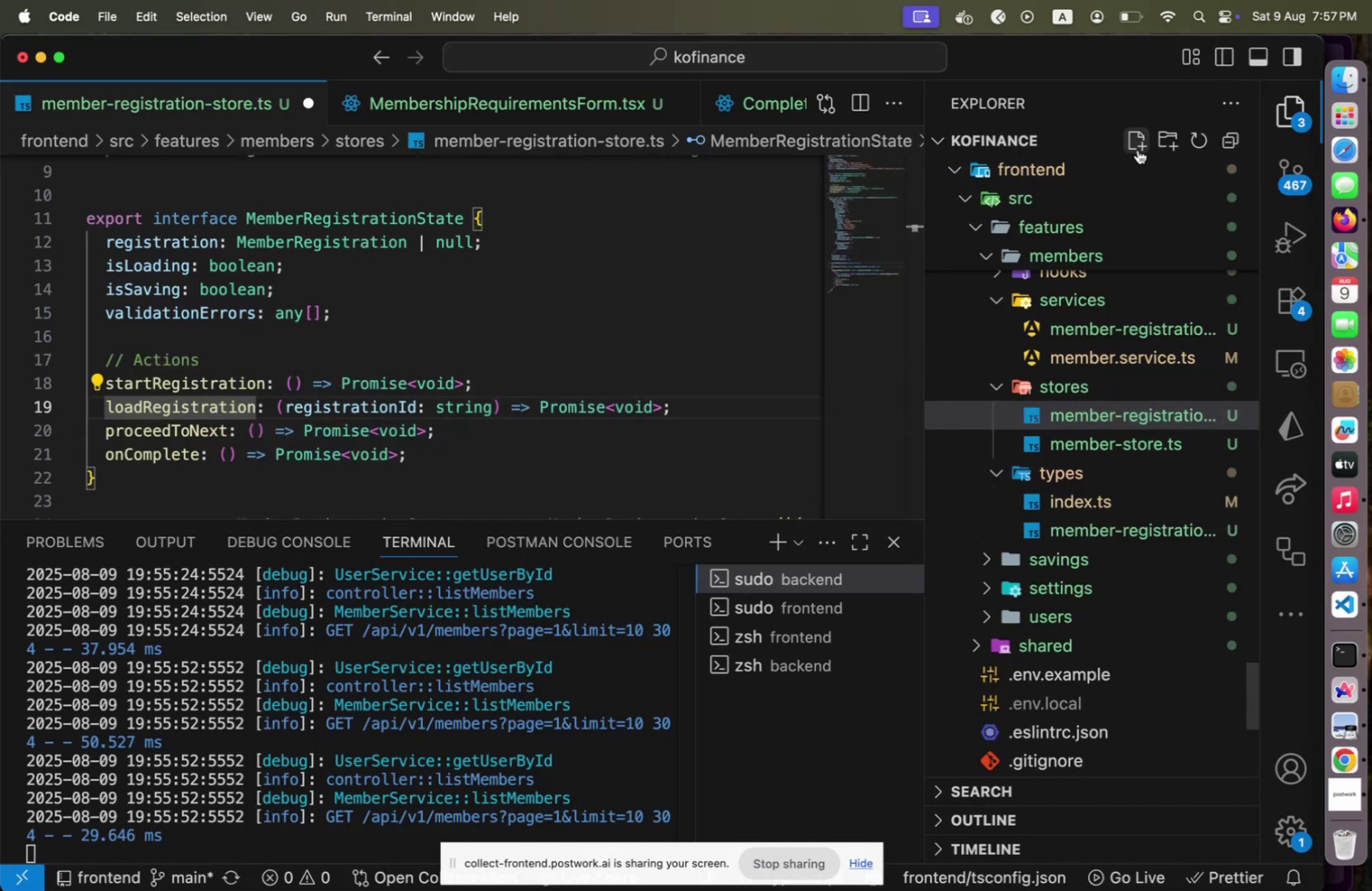 
left_click([1137, 144])
 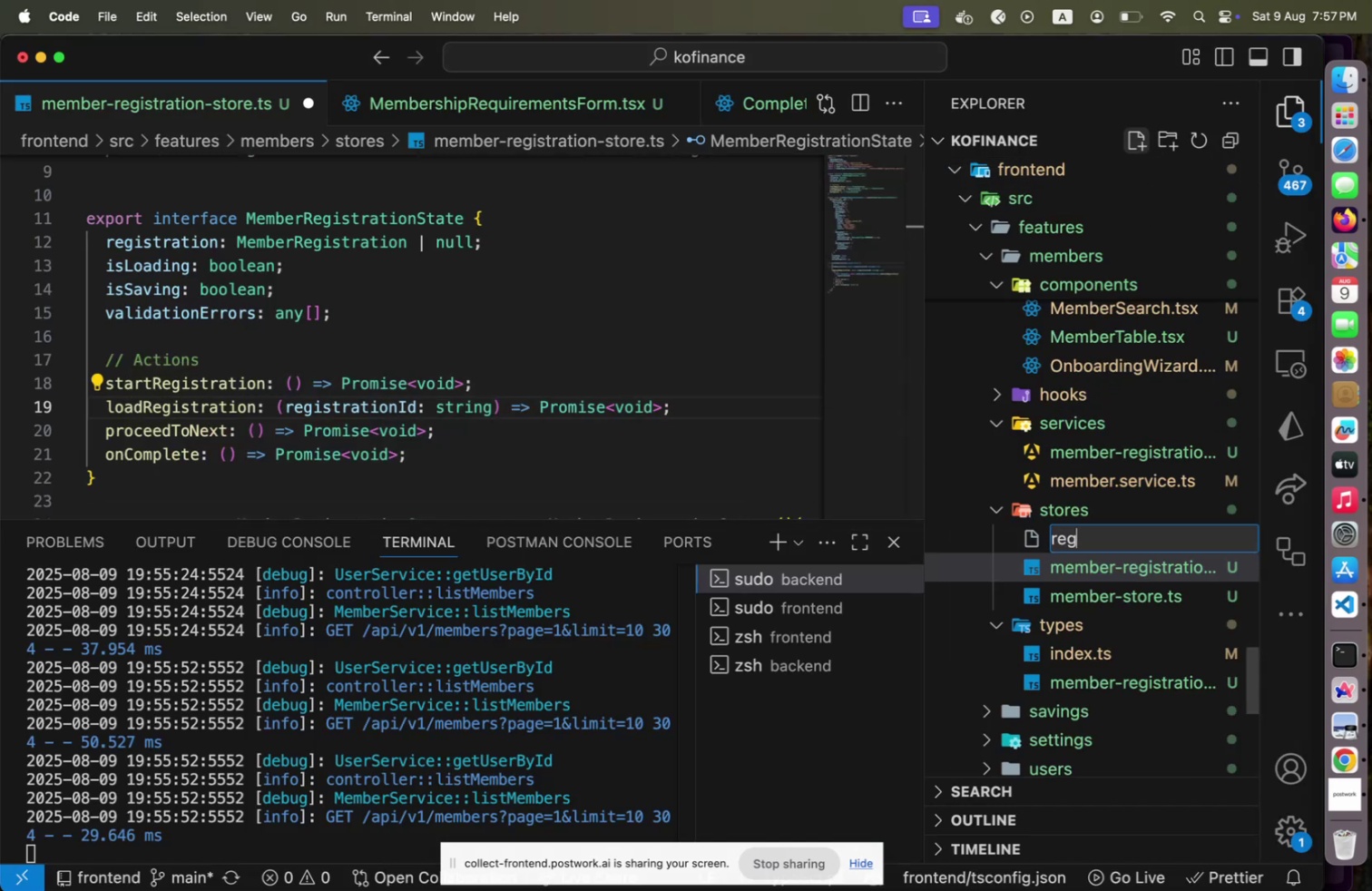 
type(REG>ST)
key(Backspace)
key(Backspace)
type(J)
key(Backspace)
type(TSX)
key(Backspace)
 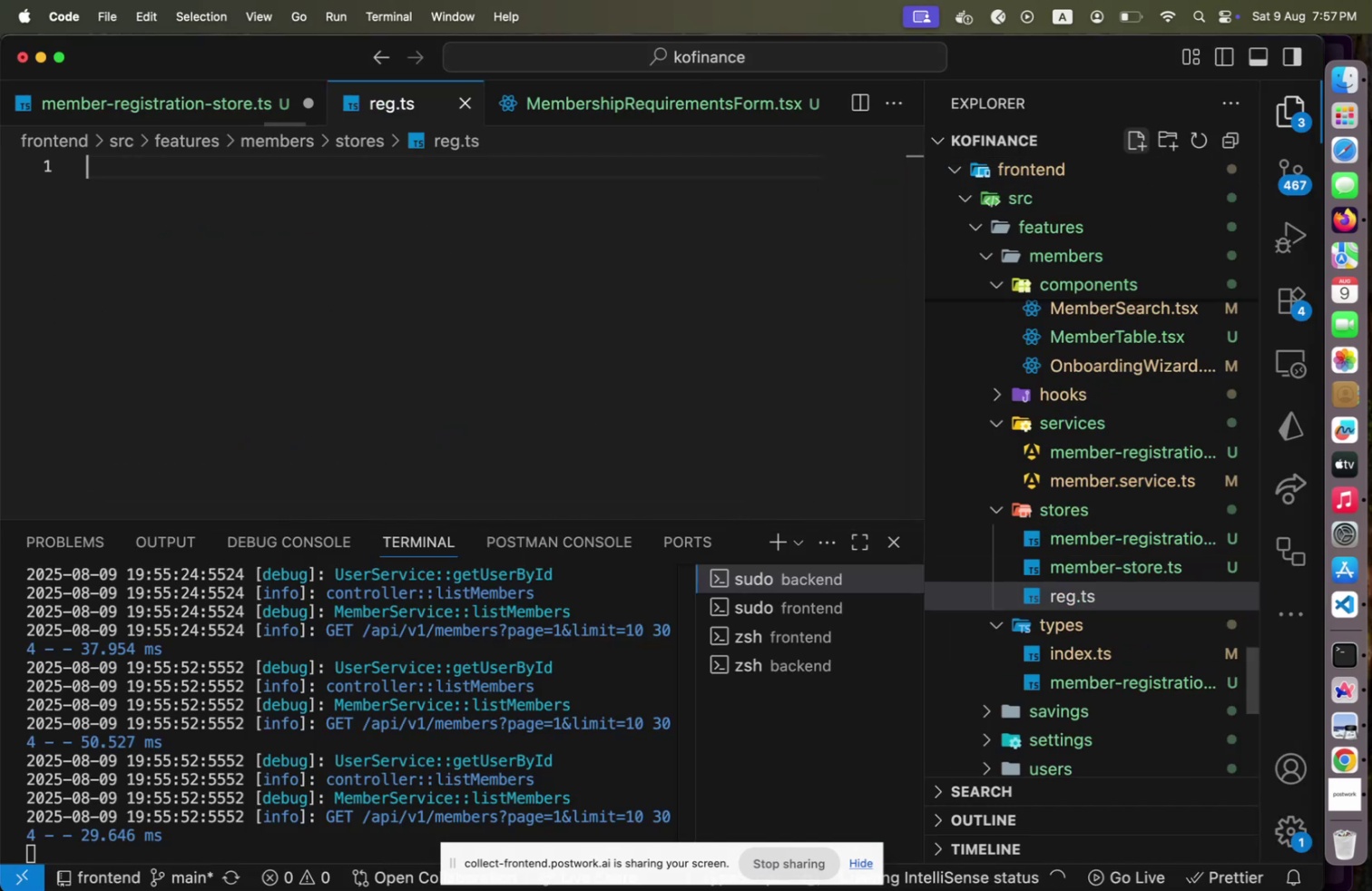 
key(Shift+Enter)
 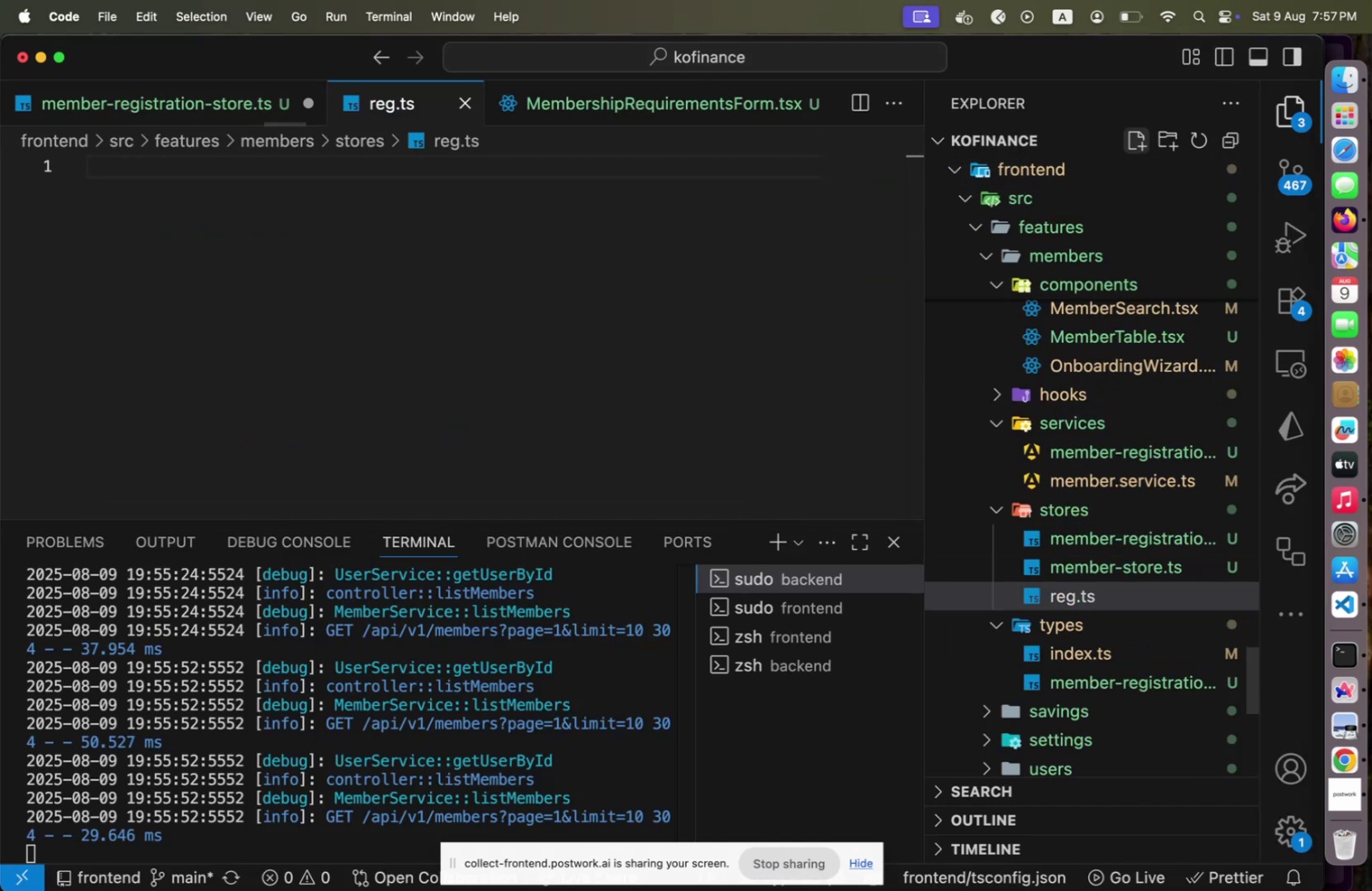 
key(Meta+Shift+V)
 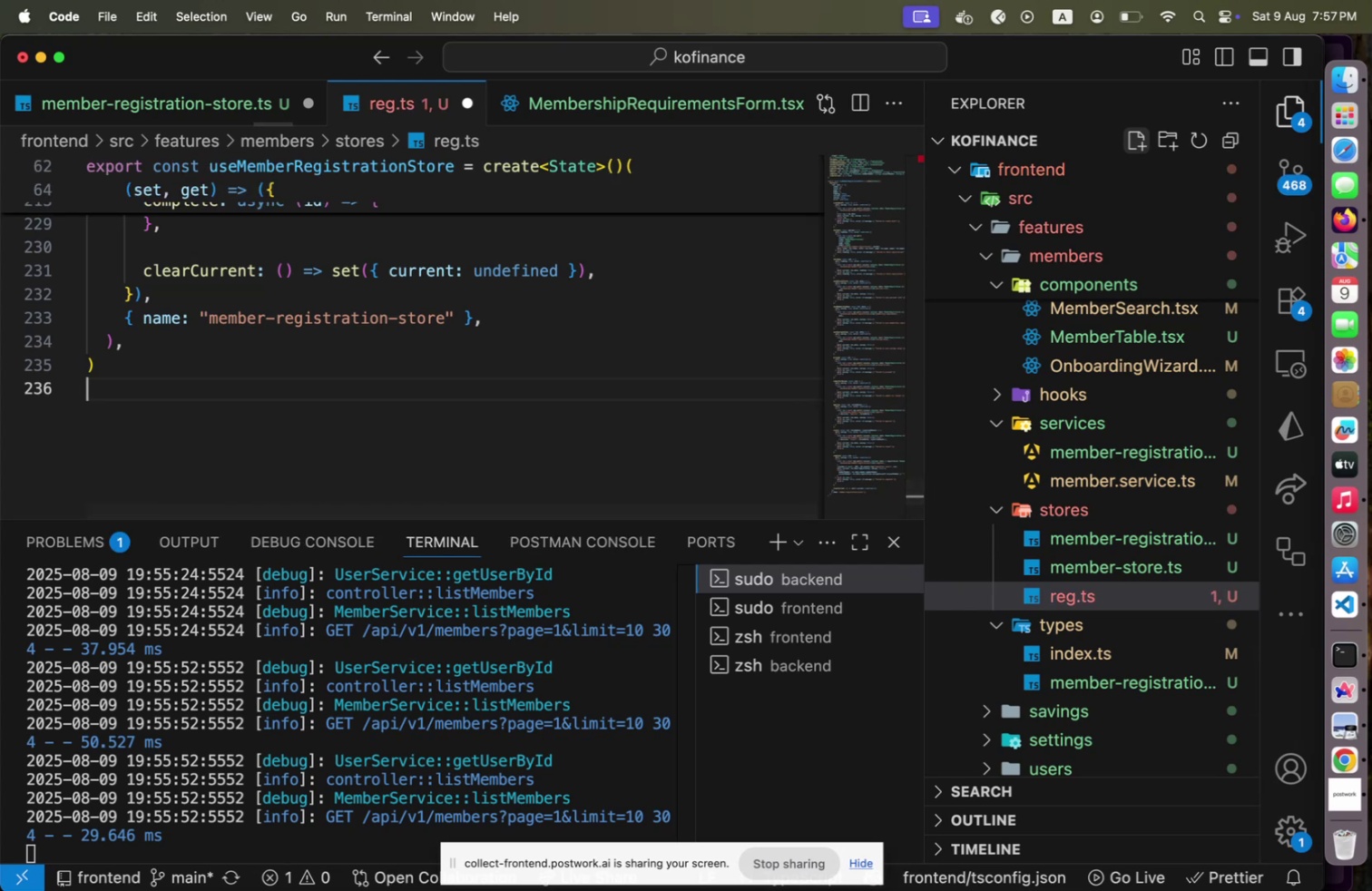 
hold_key(key=CommandLeft, duration=0.54)
 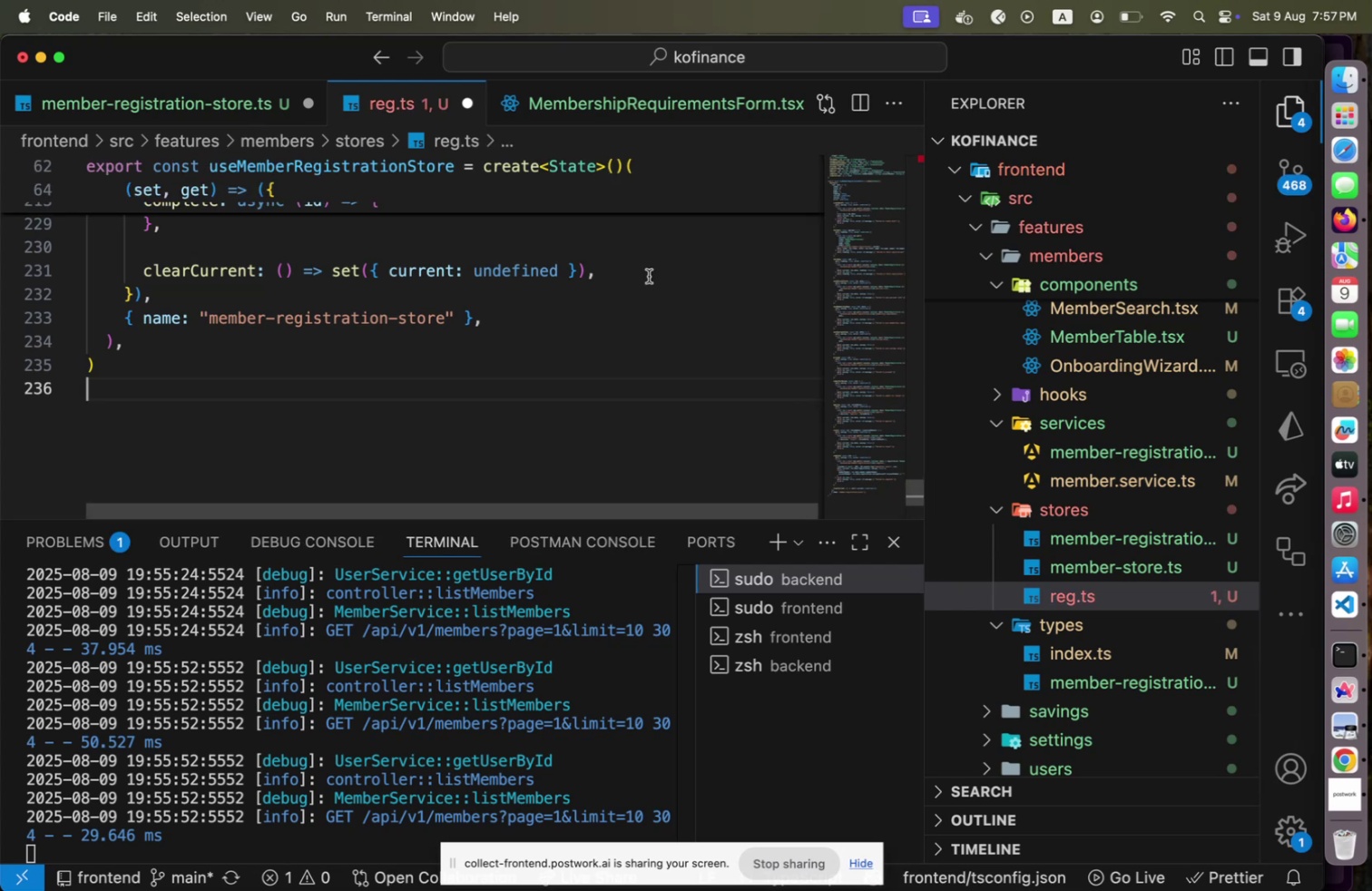 
scroll: coordinate [645, 299], scroll_direction: up, amount: 121.0
 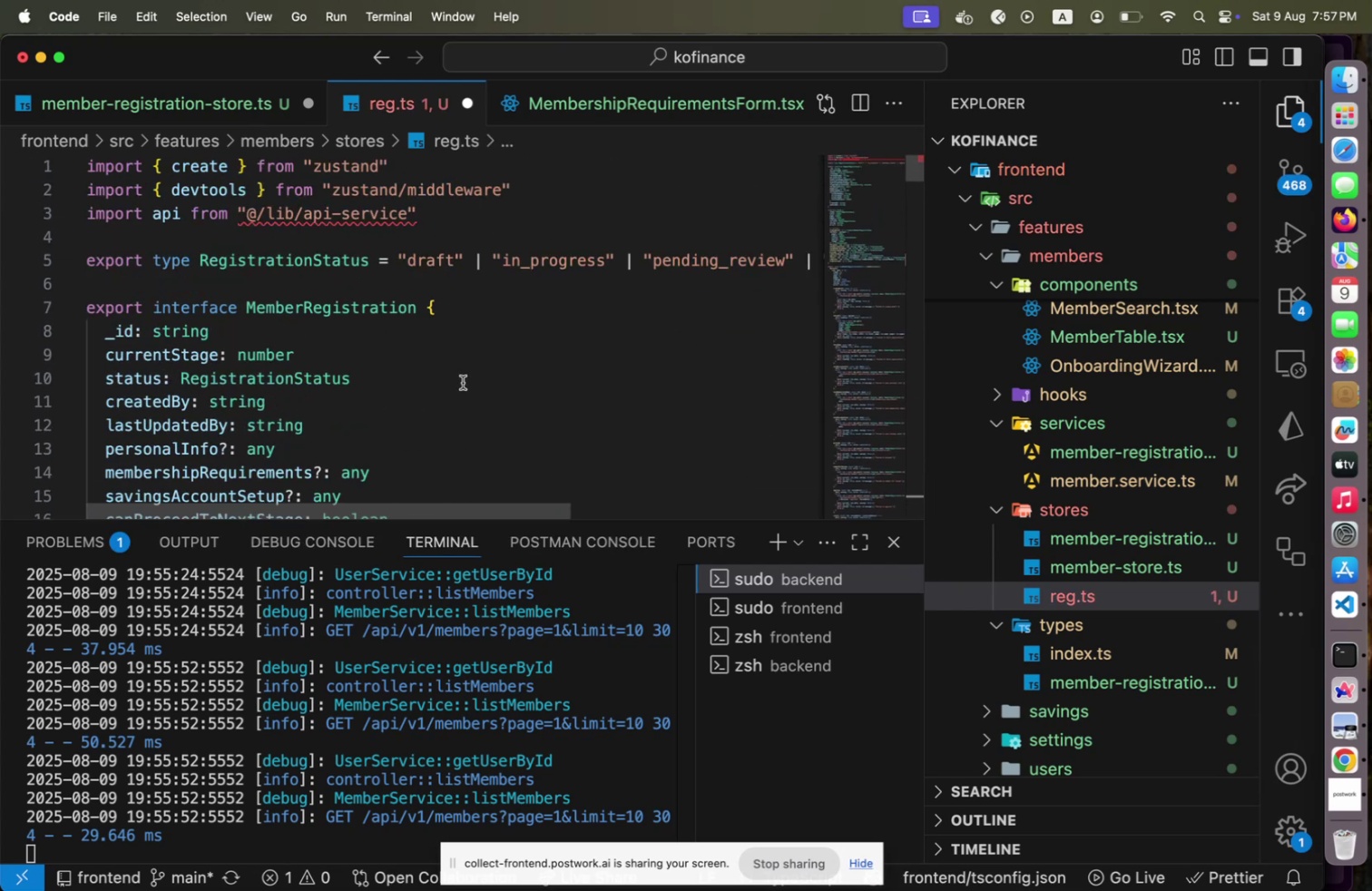 
scroll: coordinate [457, 388], scroll_direction: down, amount: 3.0
 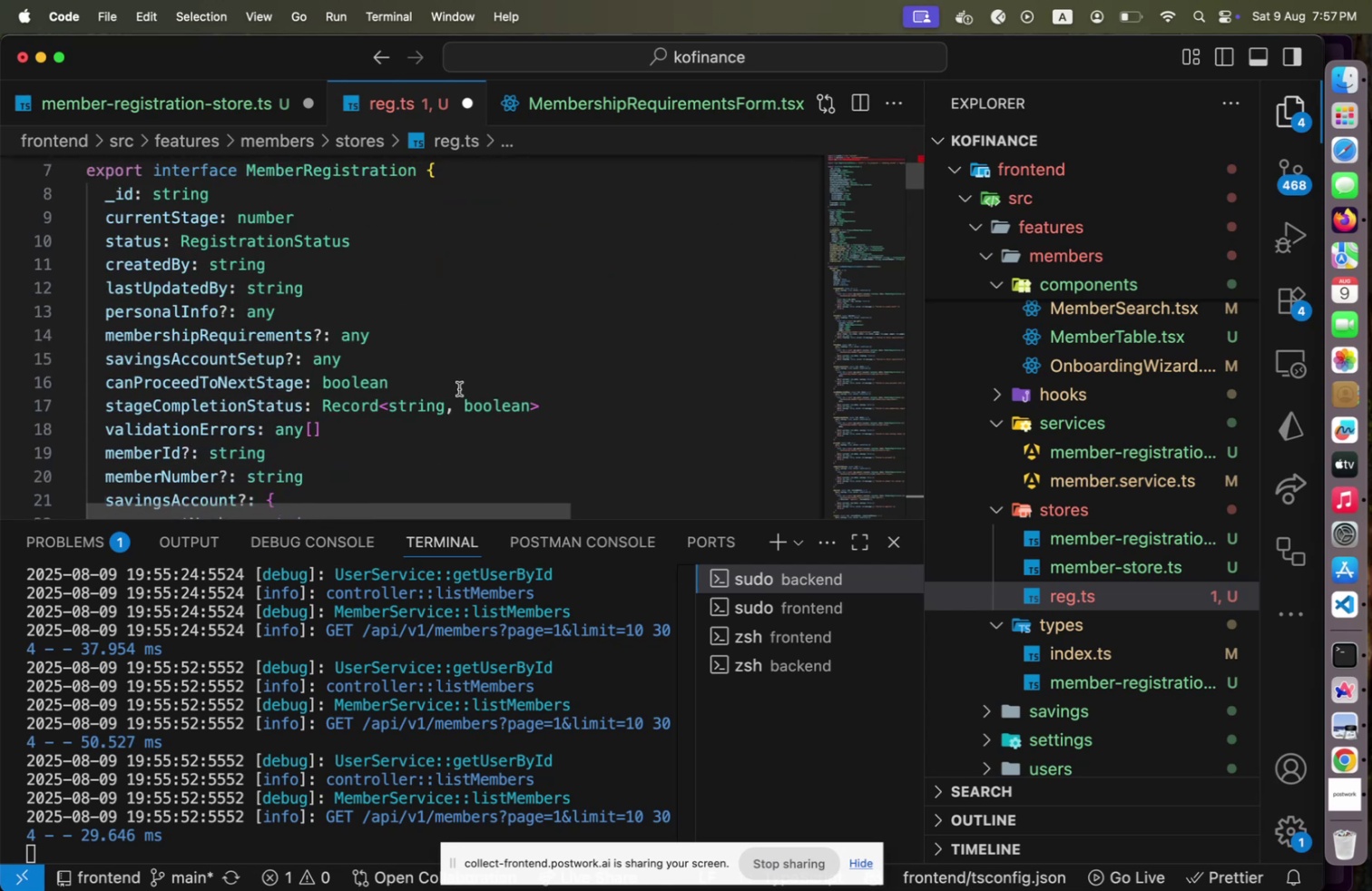 
wait(8.59)
 